 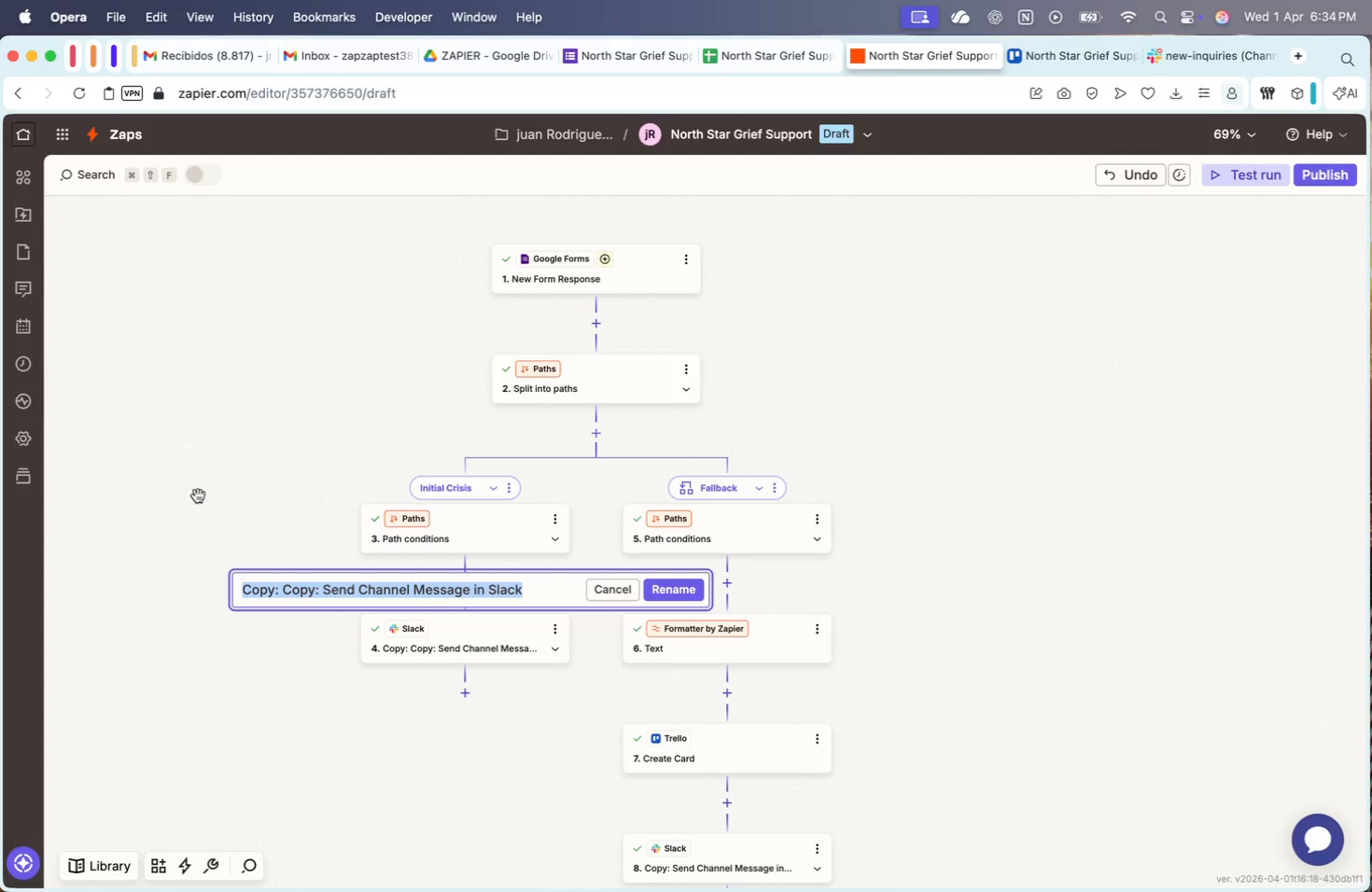 
key(Meta+MetaRight)
 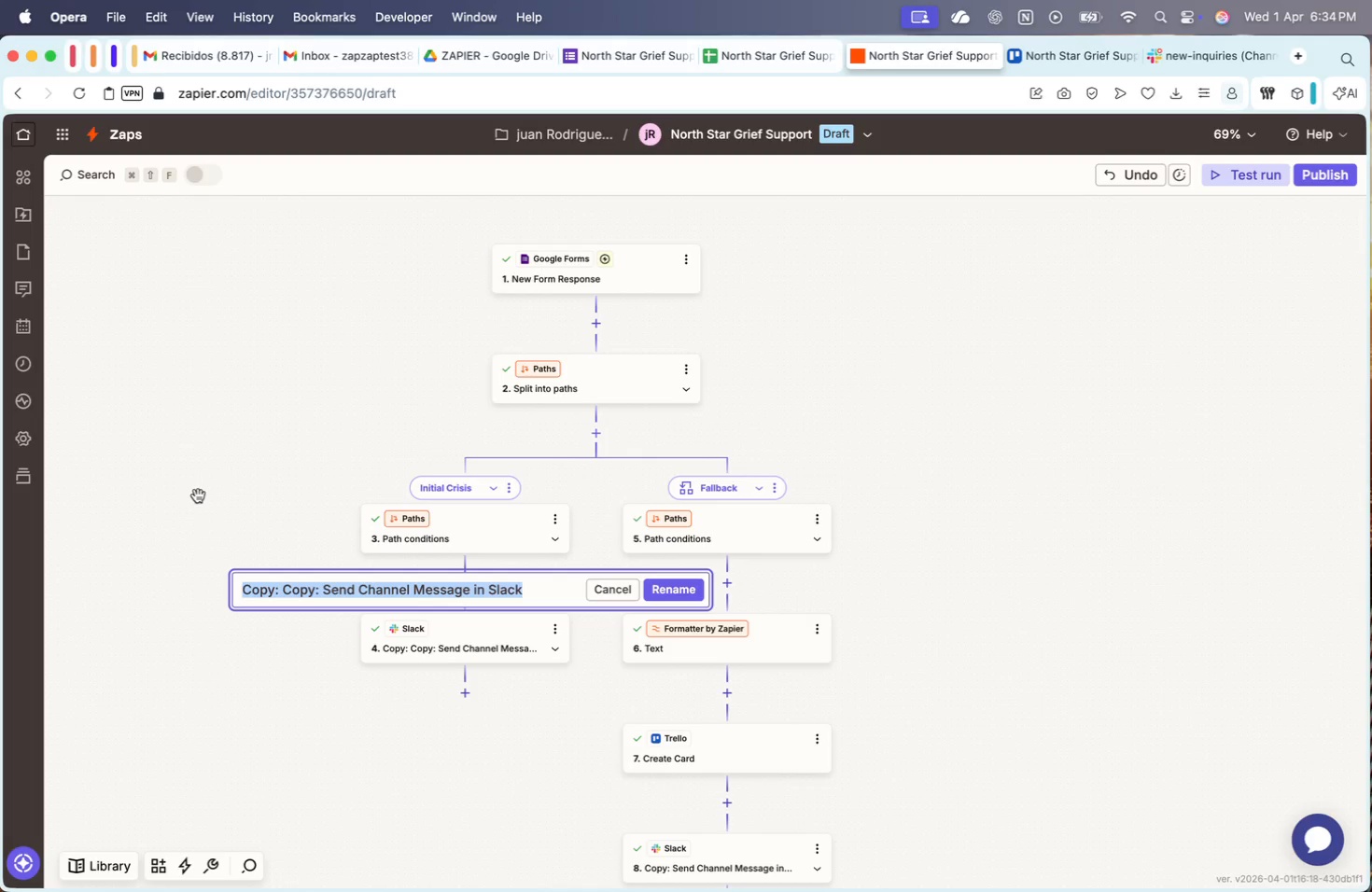 
key(Meta+ArrowLeft)
 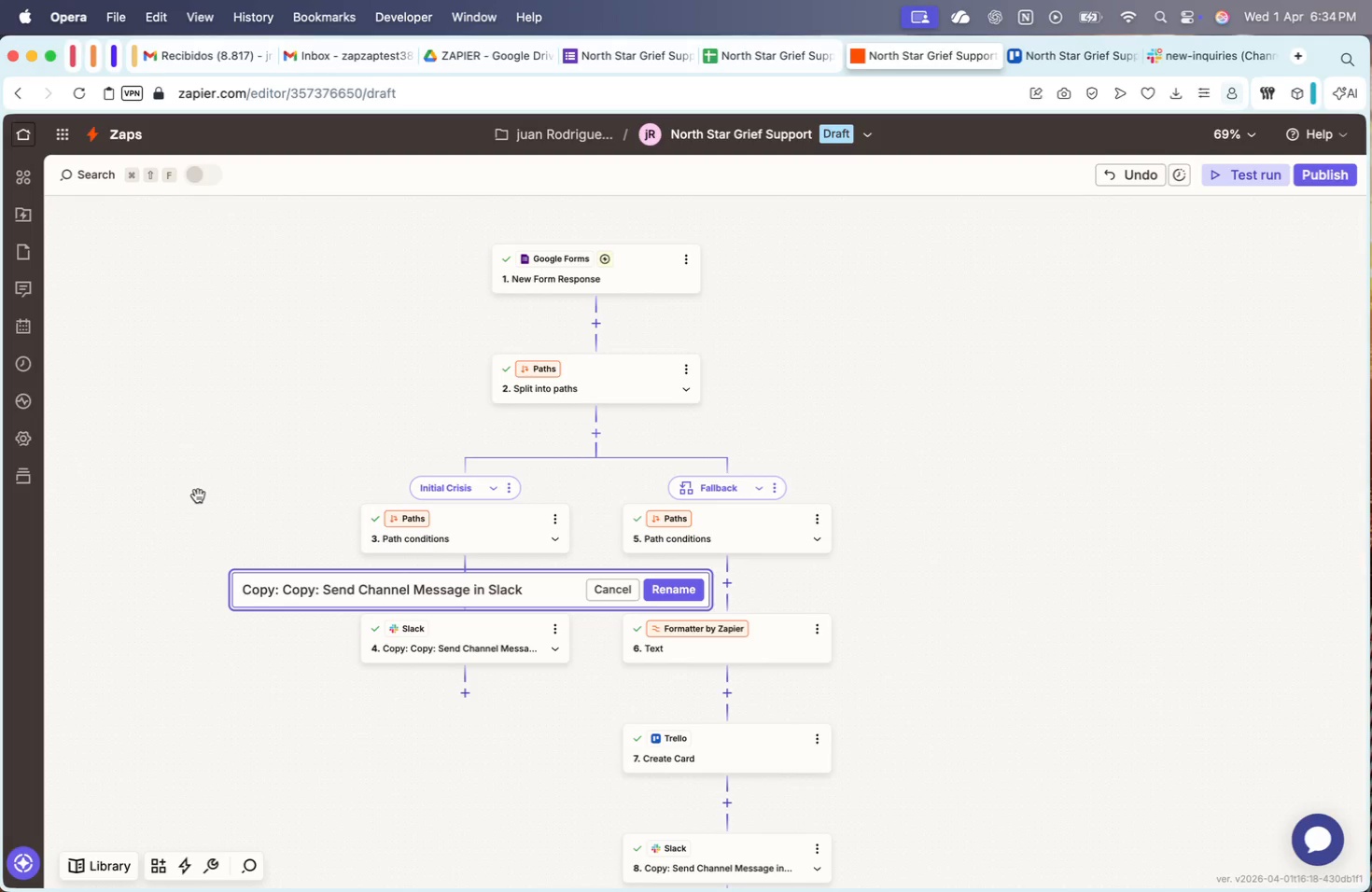 
key(Meta+MetaRight)
 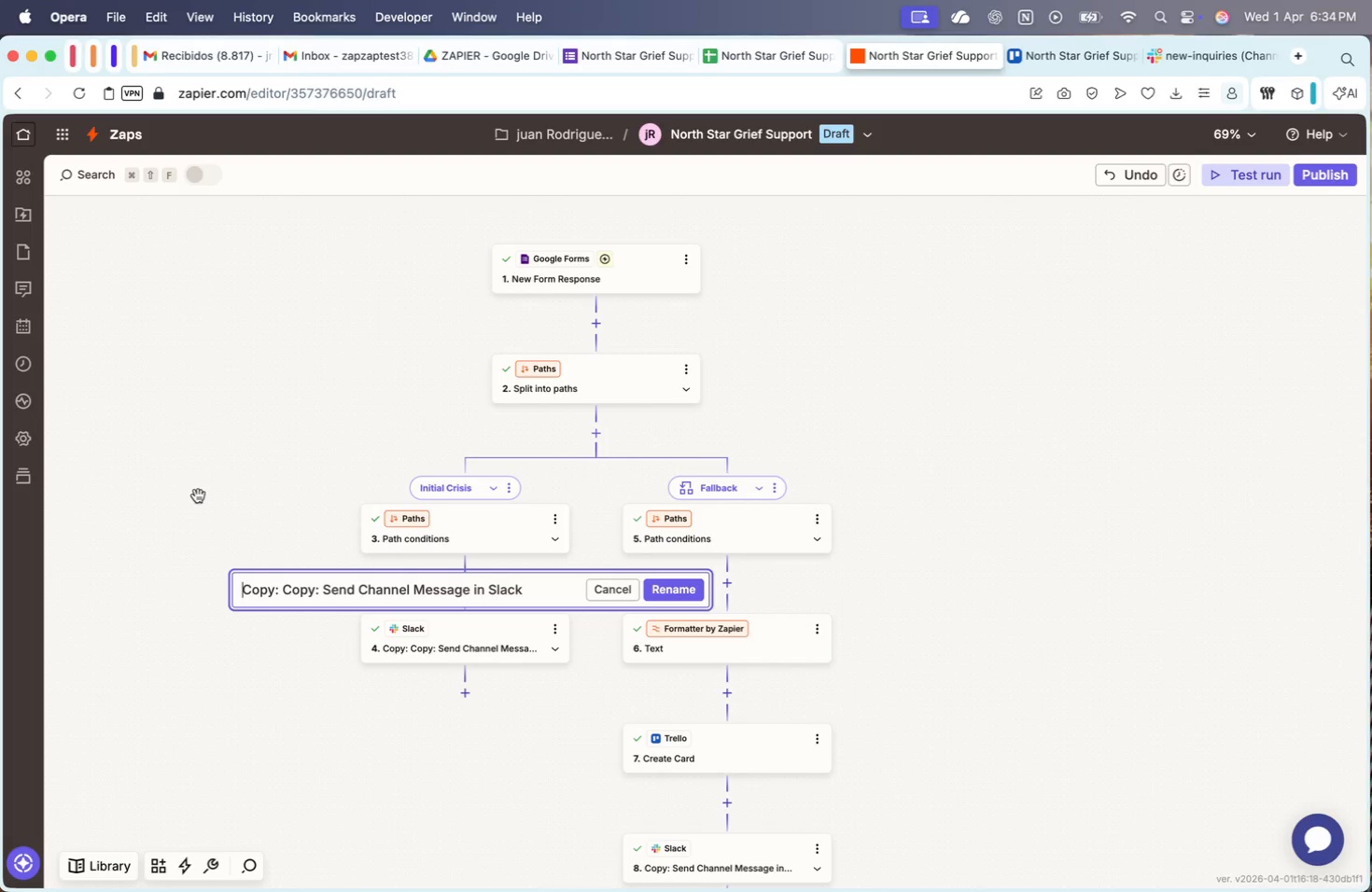 
key(Alt+Shift+ArrowRight)
 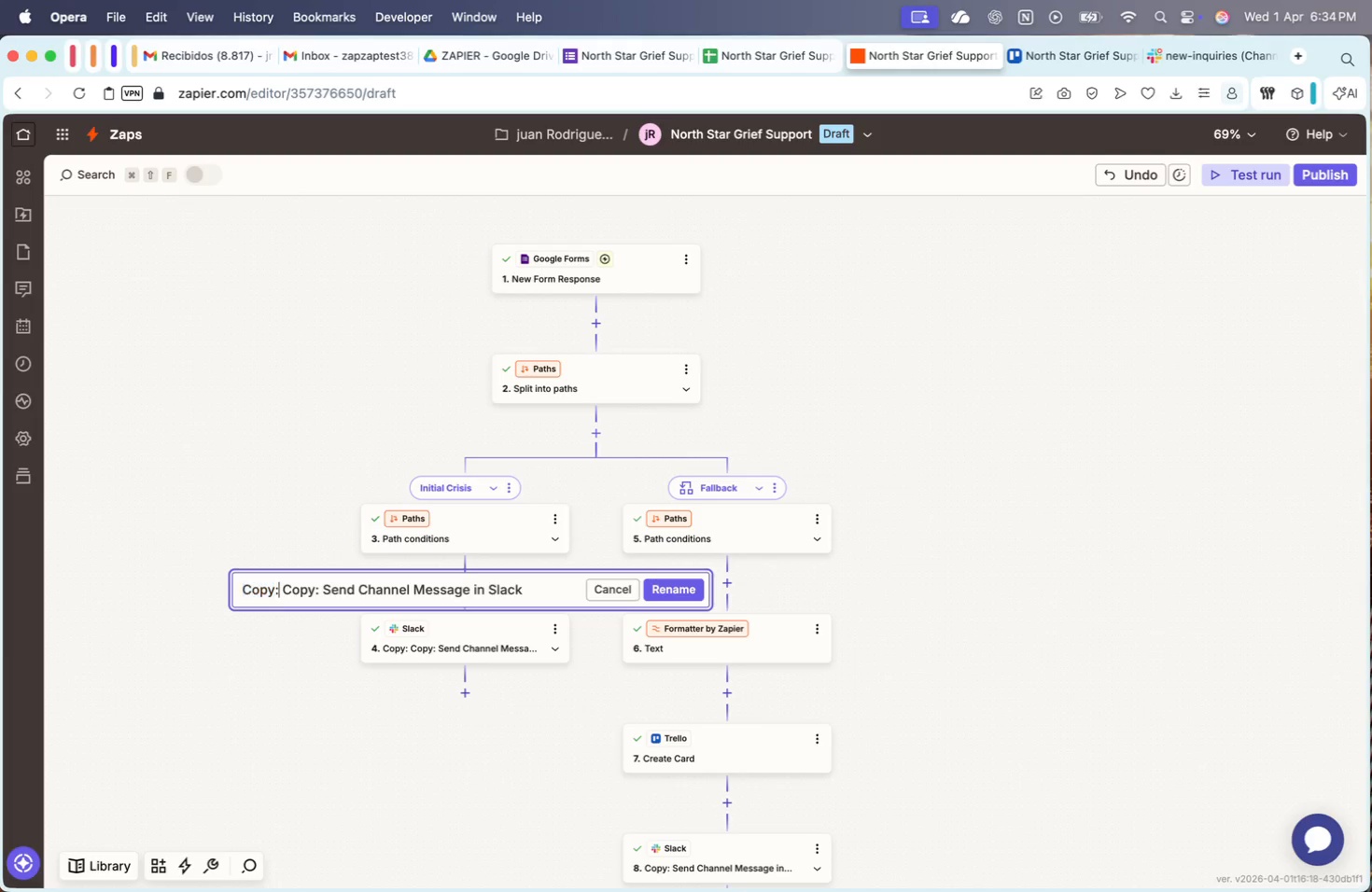 
hold_key(key=ArrowRight, duration=0.38)
 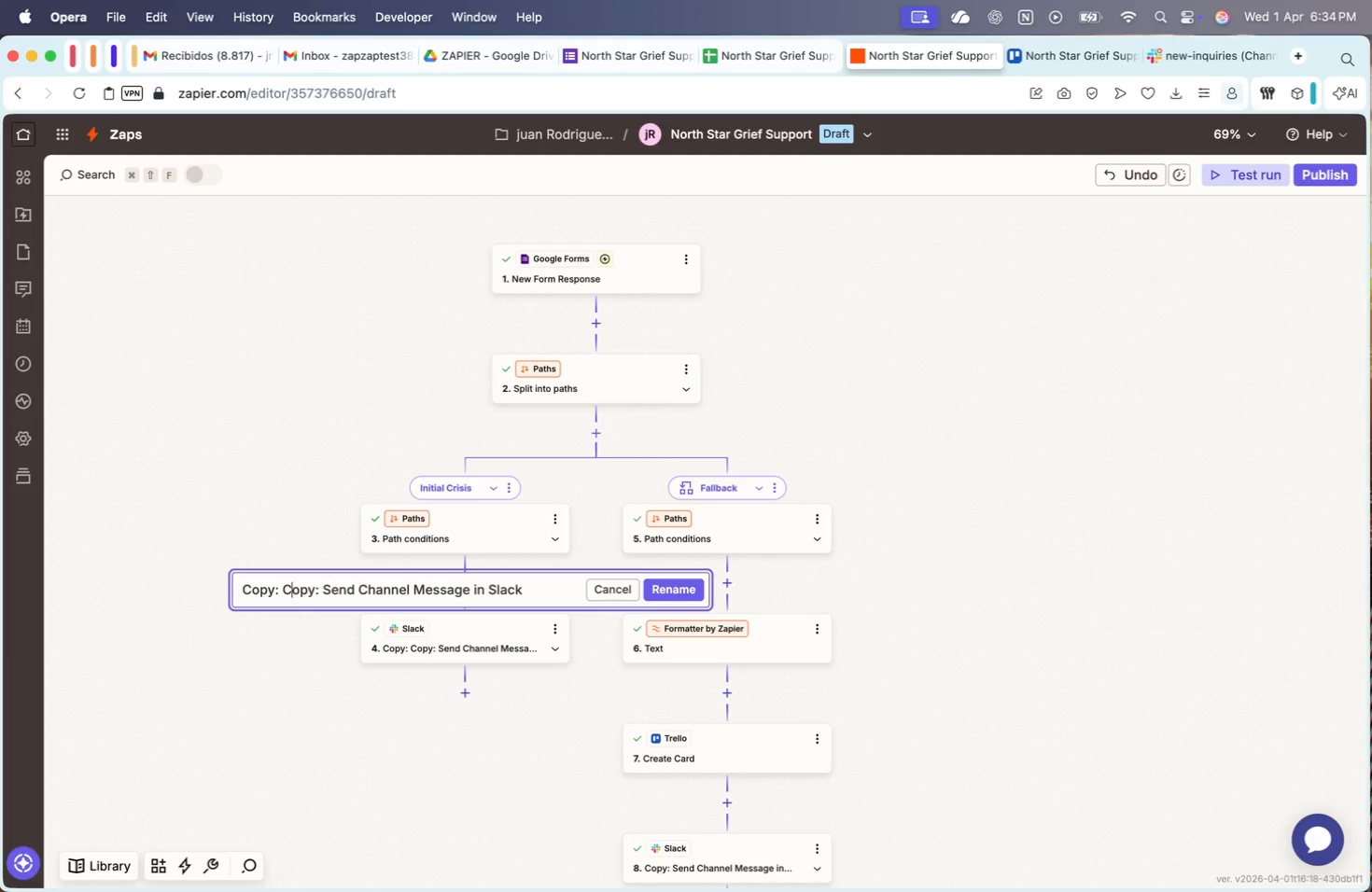 
key(Alt+Shift+ShiftRight)
 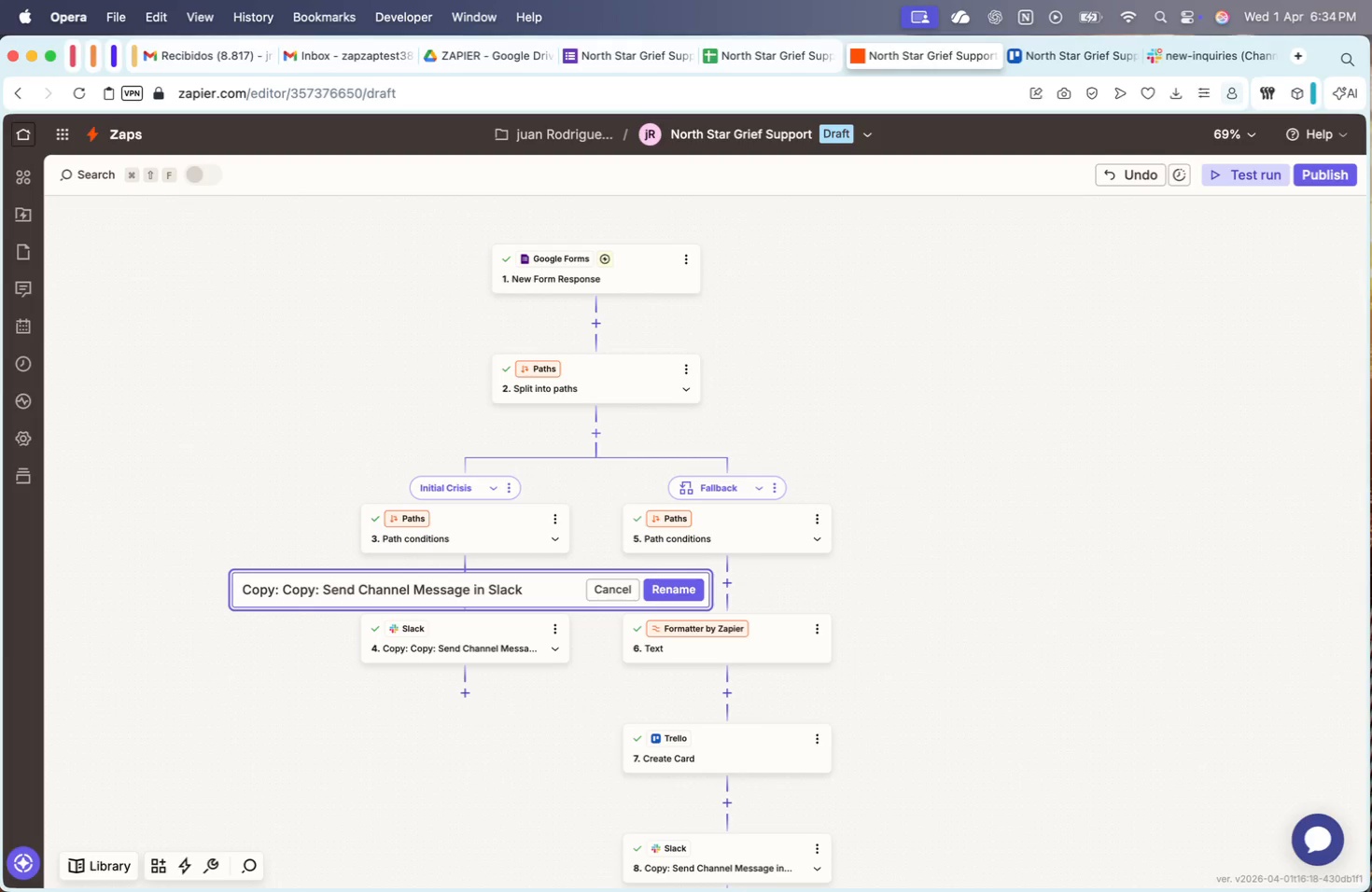 
key(ArrowRight)
 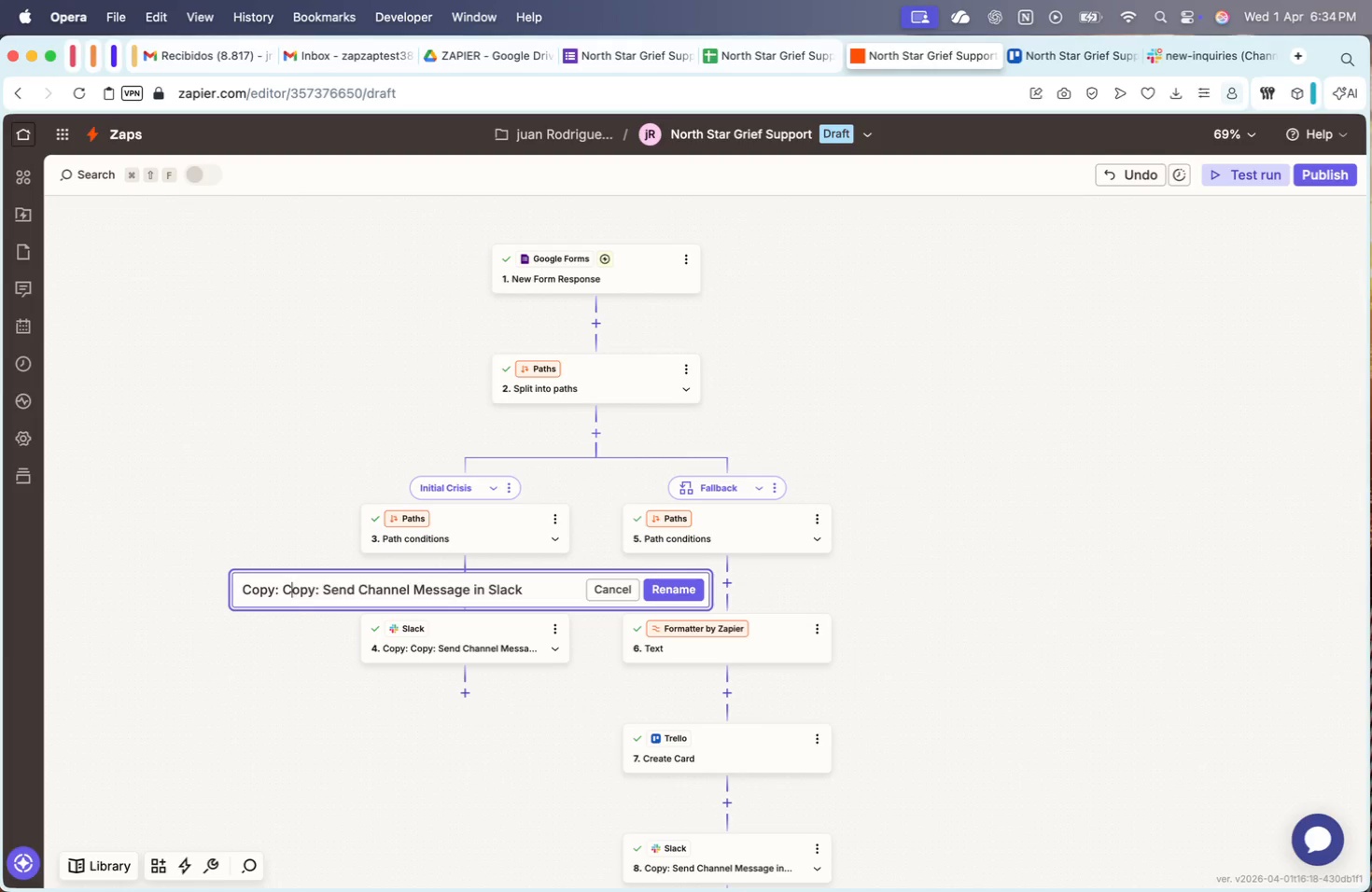 
key(ArrowRight)
 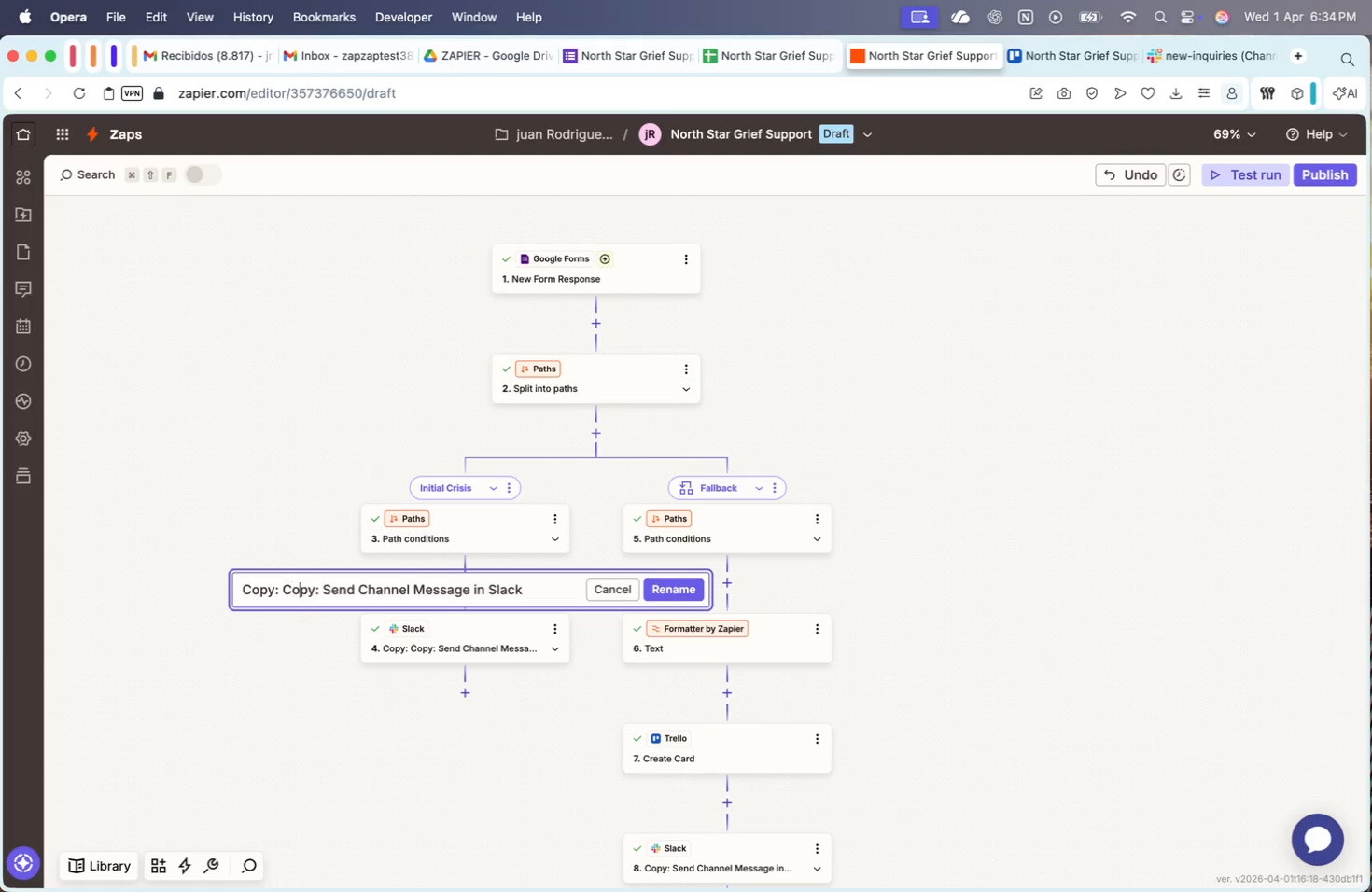 
key(ArrowRight)
 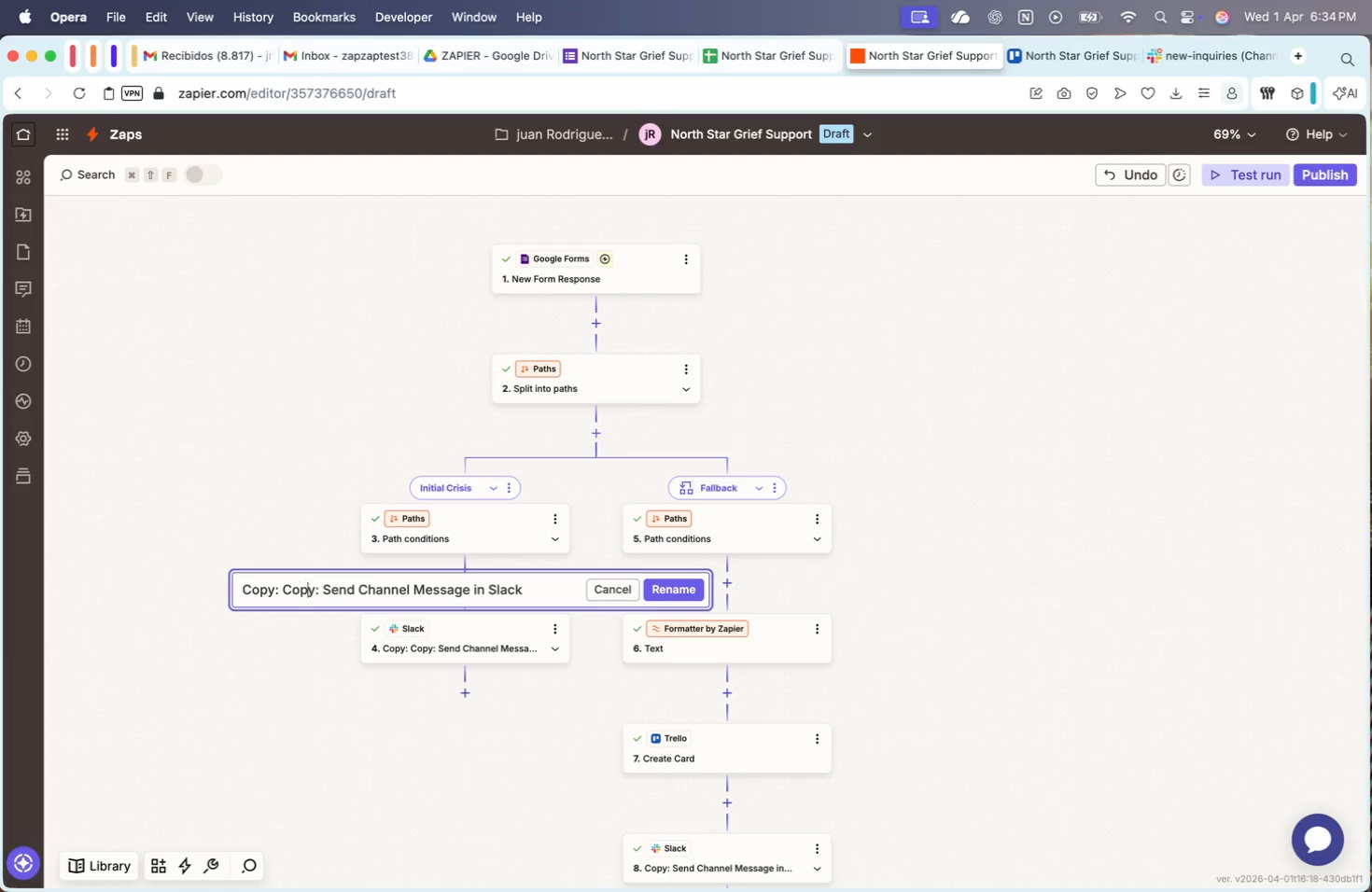 
key(ArrowRight)
 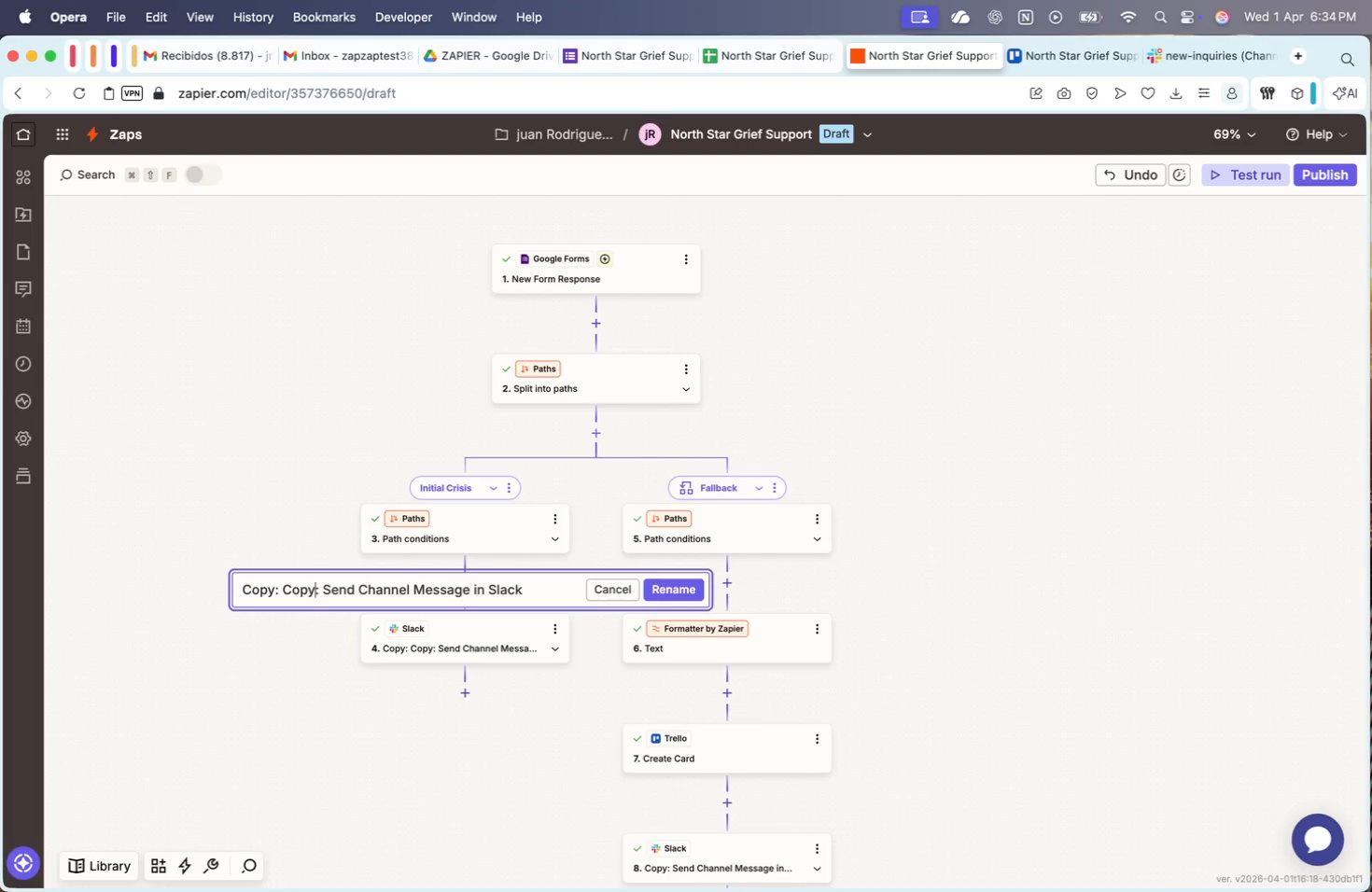 
key(ArrowRight)
 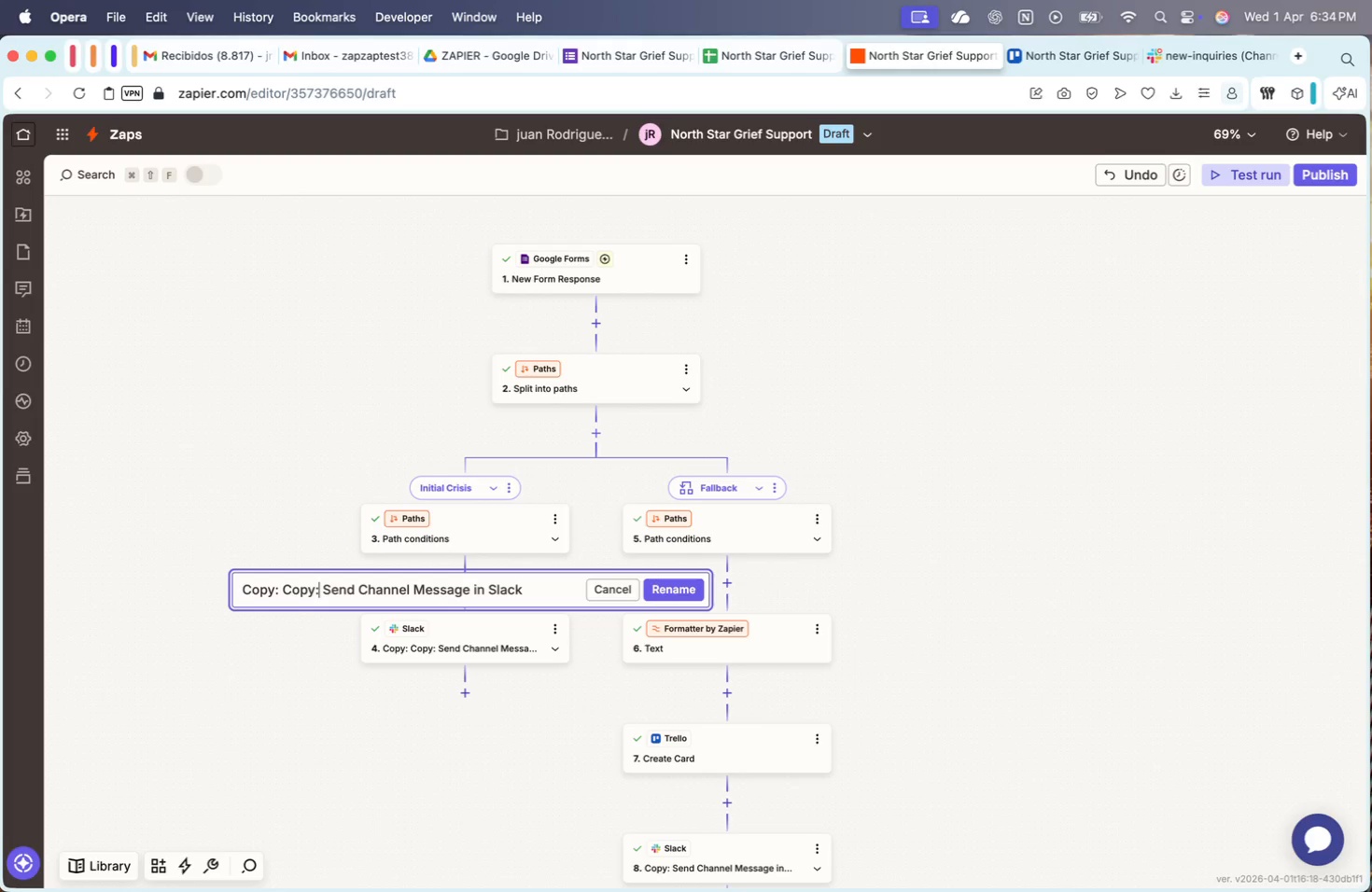 
key(ArrowRight)
 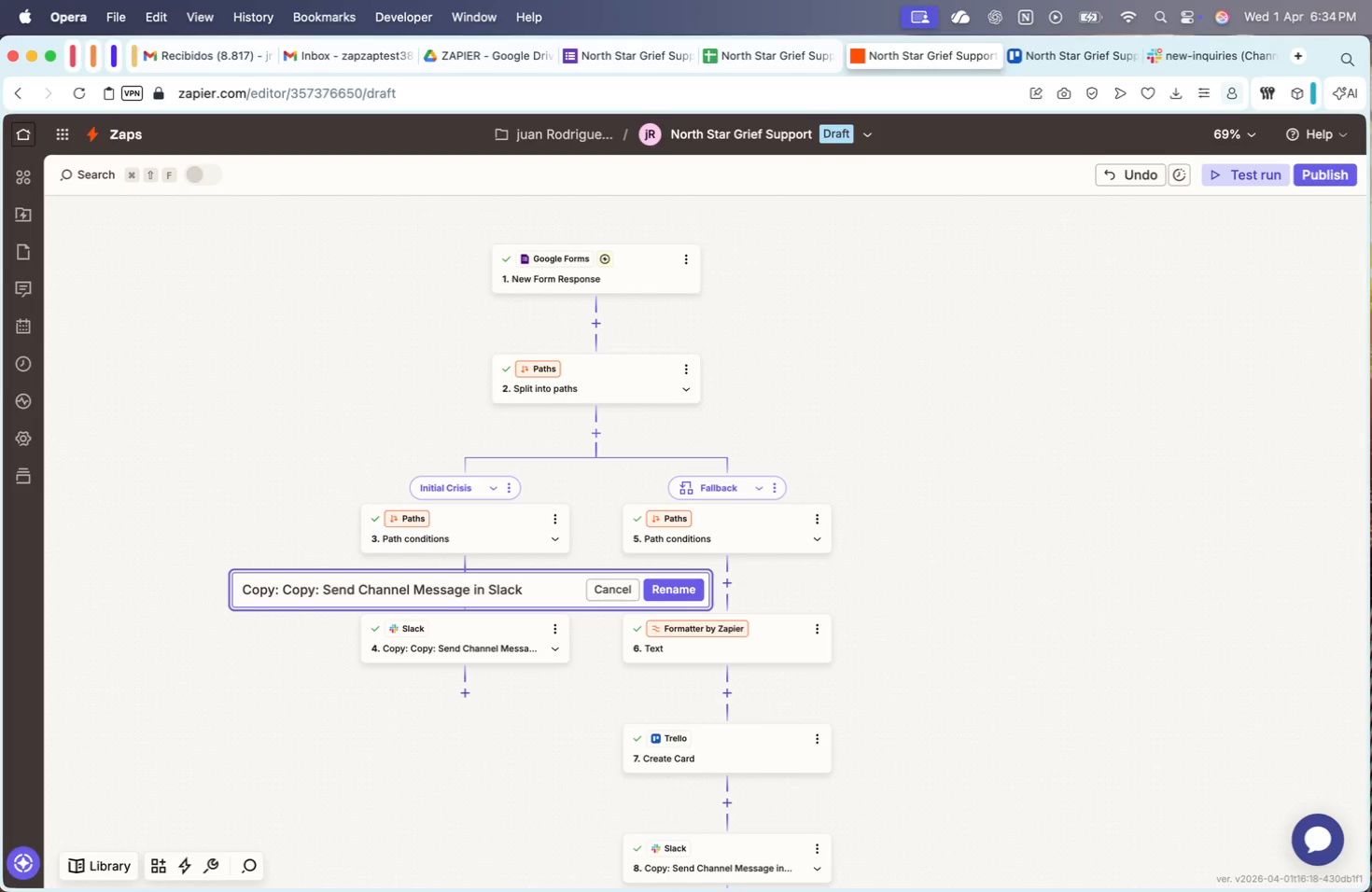 
key(Meta+Shift+ArrowLeft)
 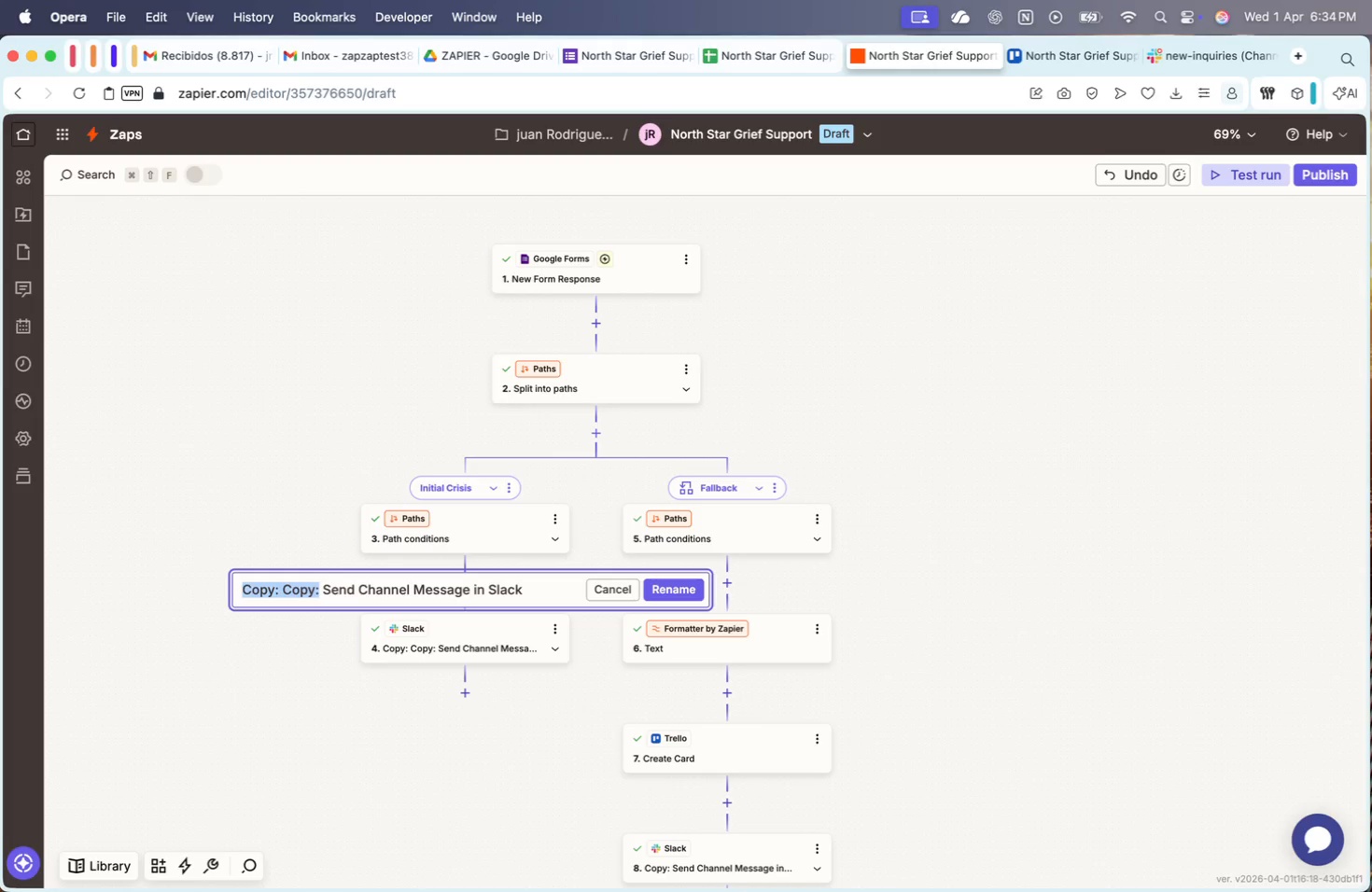 
key(Backspace)
 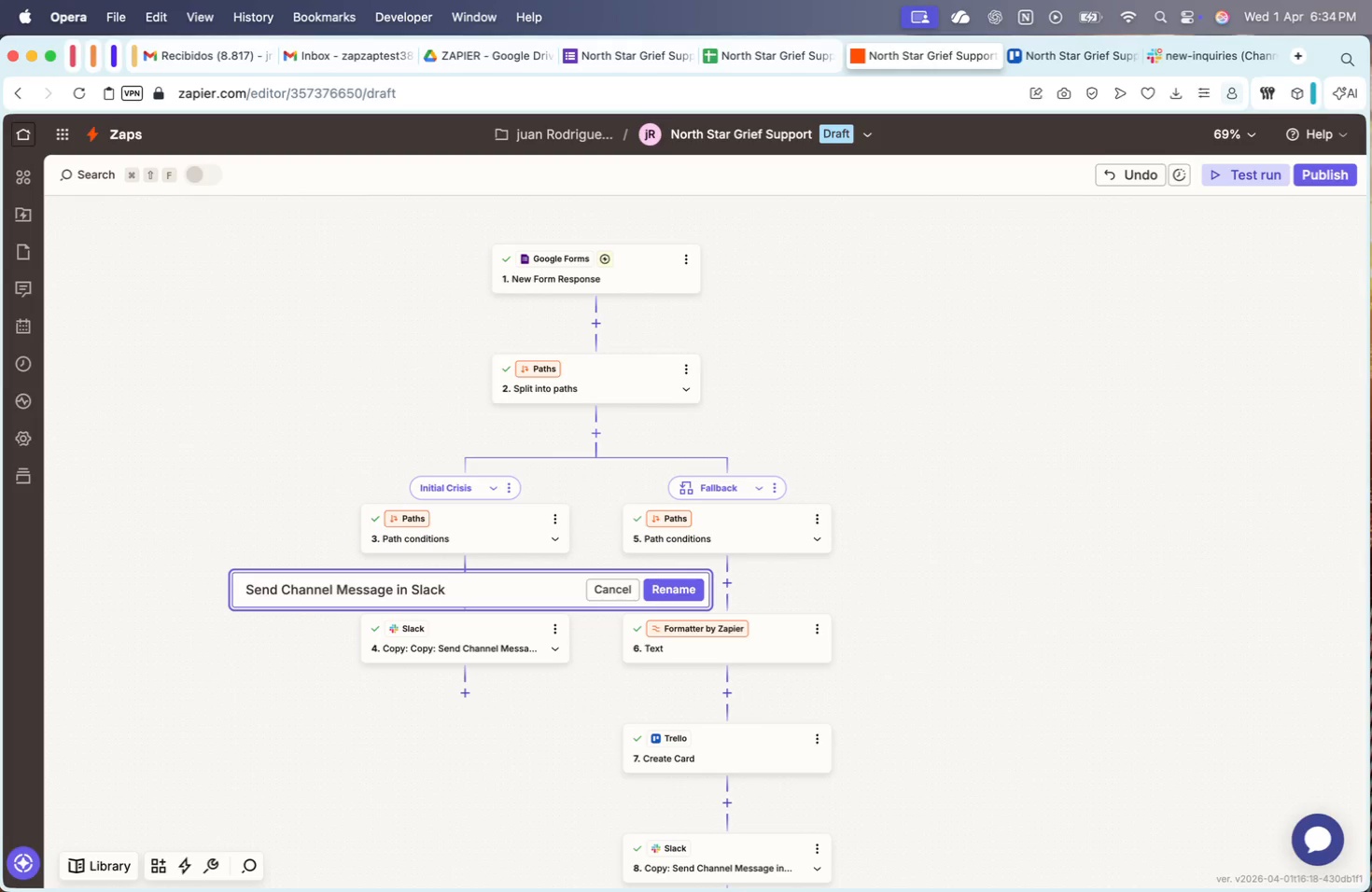 
key(ArrowRight)
 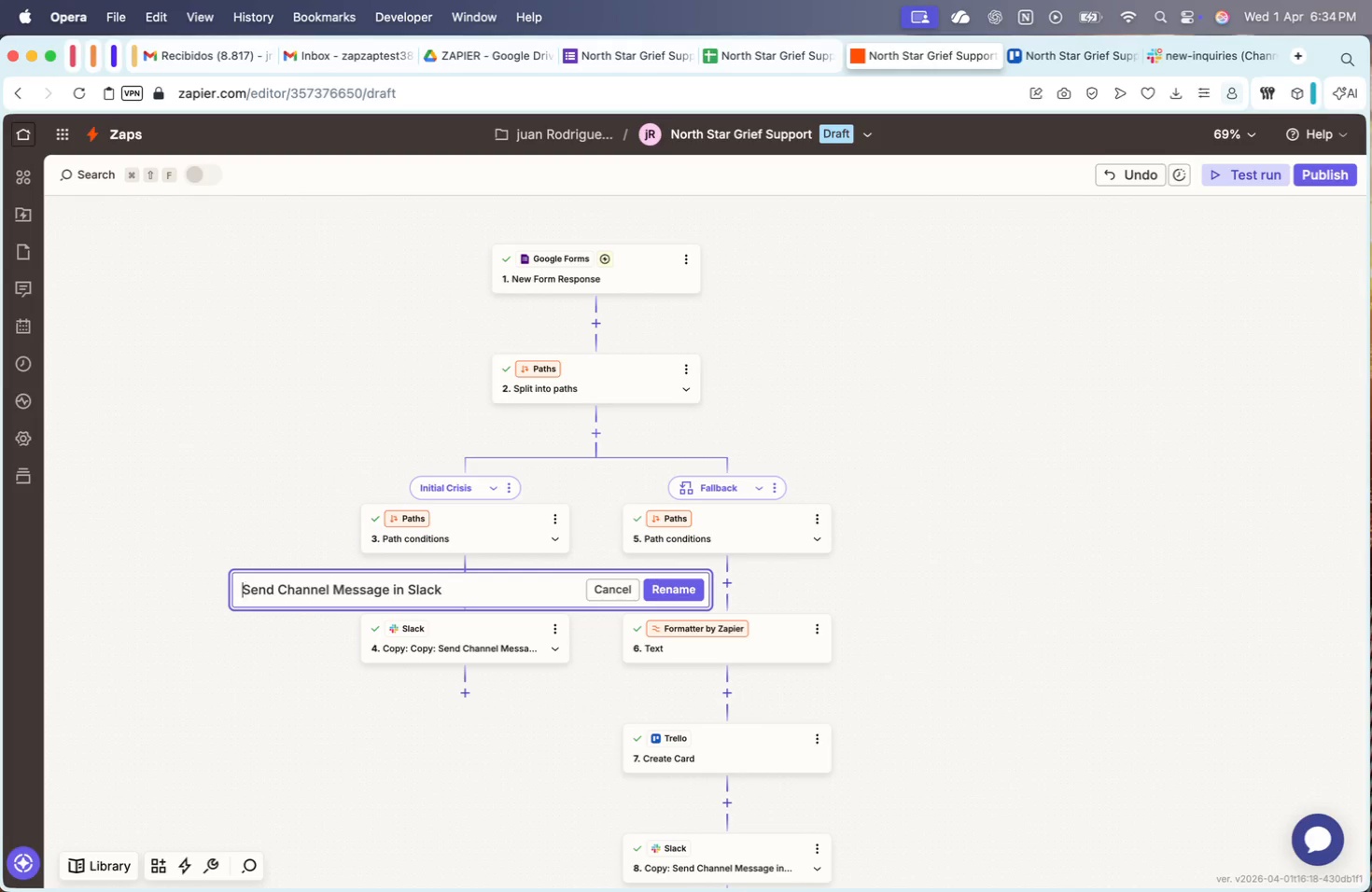 
key(Backspace)
 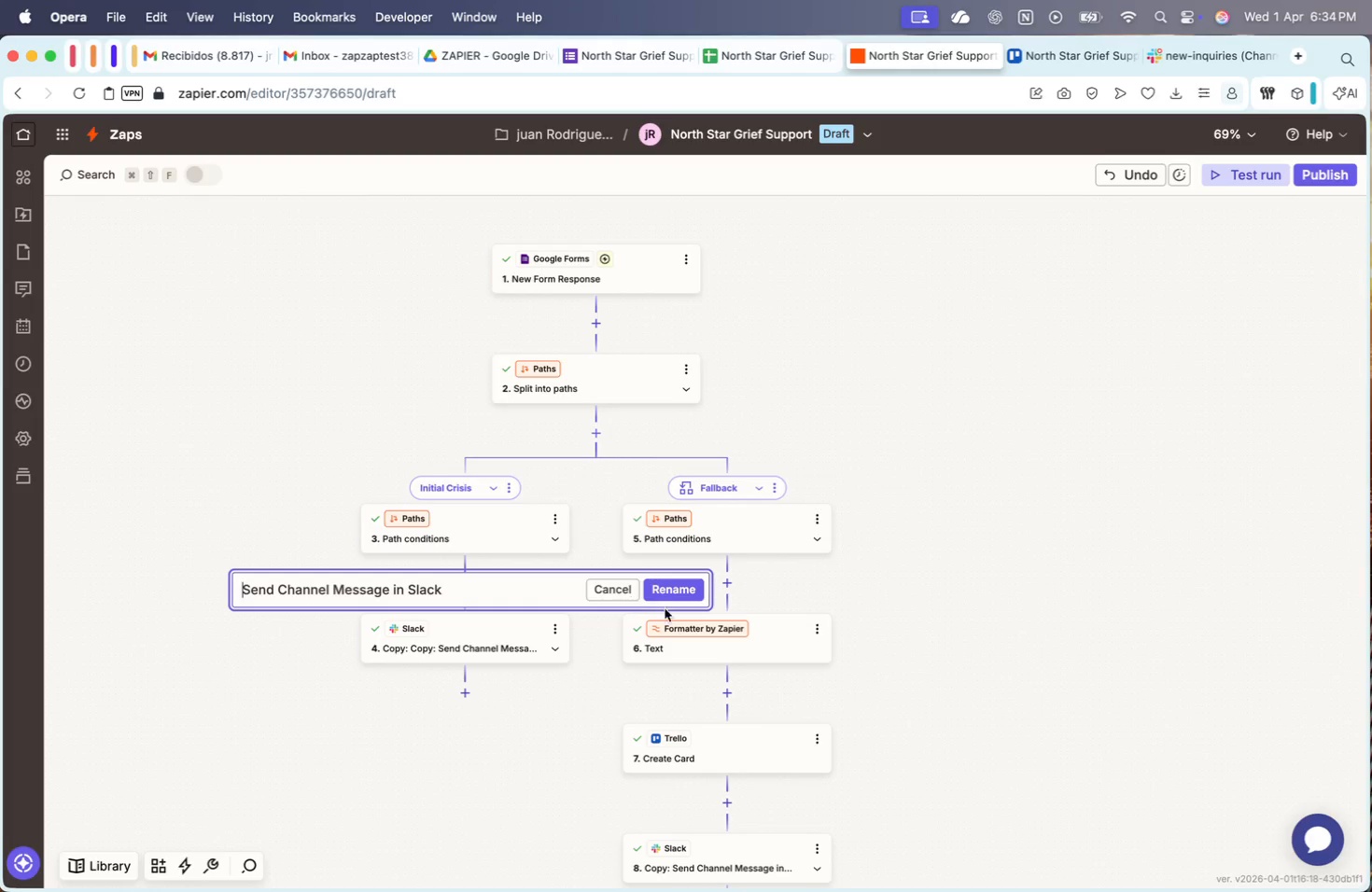 
left_click([666, 584])
 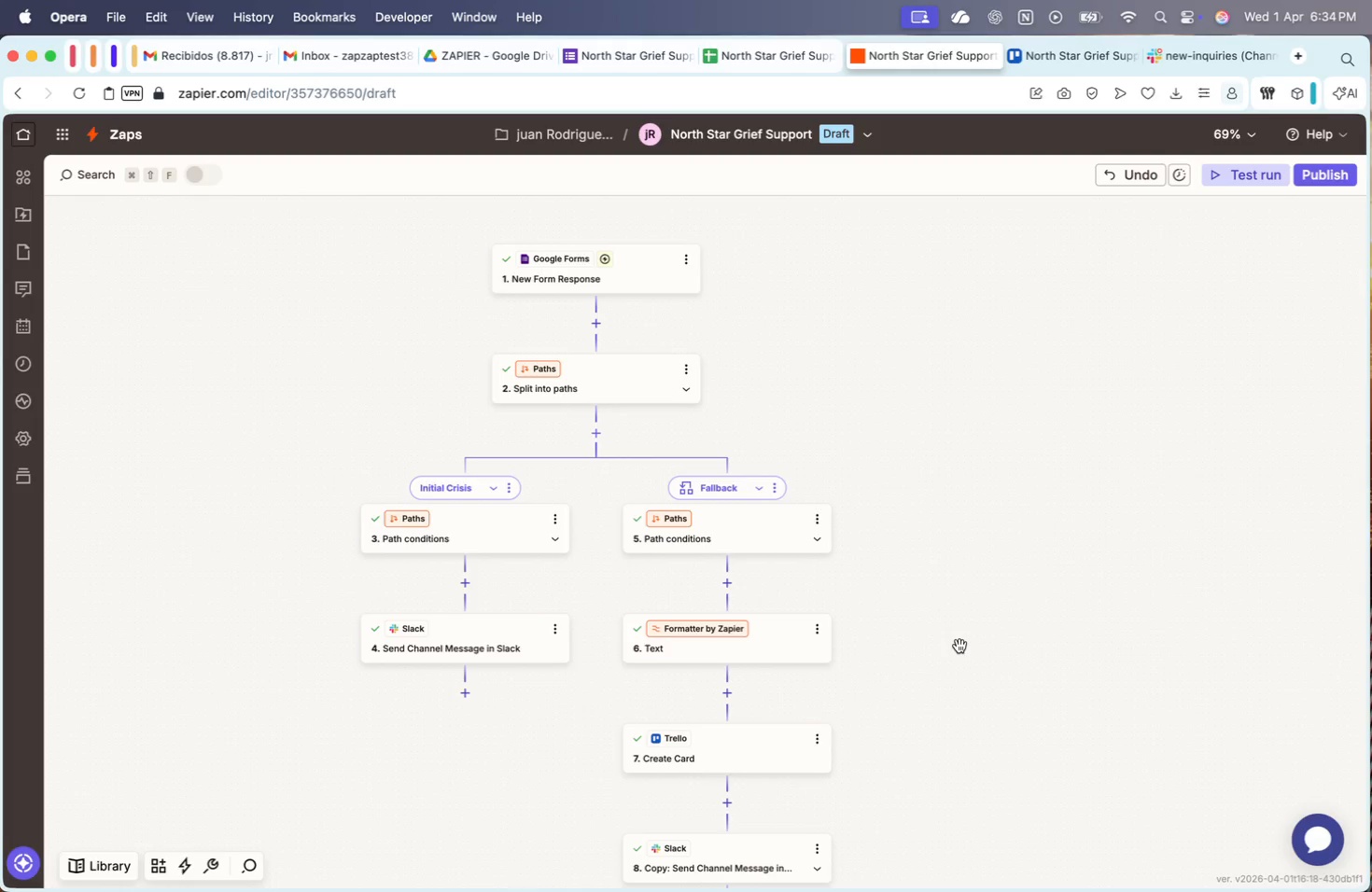 
scroll: coordinate [959, 646], scroll_direction: down, amount: 11.0
 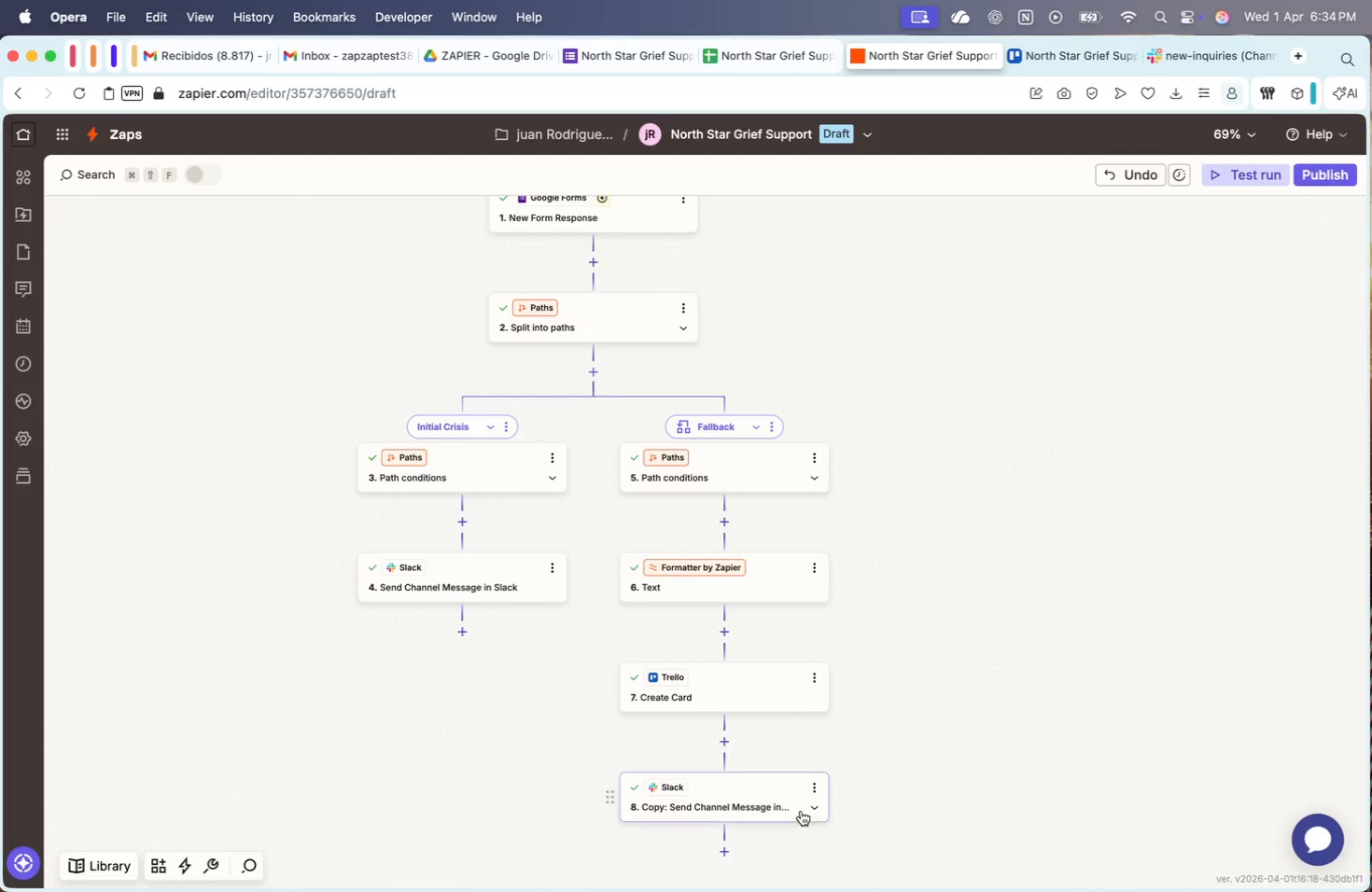 
left_click([818, 783])
 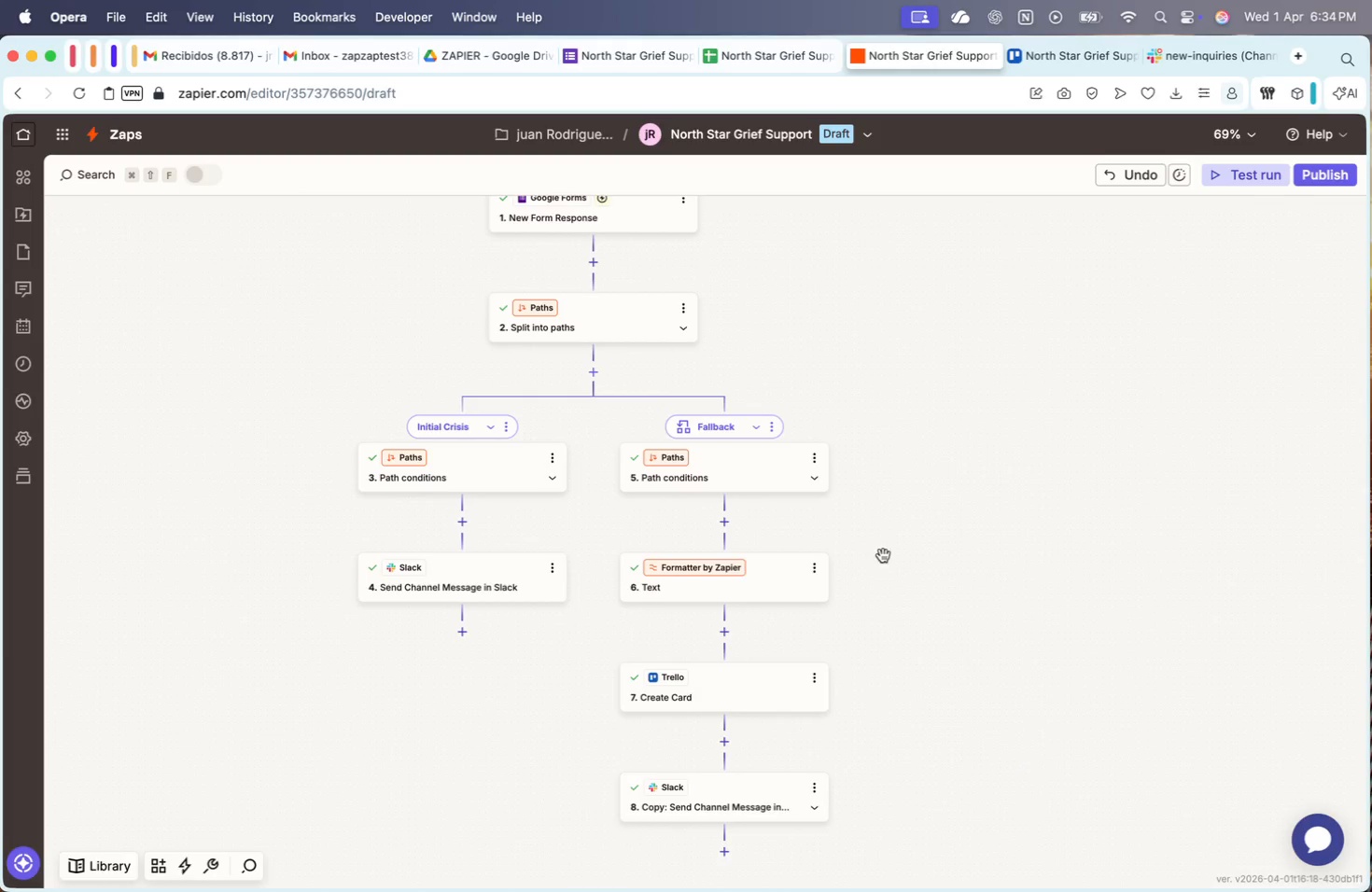 
left_click([820, 785])
 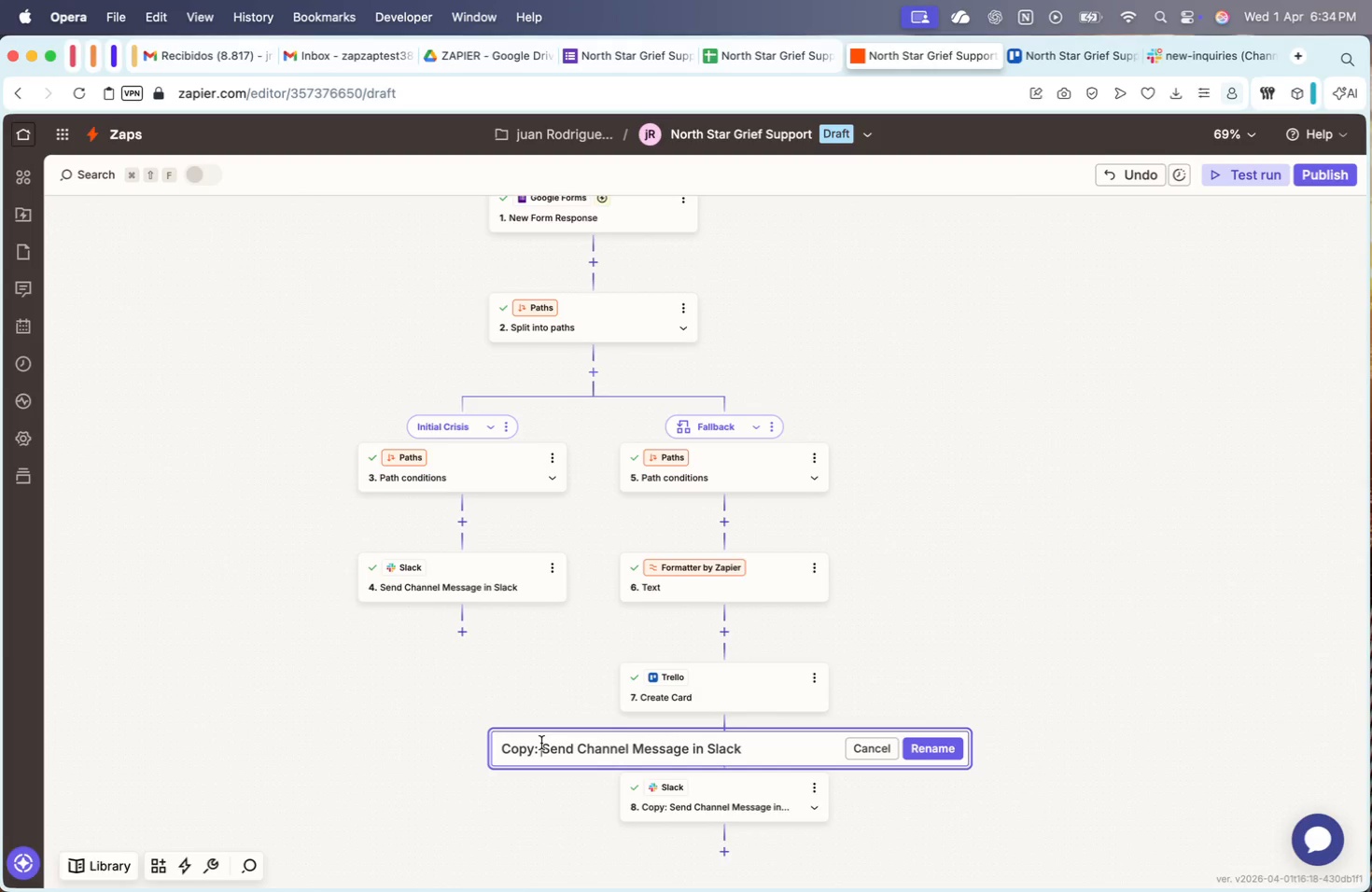 
hold_key(key=Backspace, duration=1.06)
 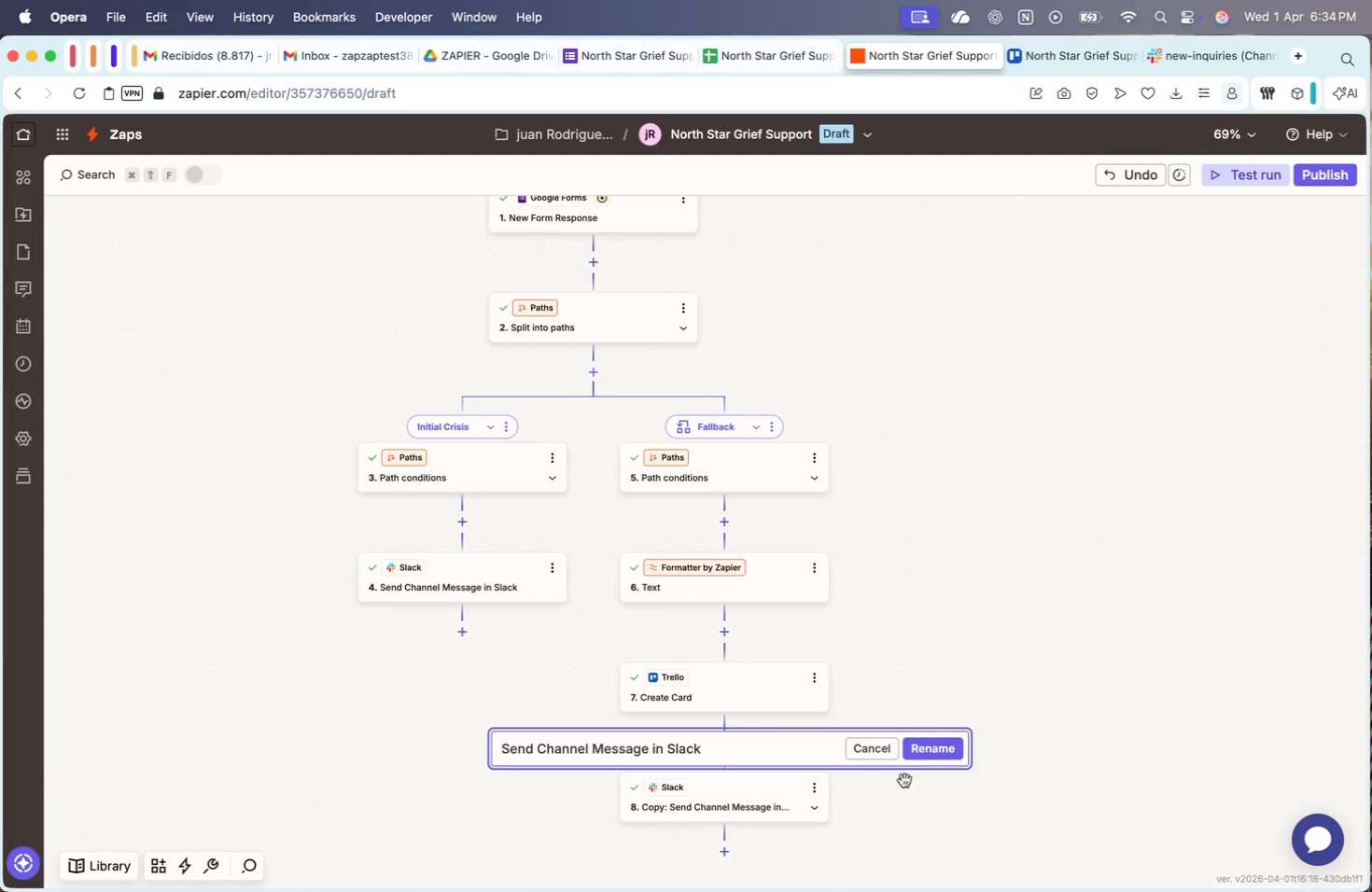 
left_click([926, 754])
 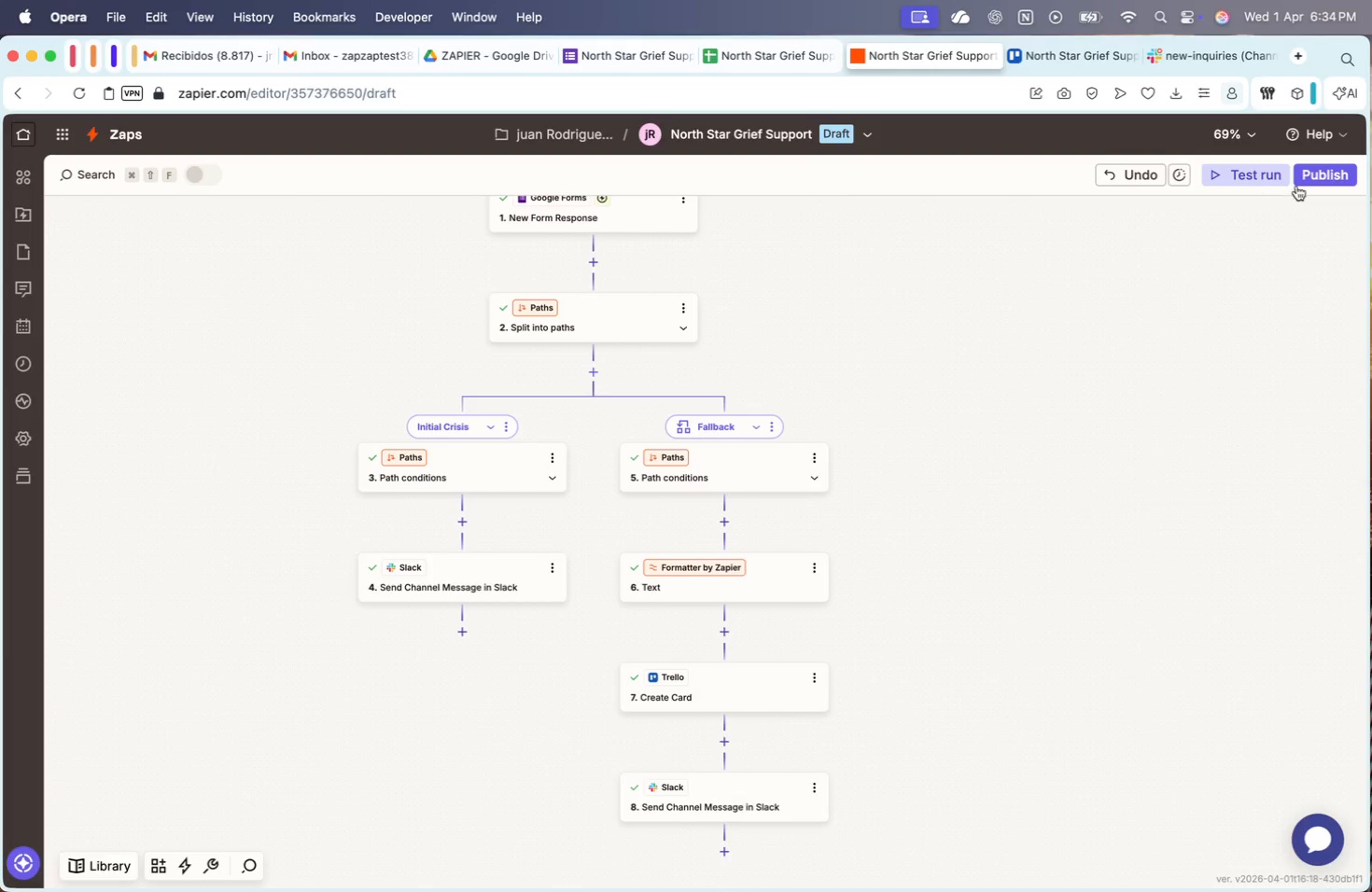 
left_click([1331, 178])
 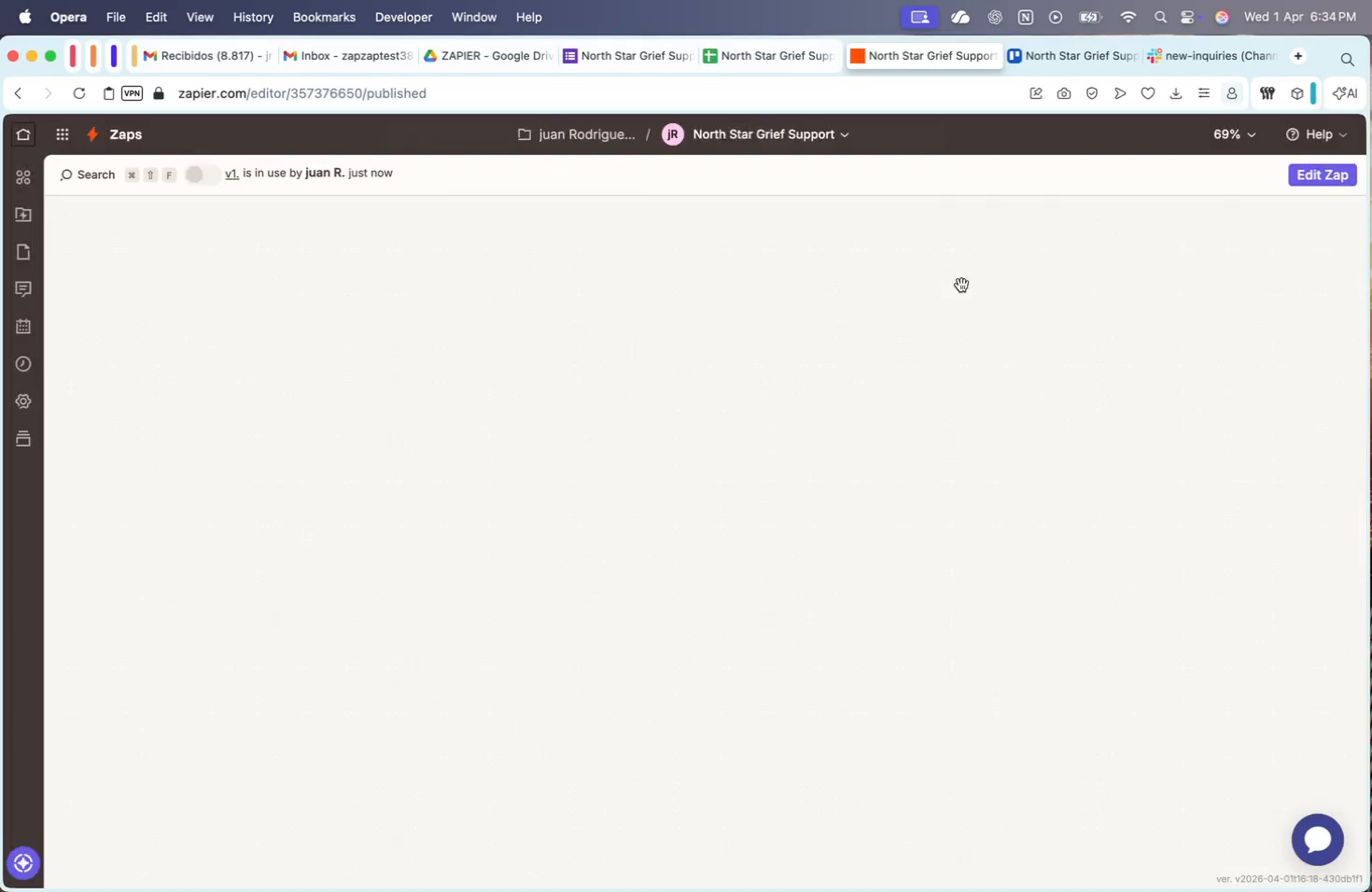 
wait(5.09)
 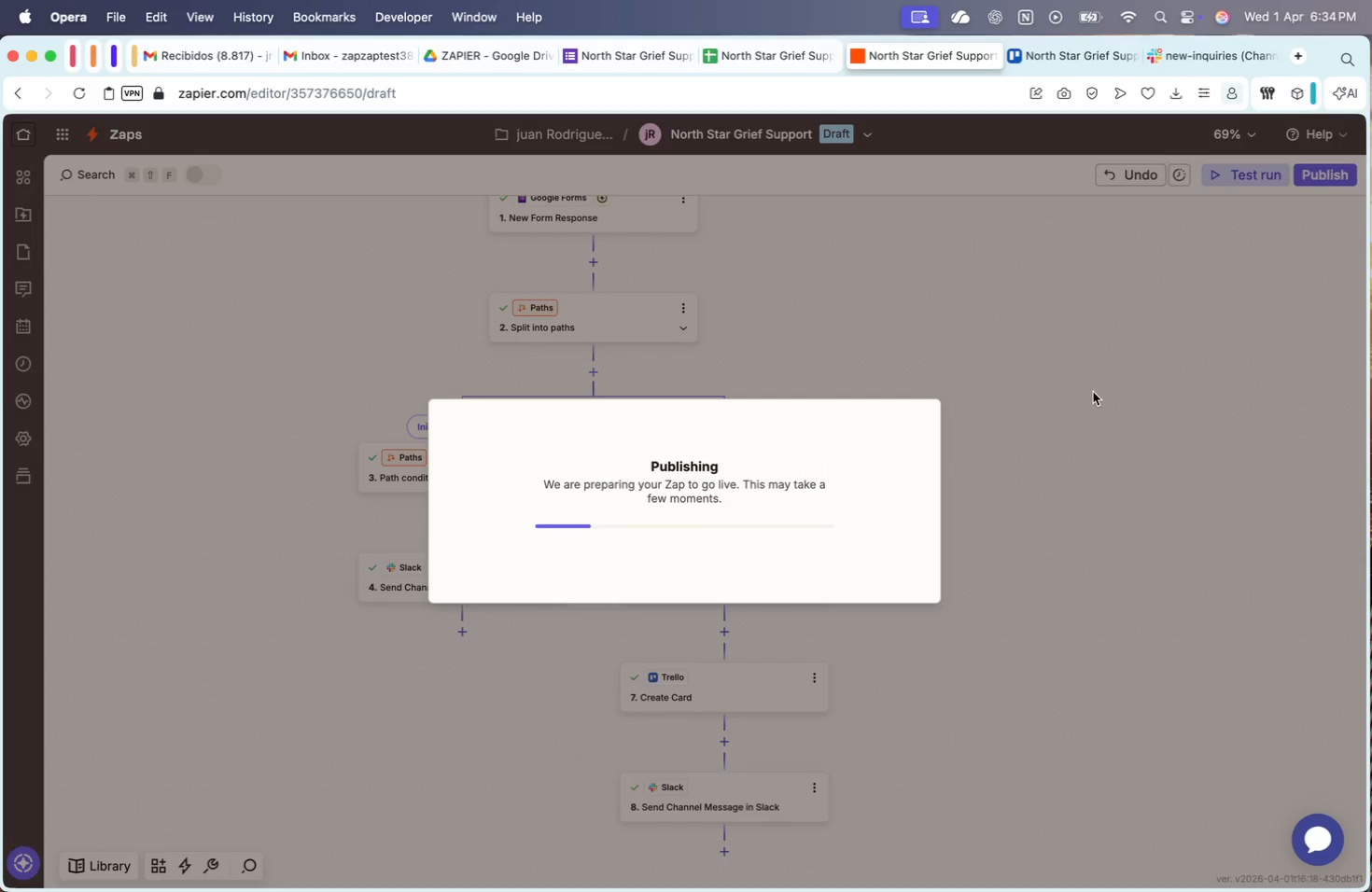 
left_click([926, 162])
 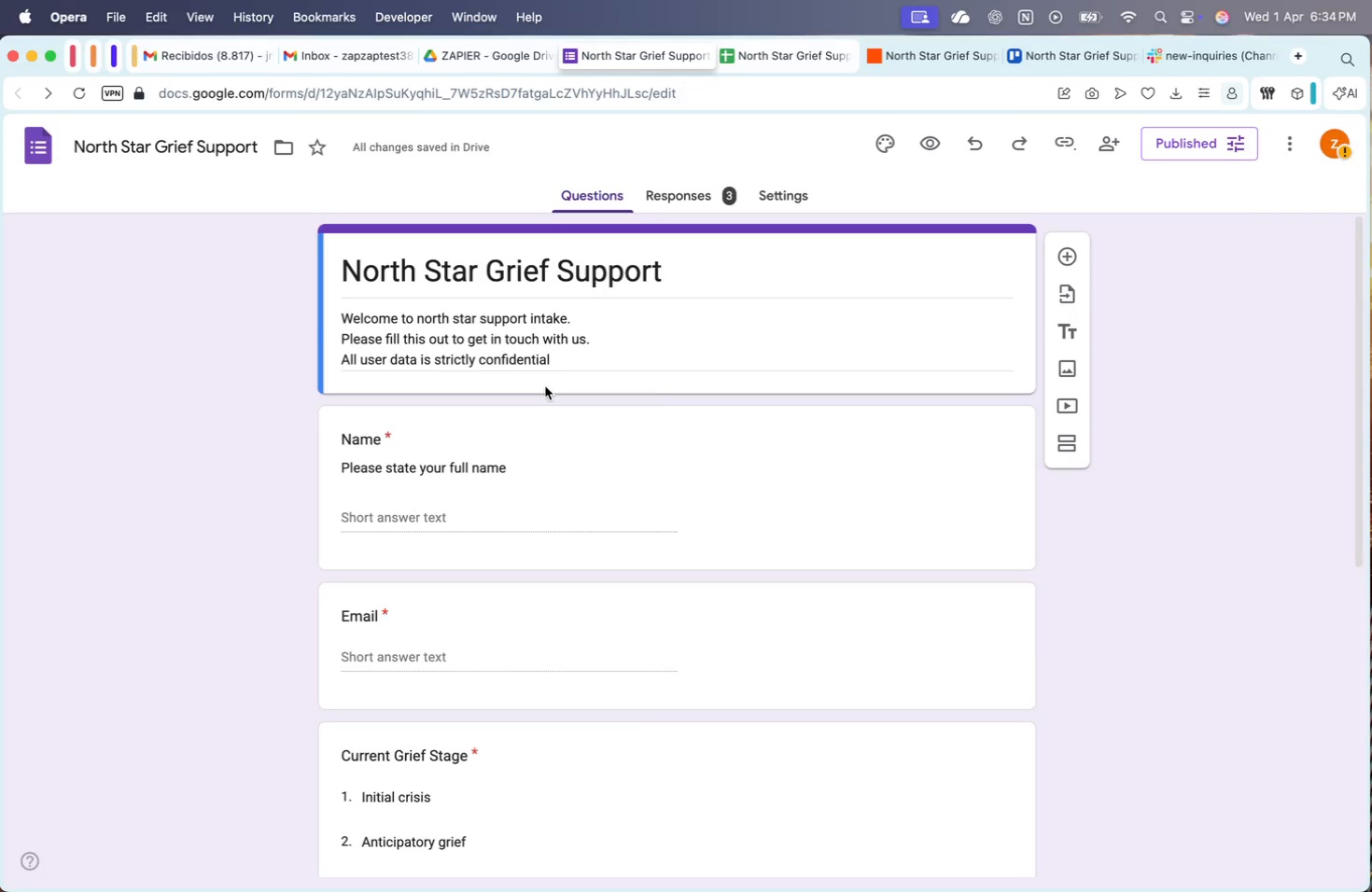 
scroll: coordinate [543, 439], scroll_direction: up, amount: 11.0
 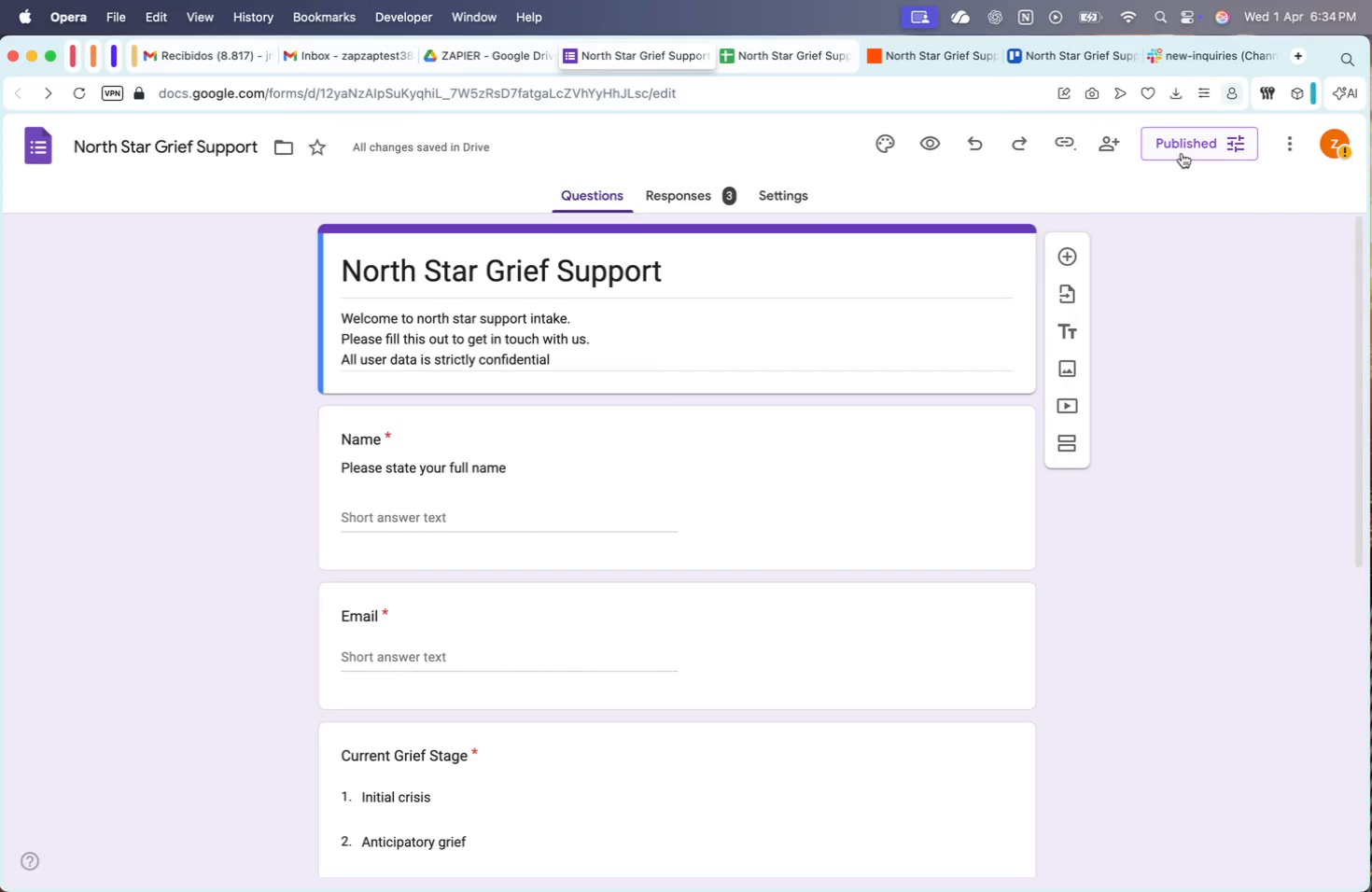 
left_click([1179, 146])
 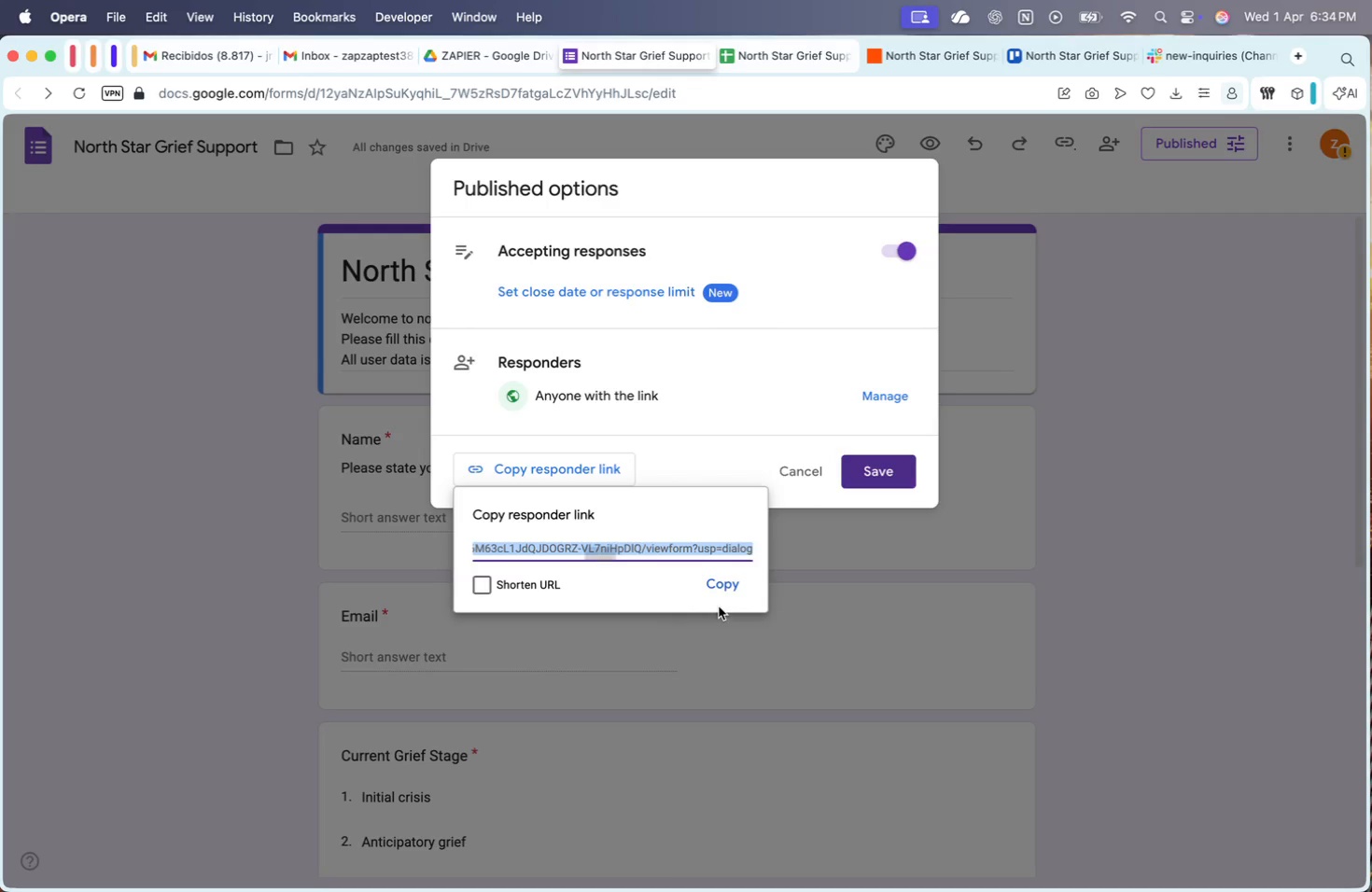 
left_click([724, 582])
 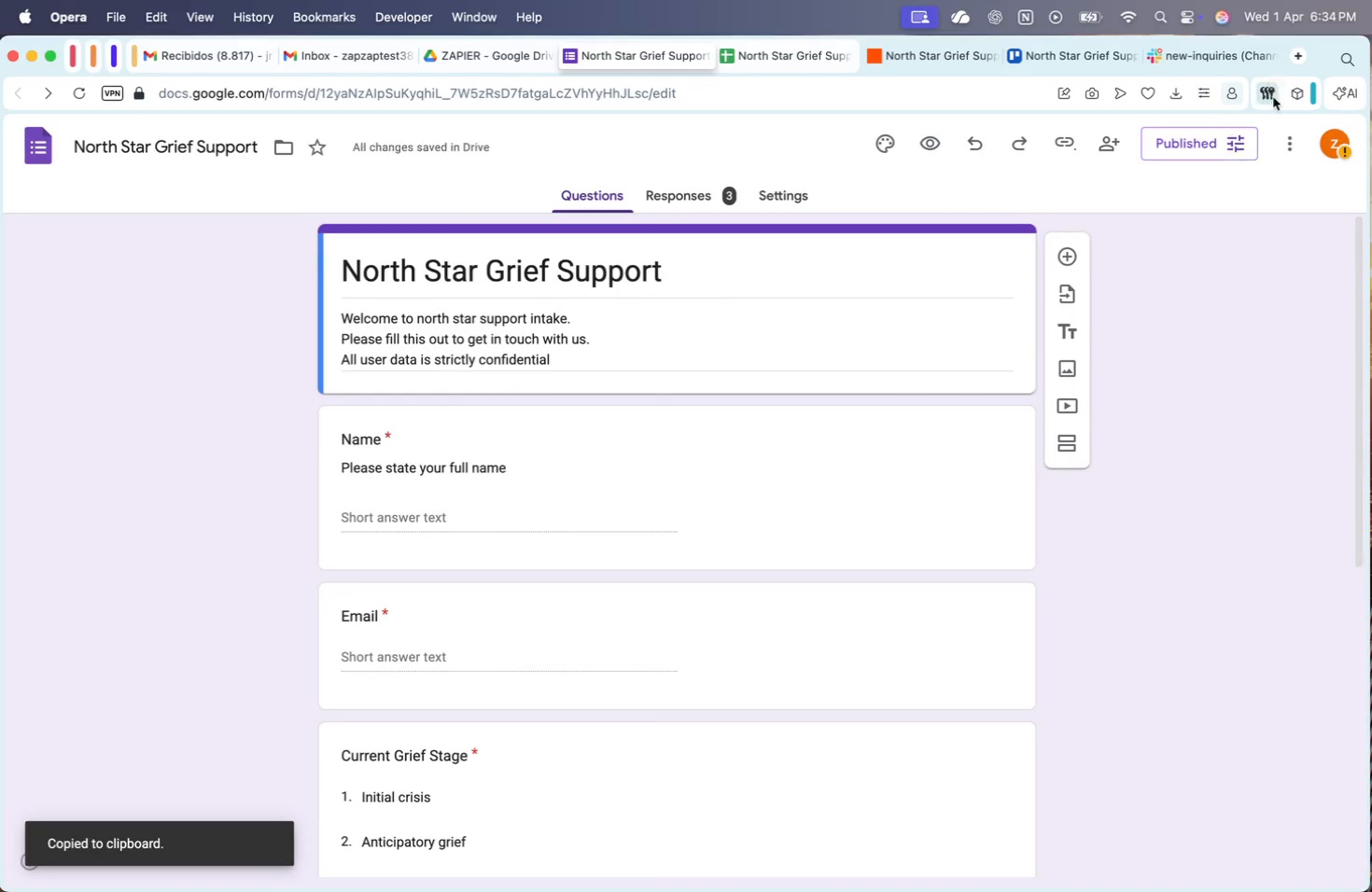 
left_click([1299, 59])
 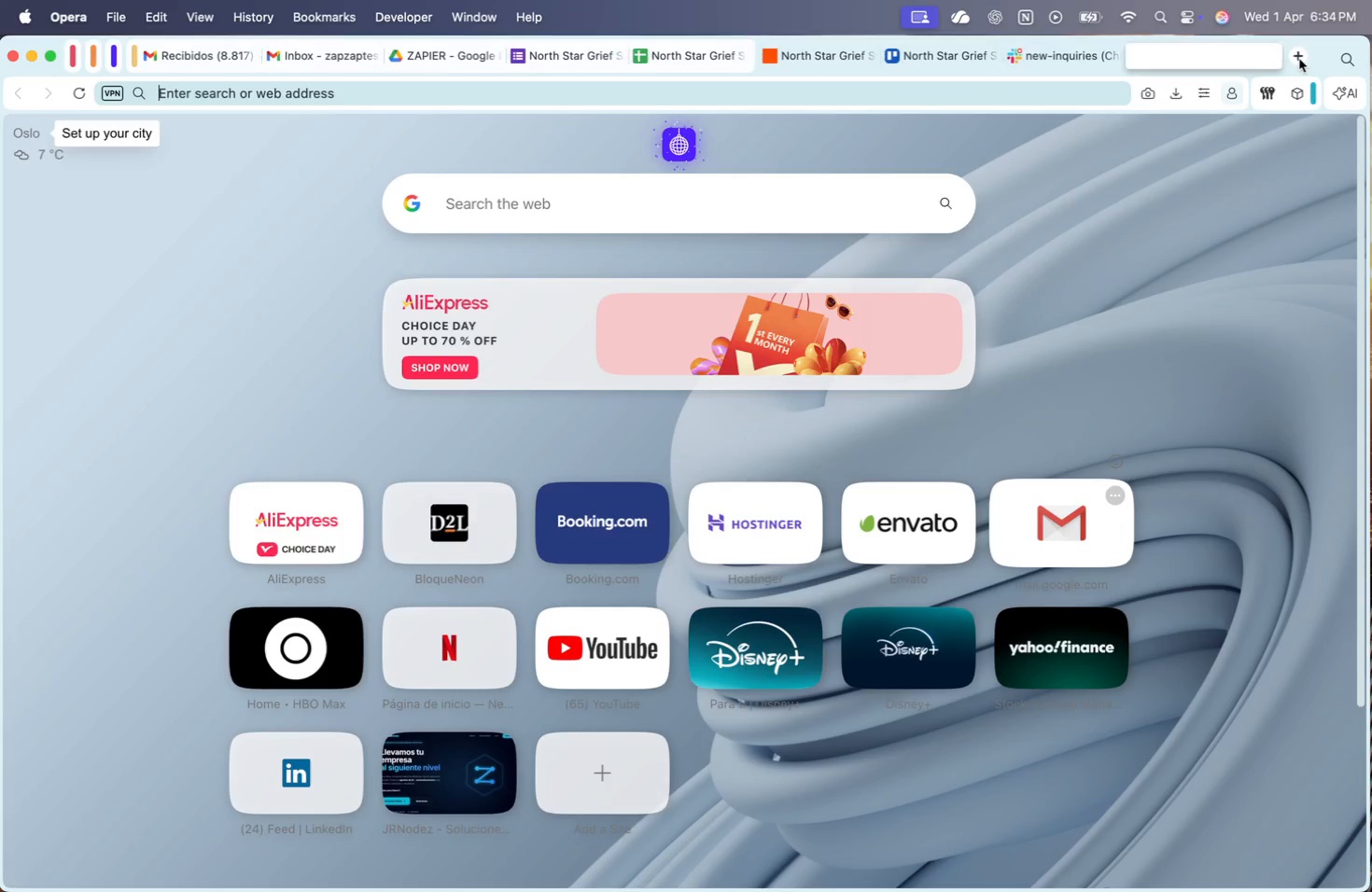 
key(Meta+CommandLeft)
 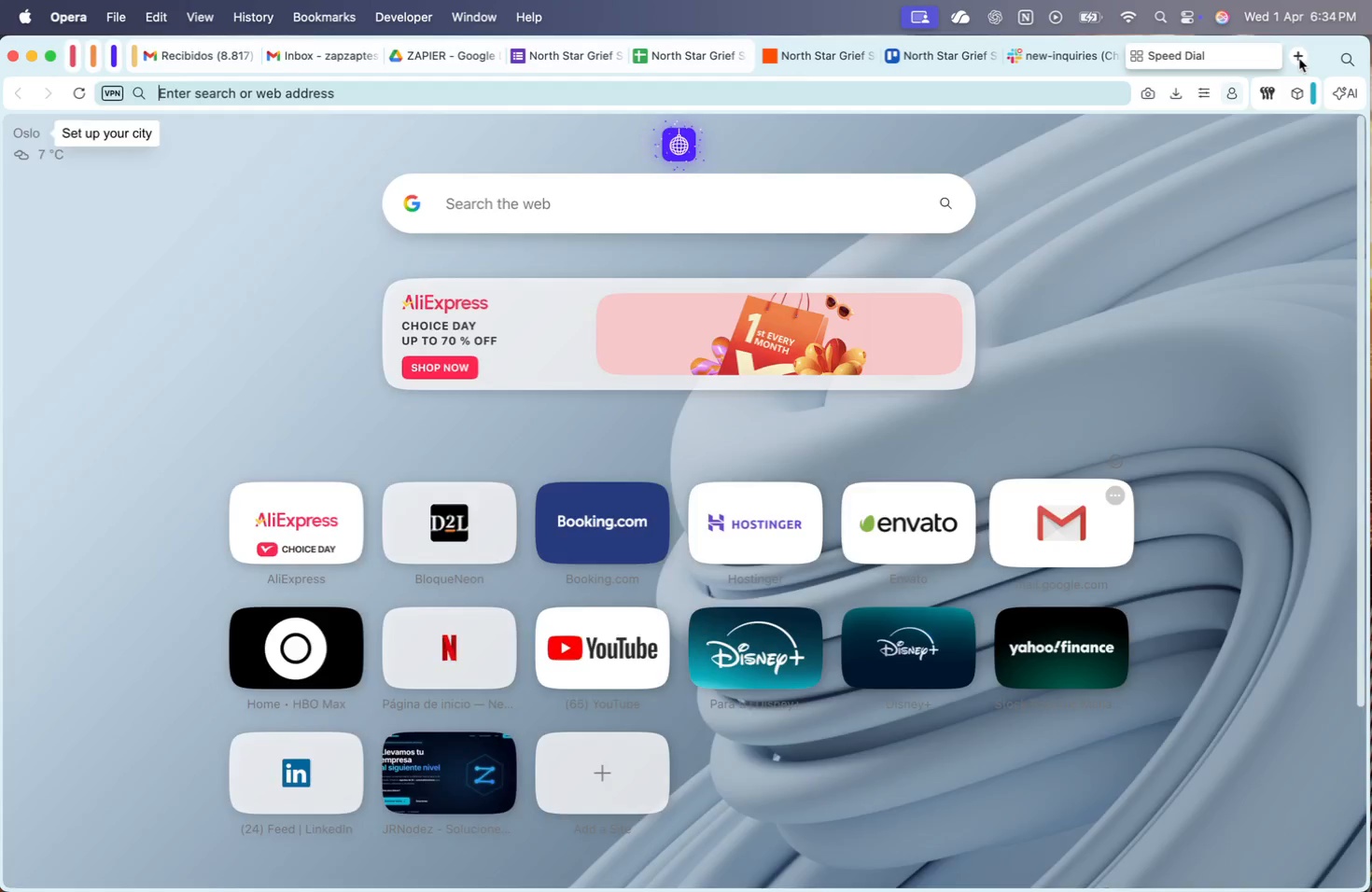 
key(Meta+V)
 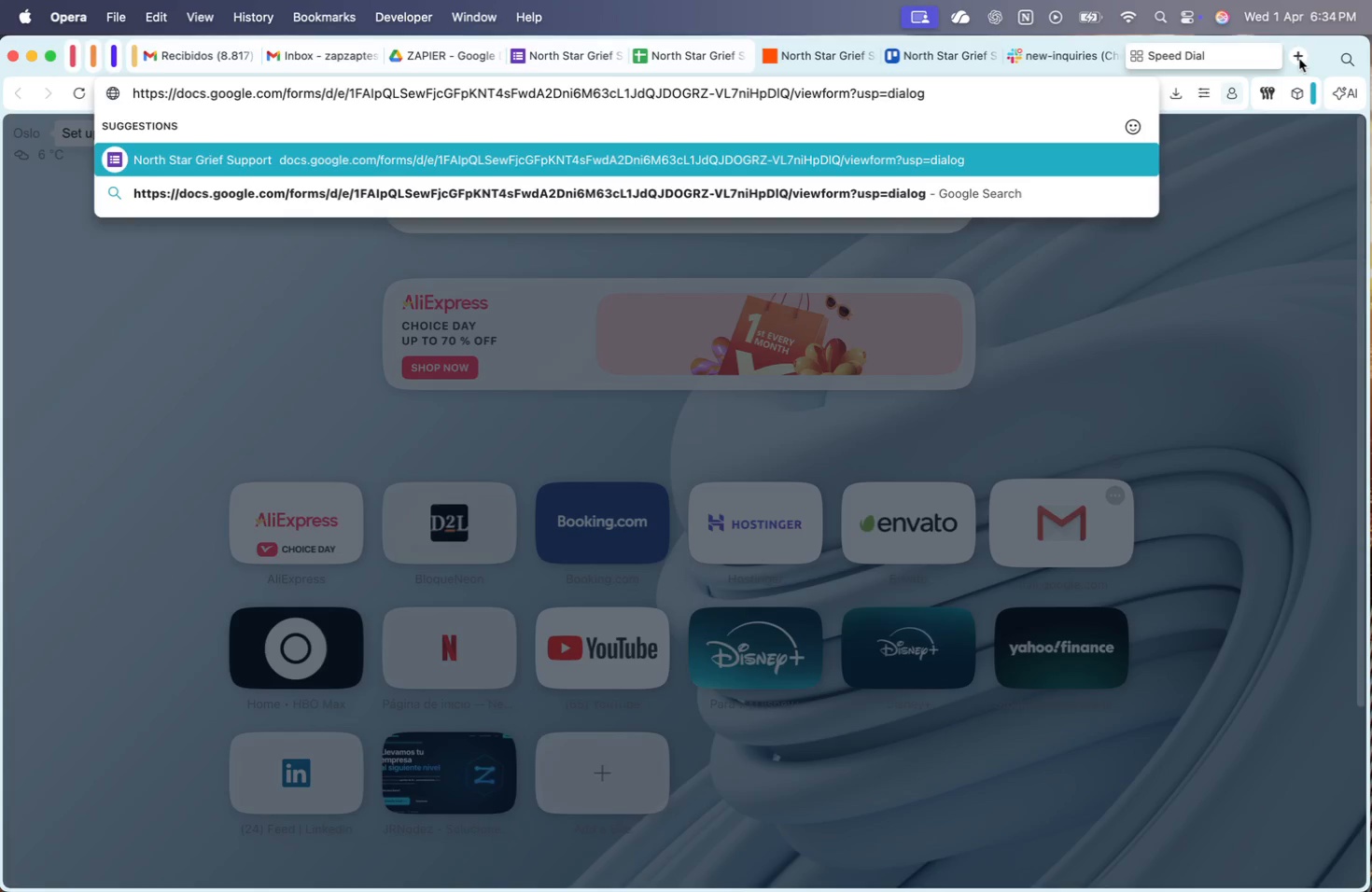 
key(Enter)
 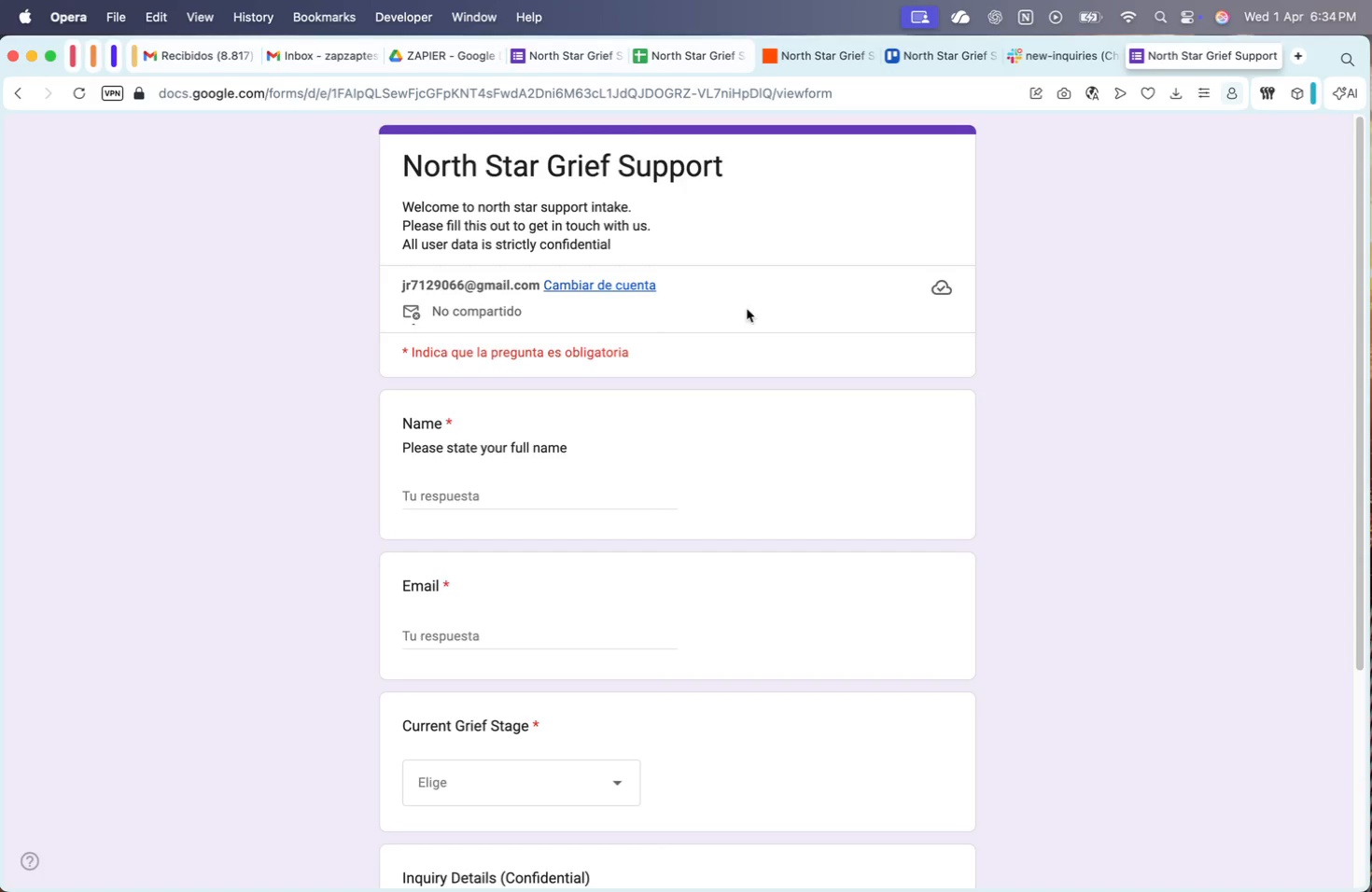 
left_click([468, 500])
 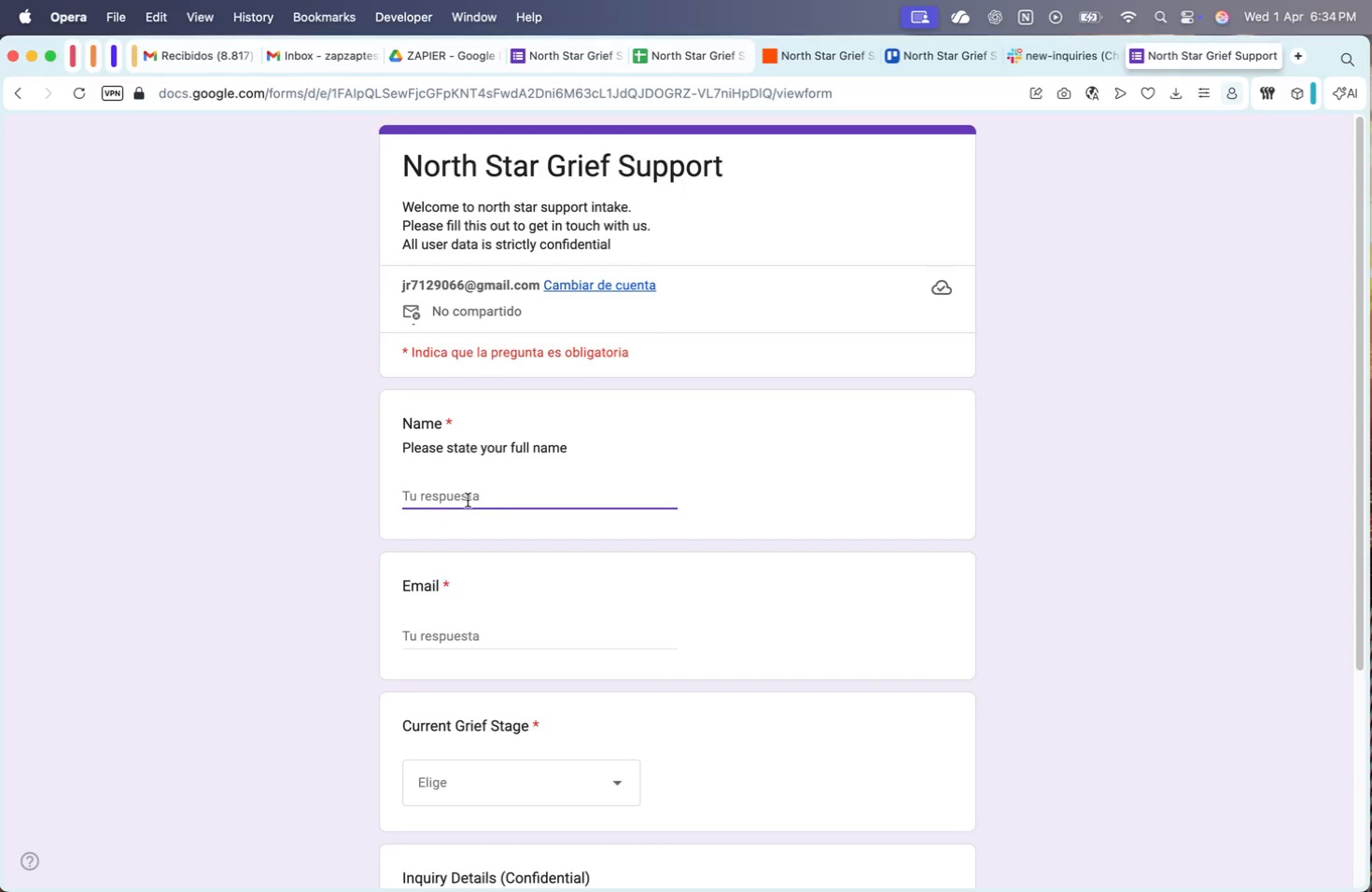 
type(juan manti)
key(Backspace)
key(Backspace)
key(Backspace)
key(Backspace)
key(Backspace)
type(jhonson)
 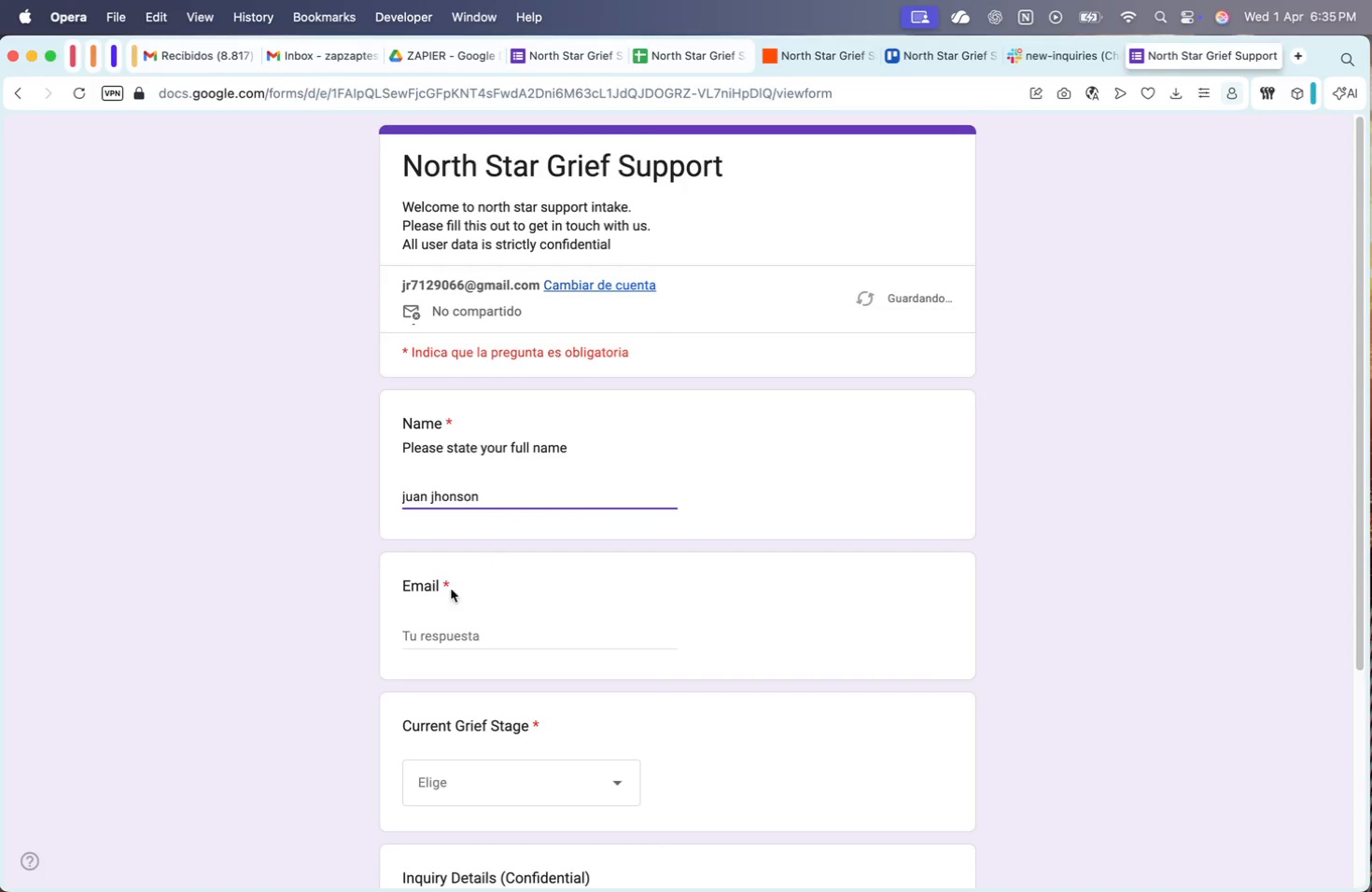 
left_click([445, 627])
 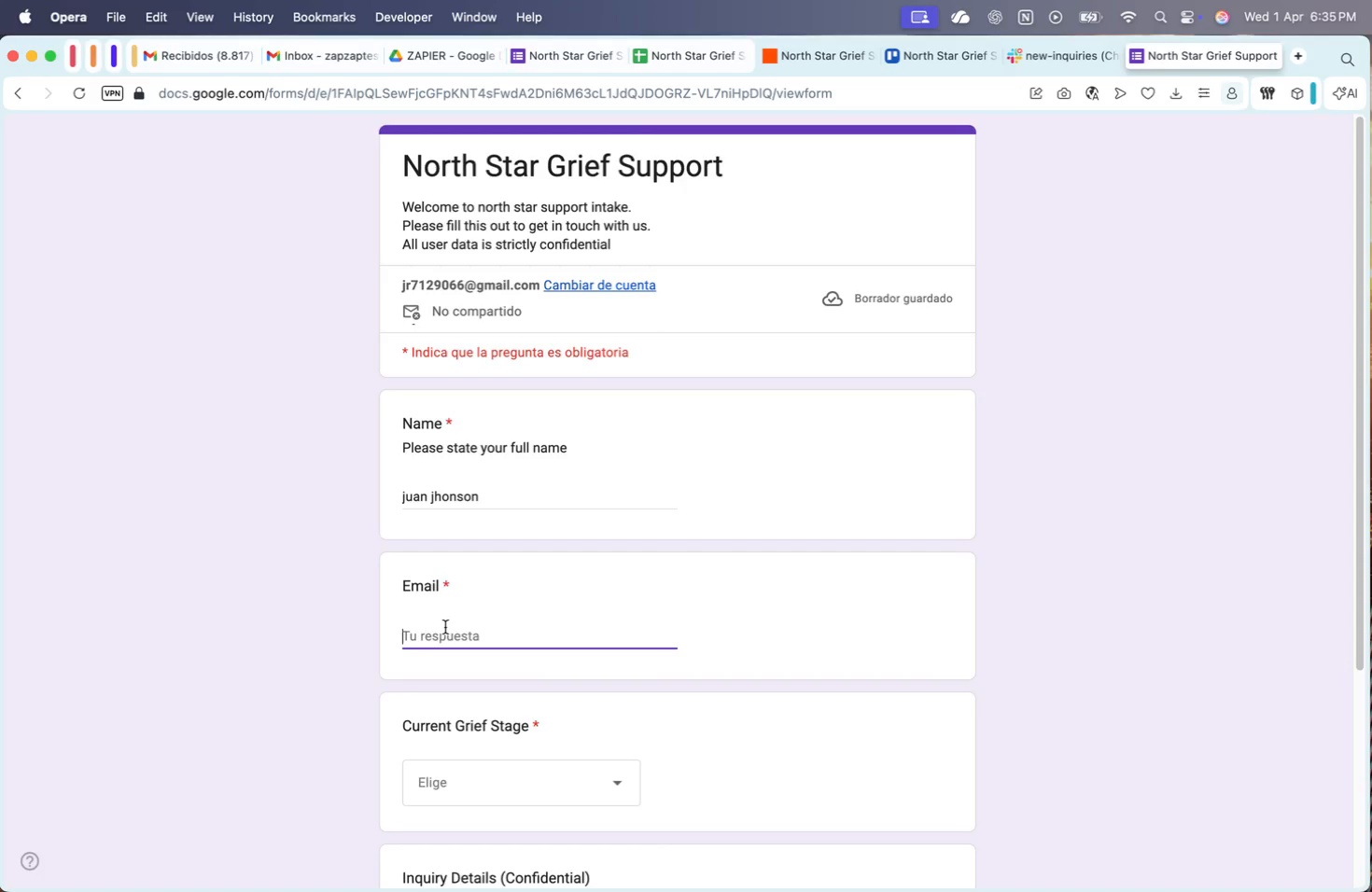 
type(zapzaptest3825@gmail.com)
 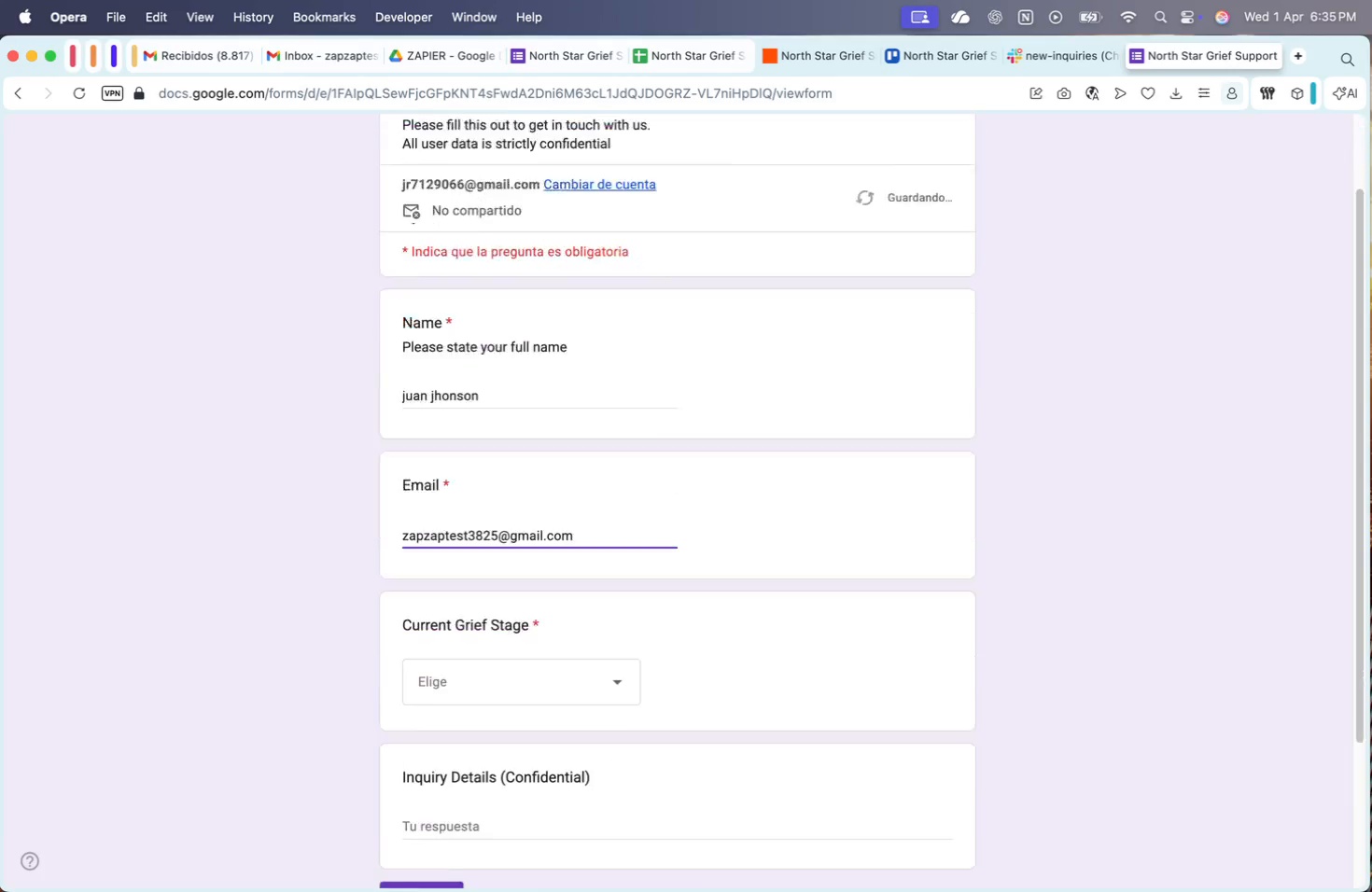 
scroll: coordinate [445, 627], scroll_direction: down, amount: 22.0
 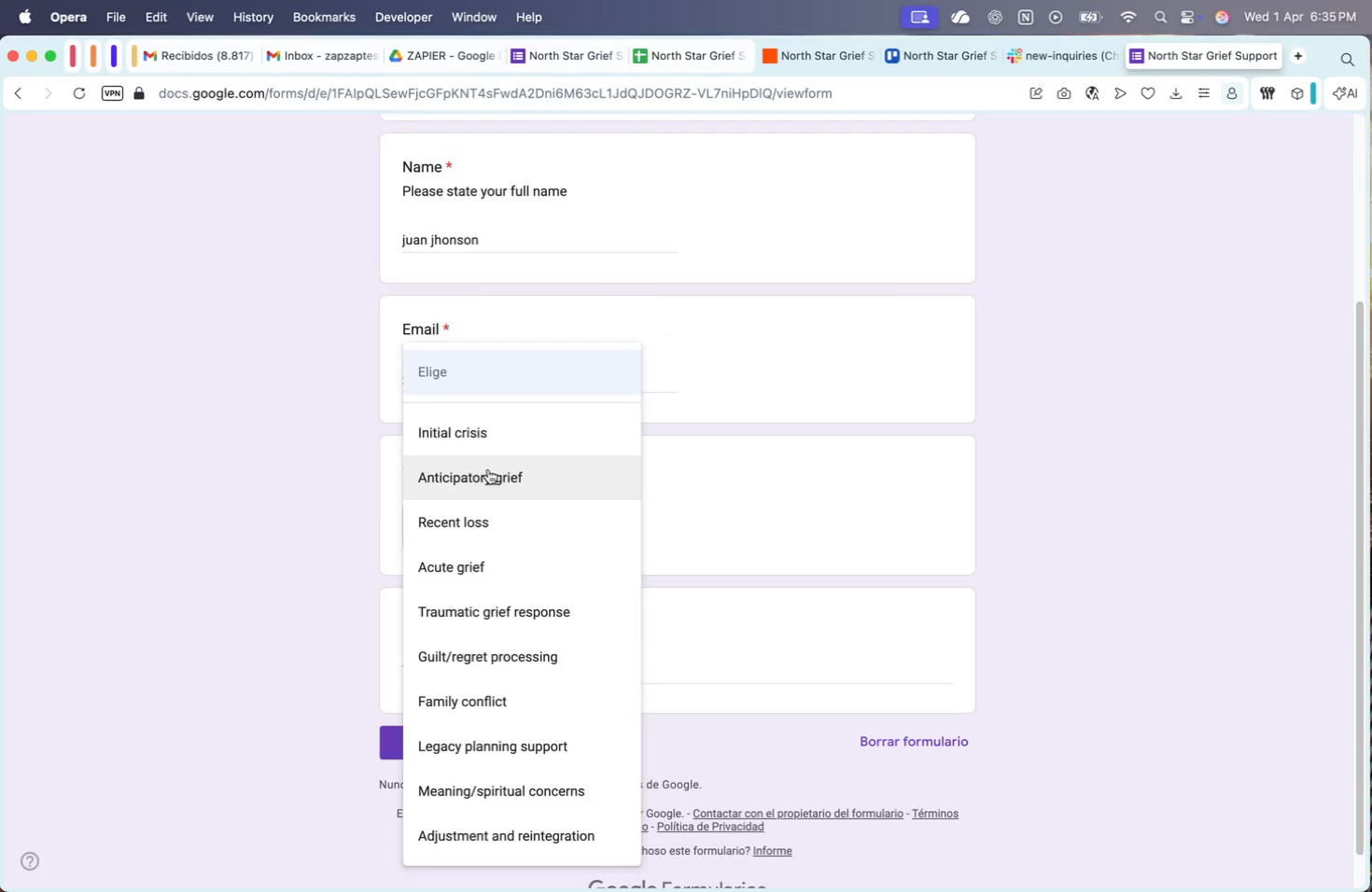 
left_click([506, 453])
 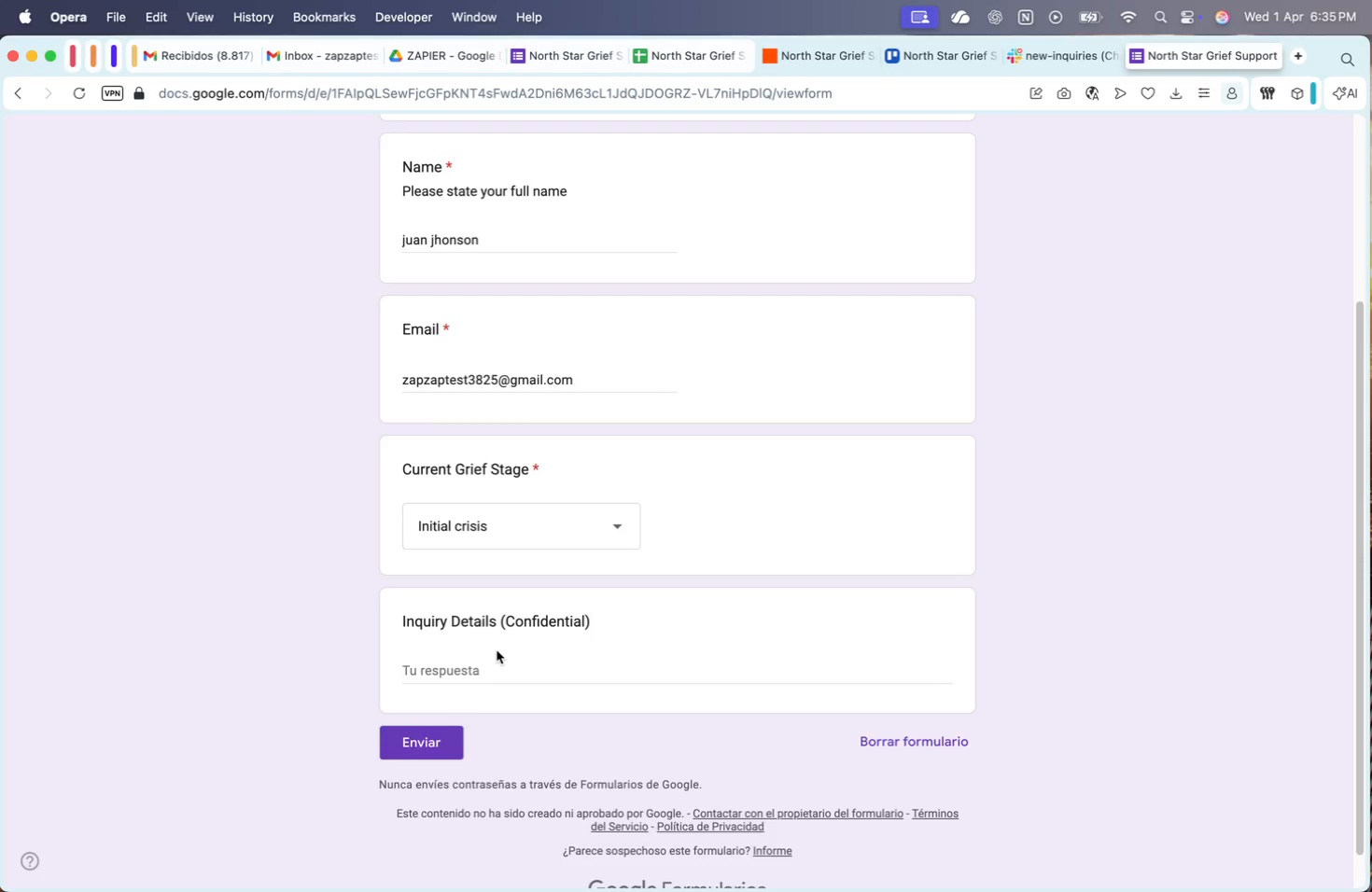 
double_click([484, 673])
 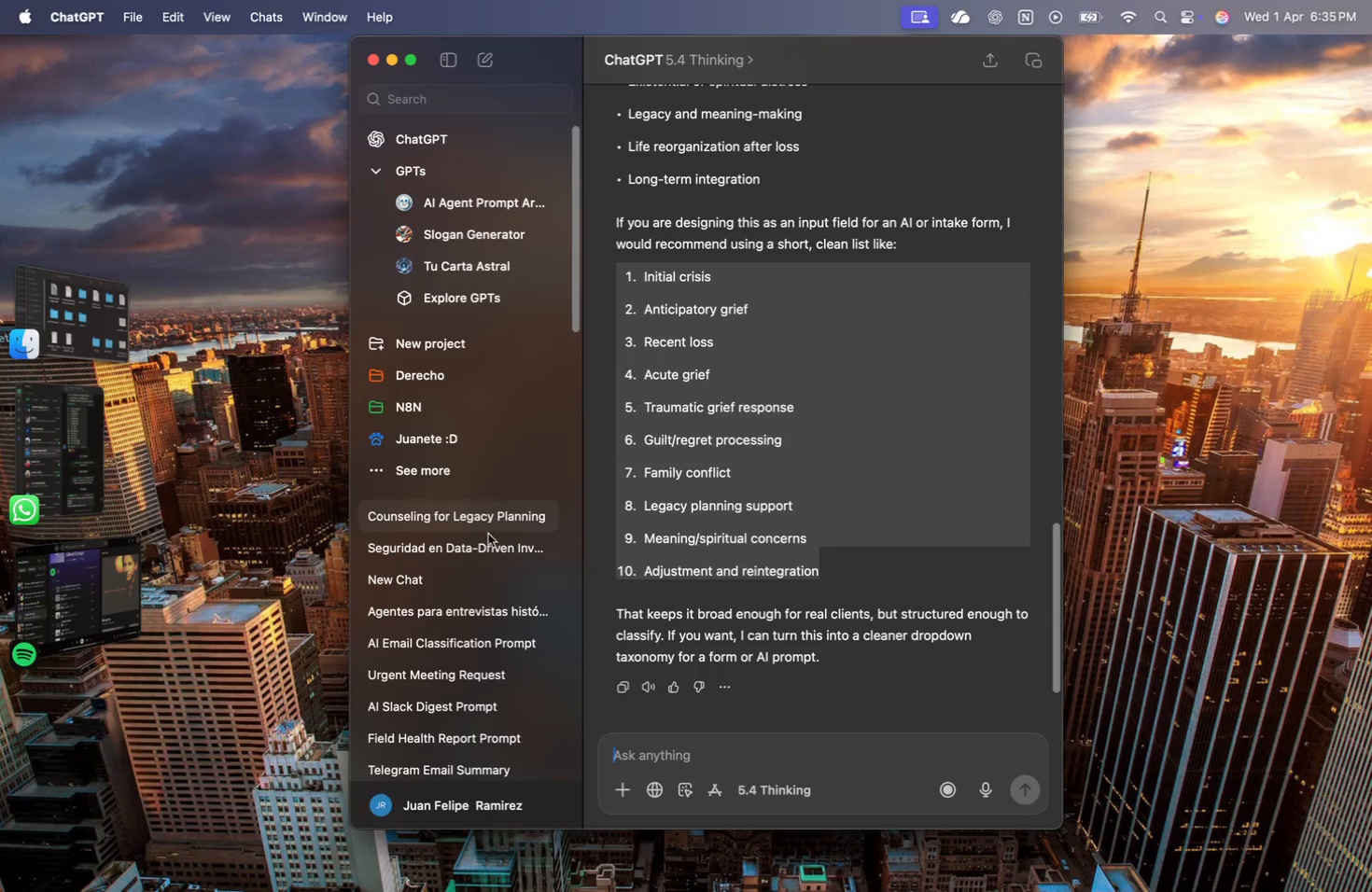 
scroll: coordinate [761, 456], scroll_direction: up, amount: 339.0
 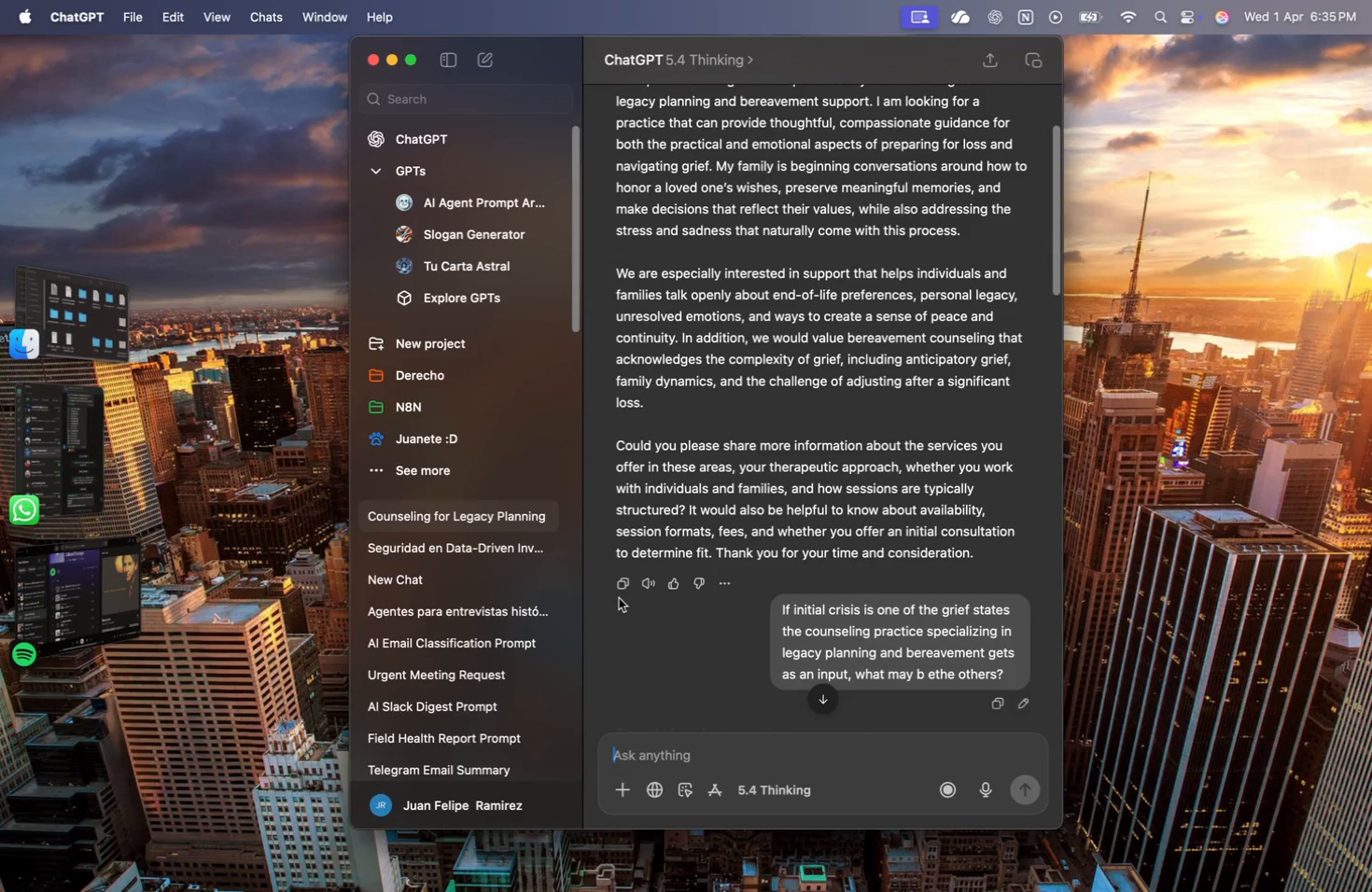 
left_click([629, 578])
 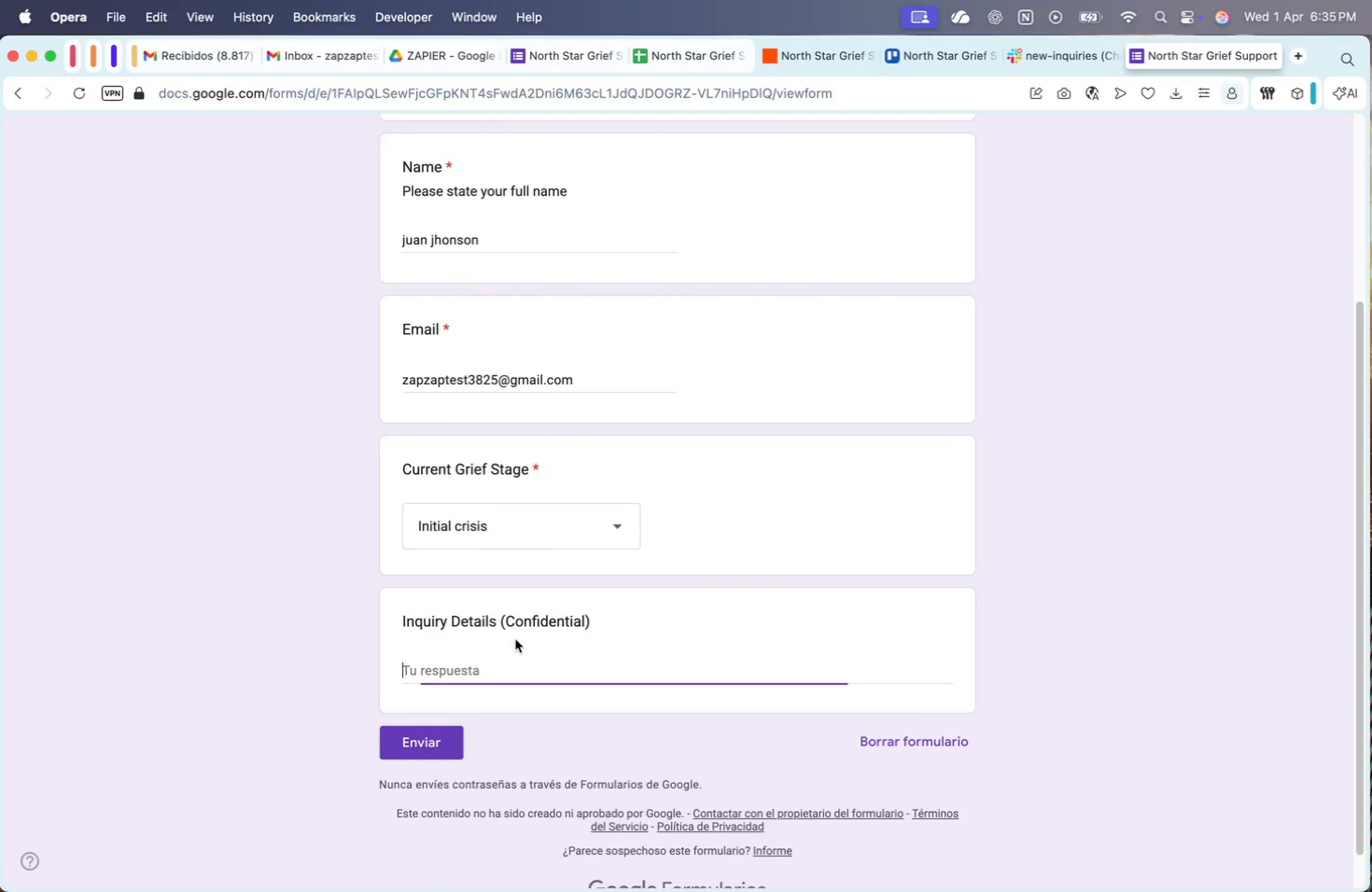 
key(Meta+CommandLeft)
 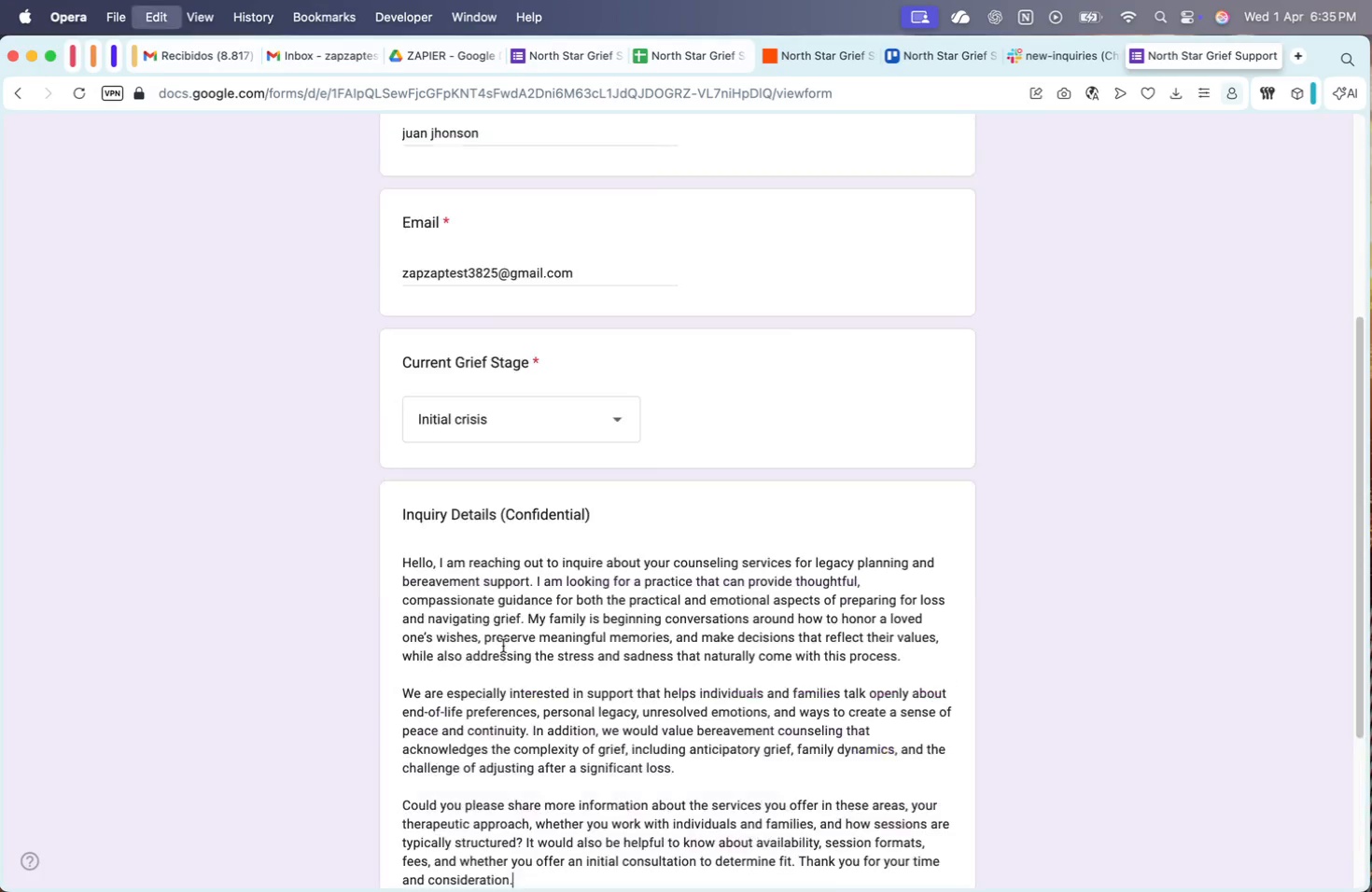 
key(Meta+V)
 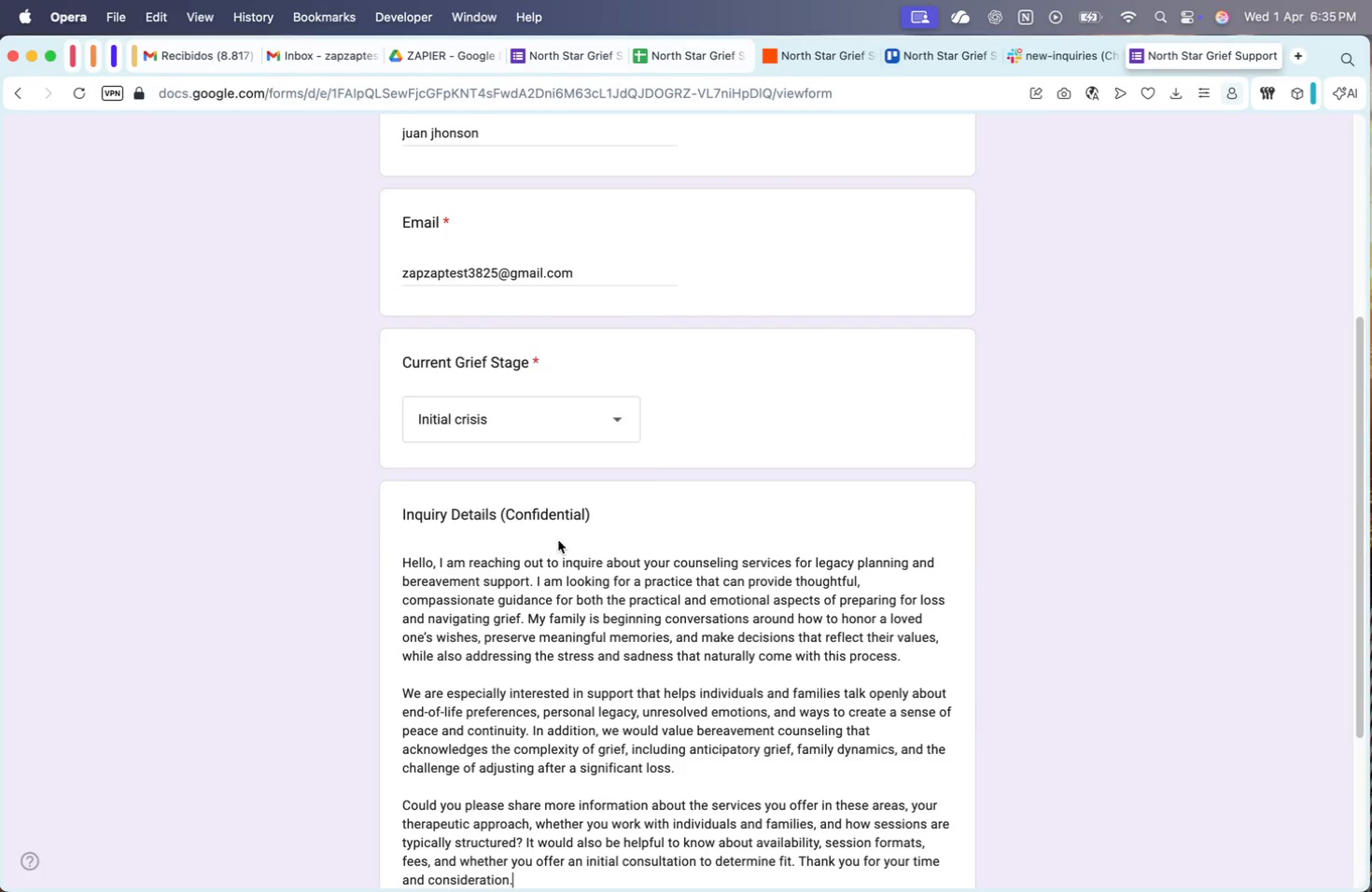 
scroll: coordinate [572, 530], scroll_direction: down, amount: 60.0
 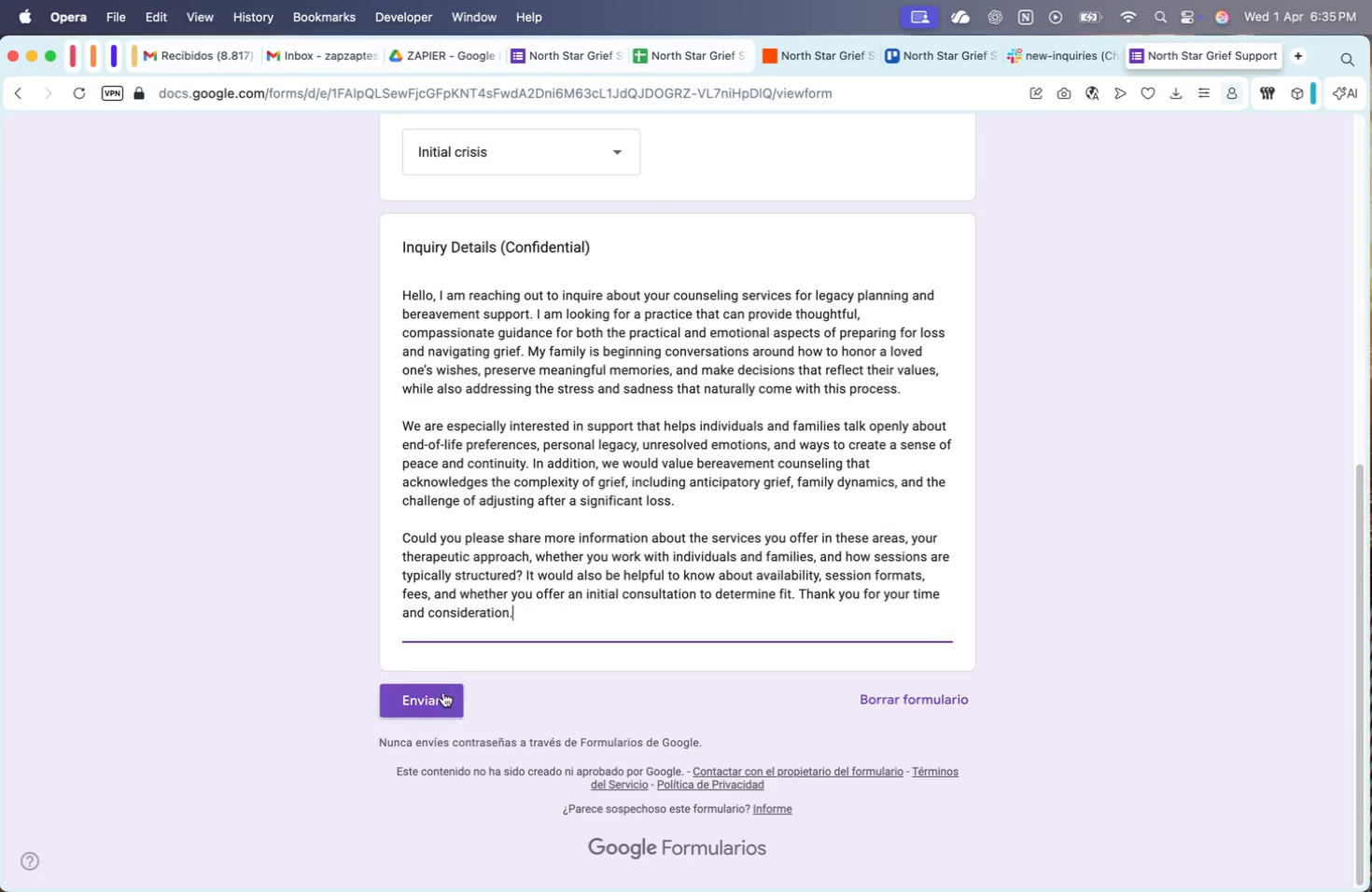 
left_click([422, 698])
 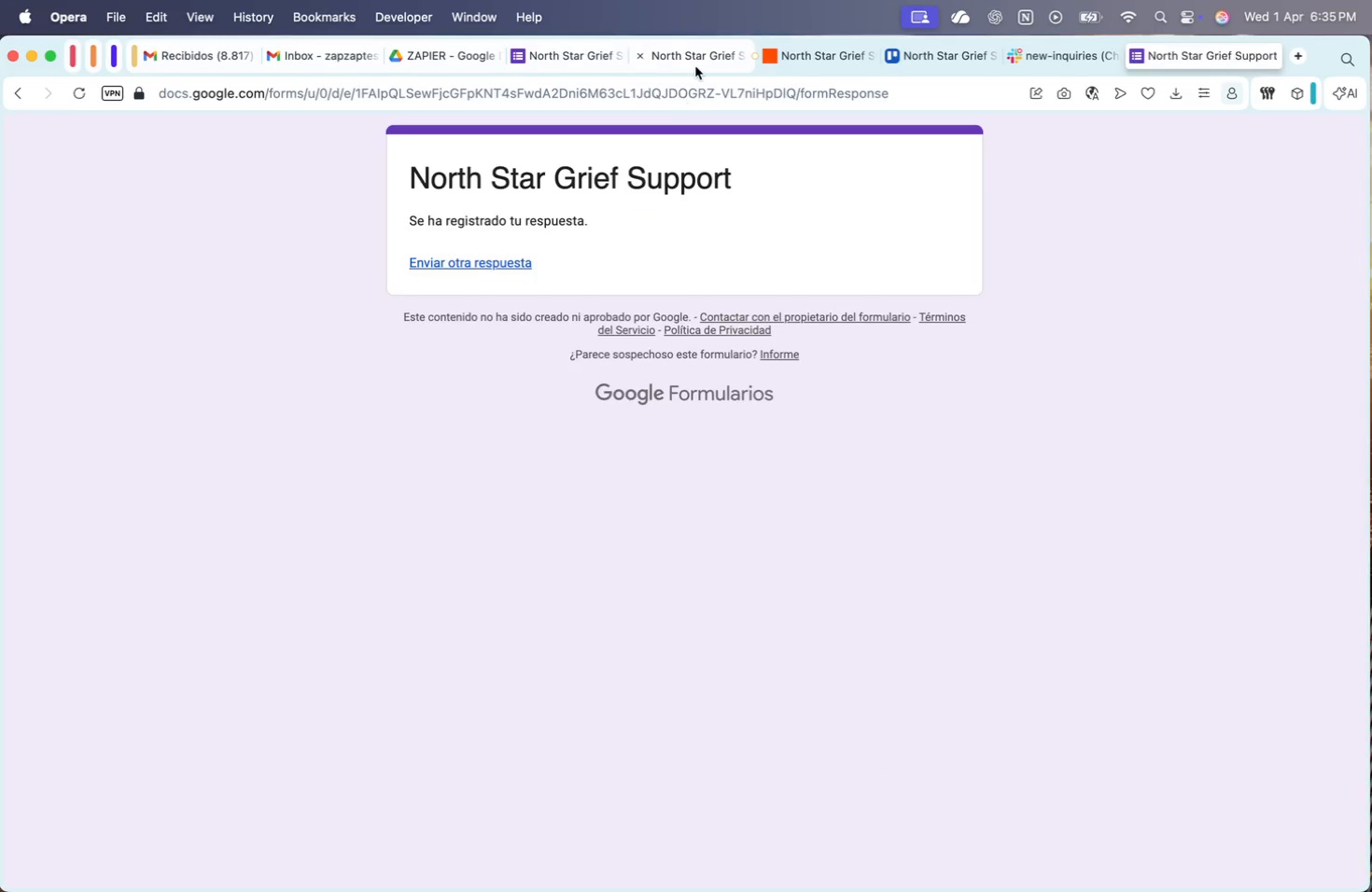 
left_click([693, 62])
 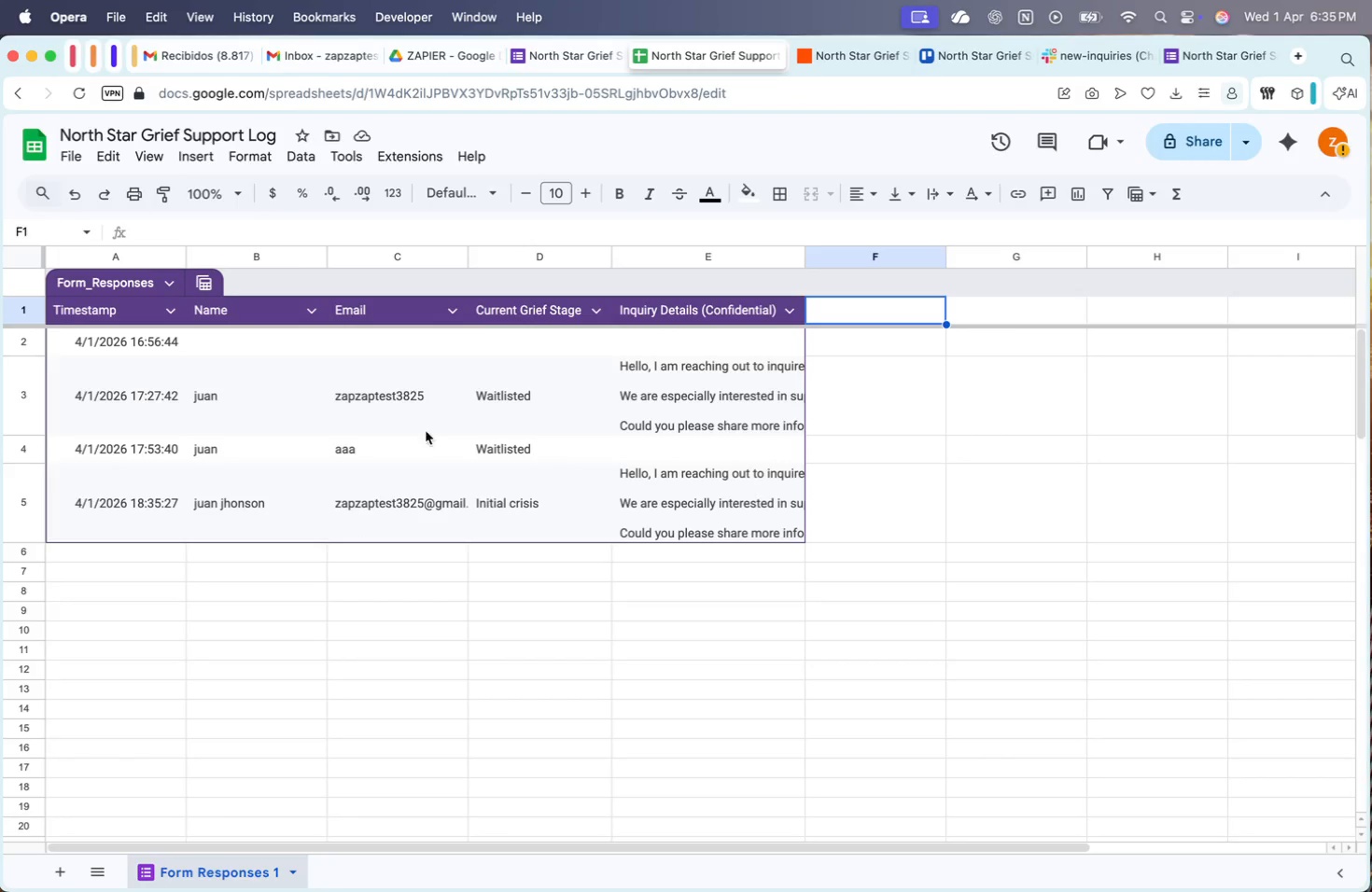 
wait(5.15)
 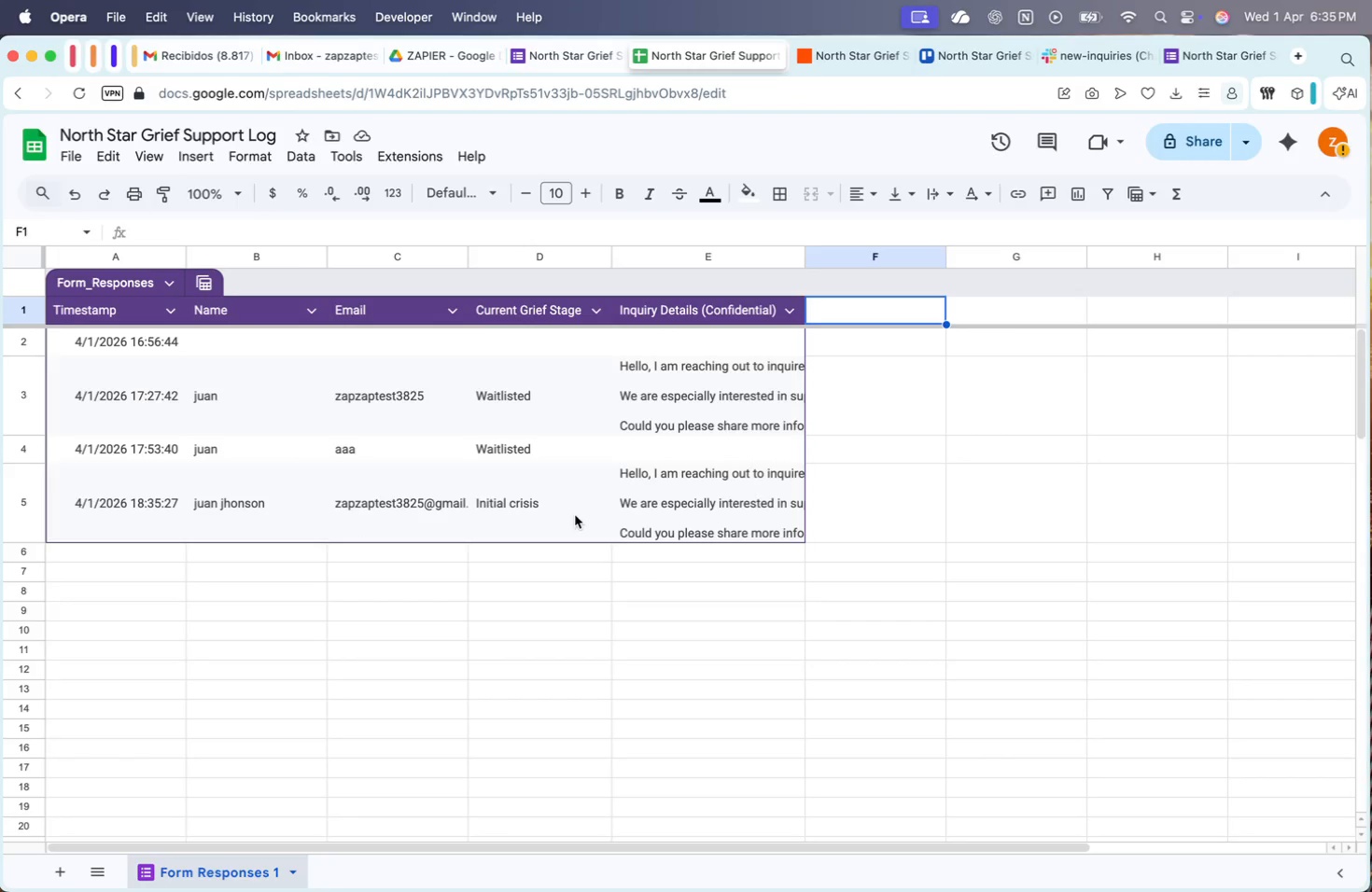 
left_click_drag(start_coordinate=[20, 396], to_coordinate=[15, 448])
 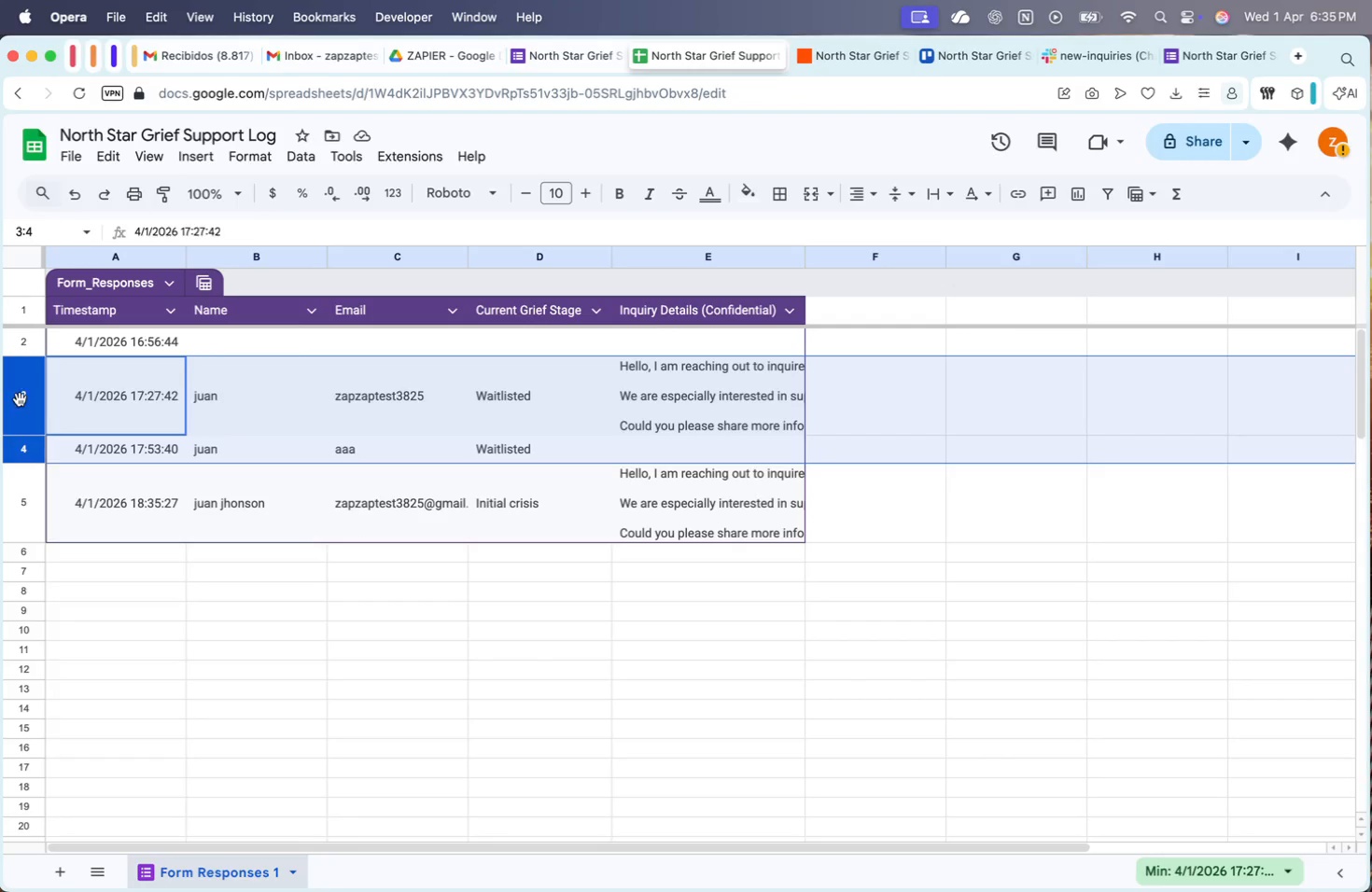 
right_click([20, 399])
 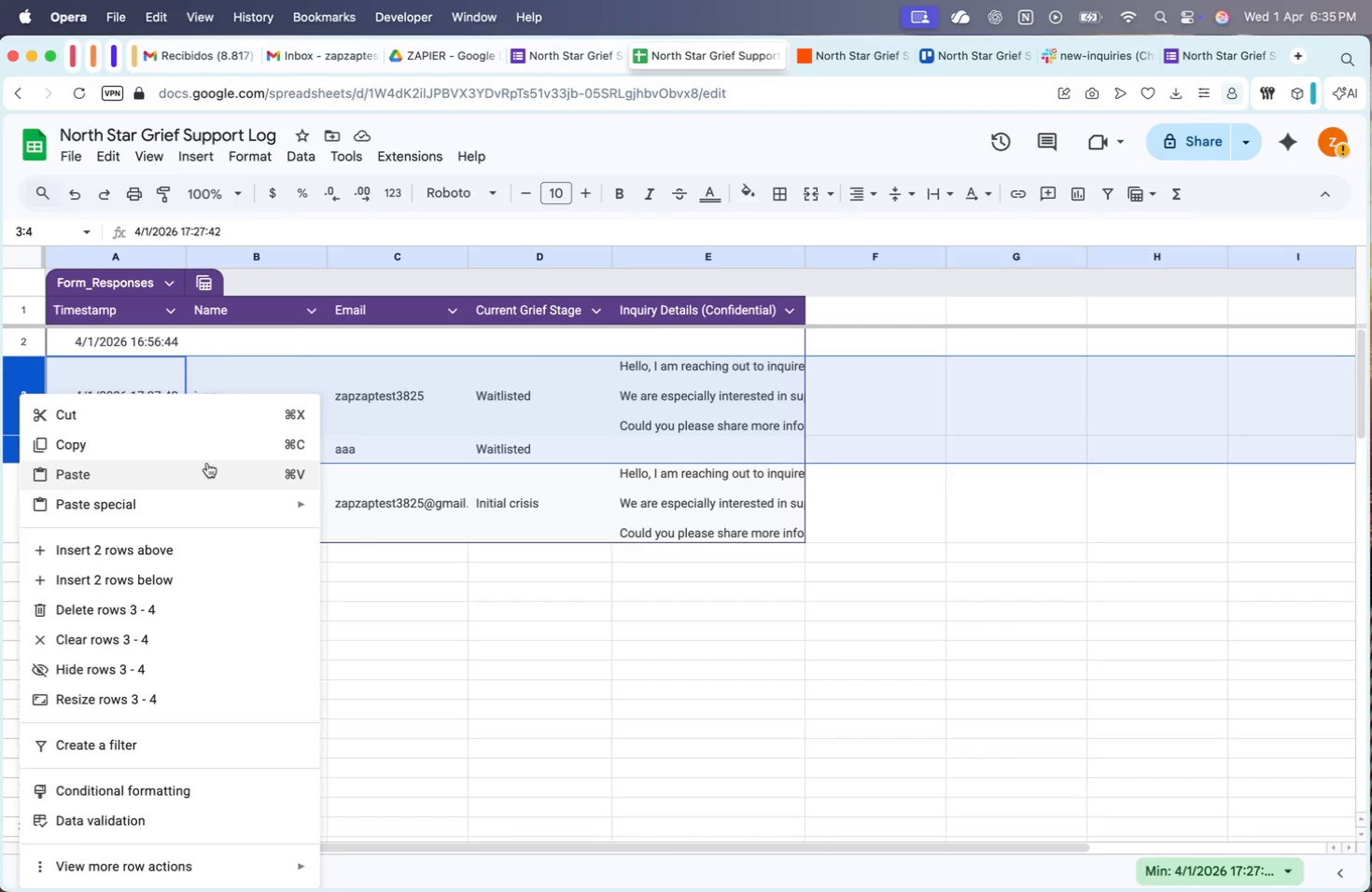 
left_click([100, 609])
 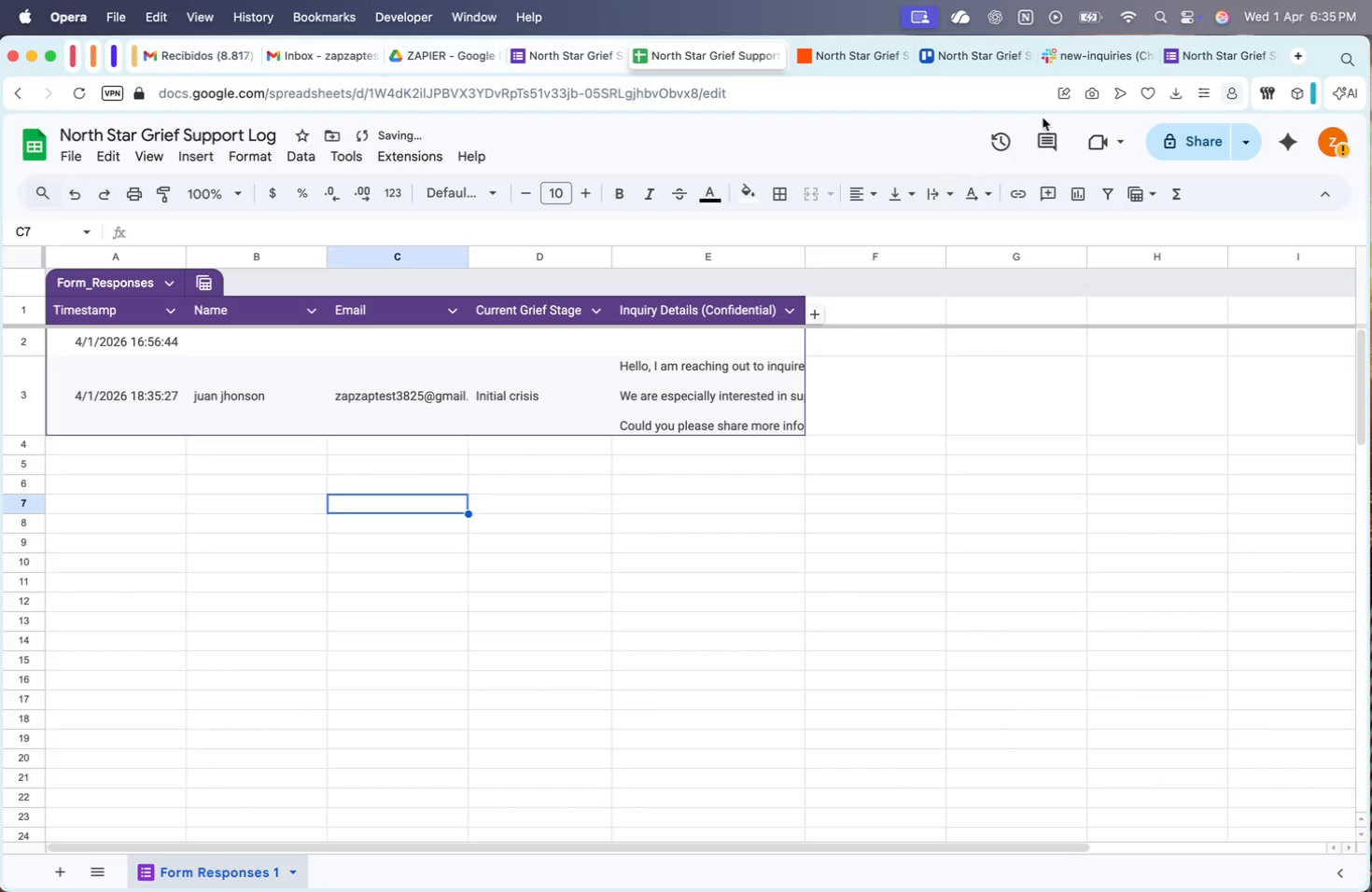 
left_click([1197, 64])
 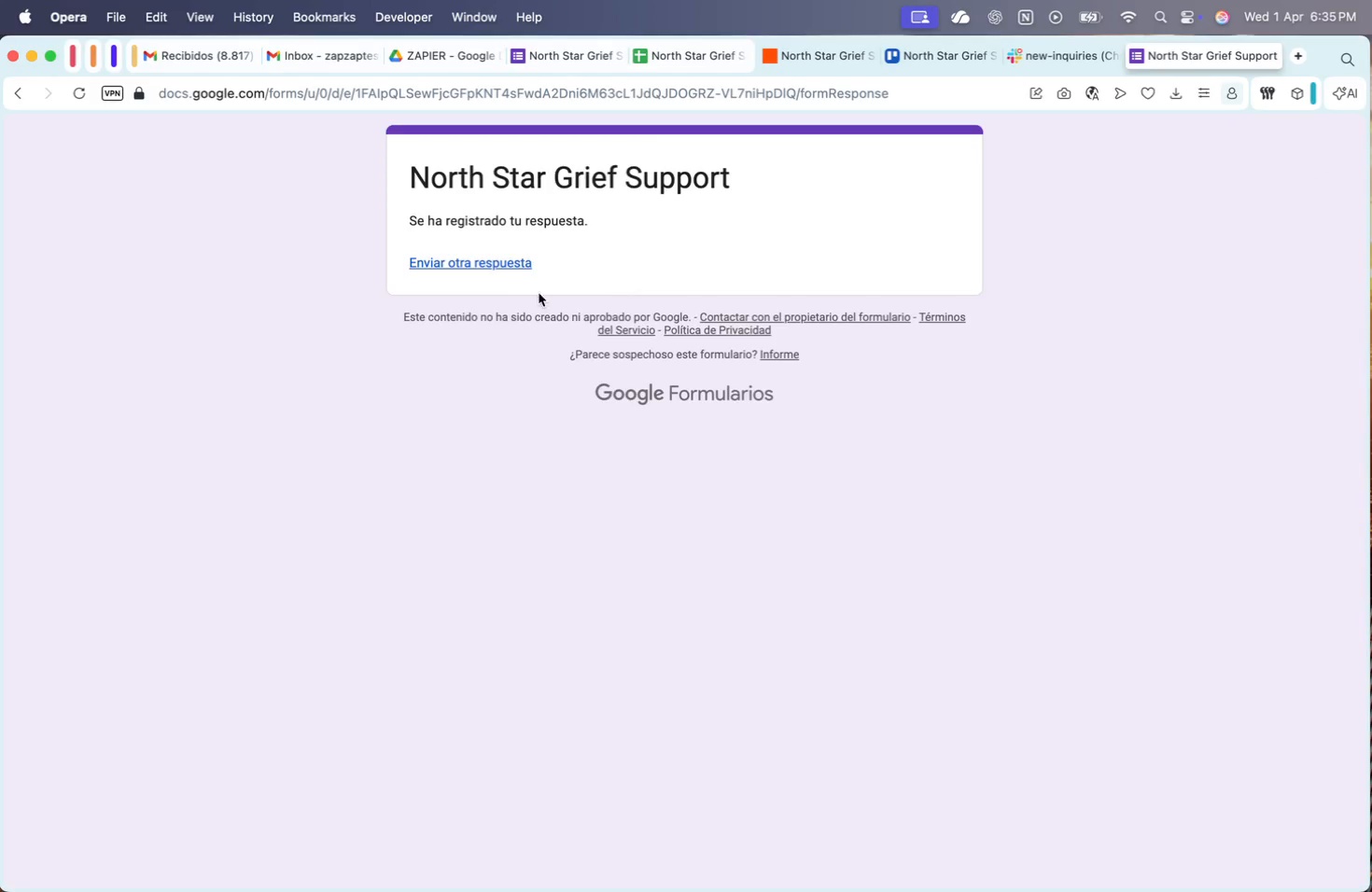 
left_click([487, 263])
 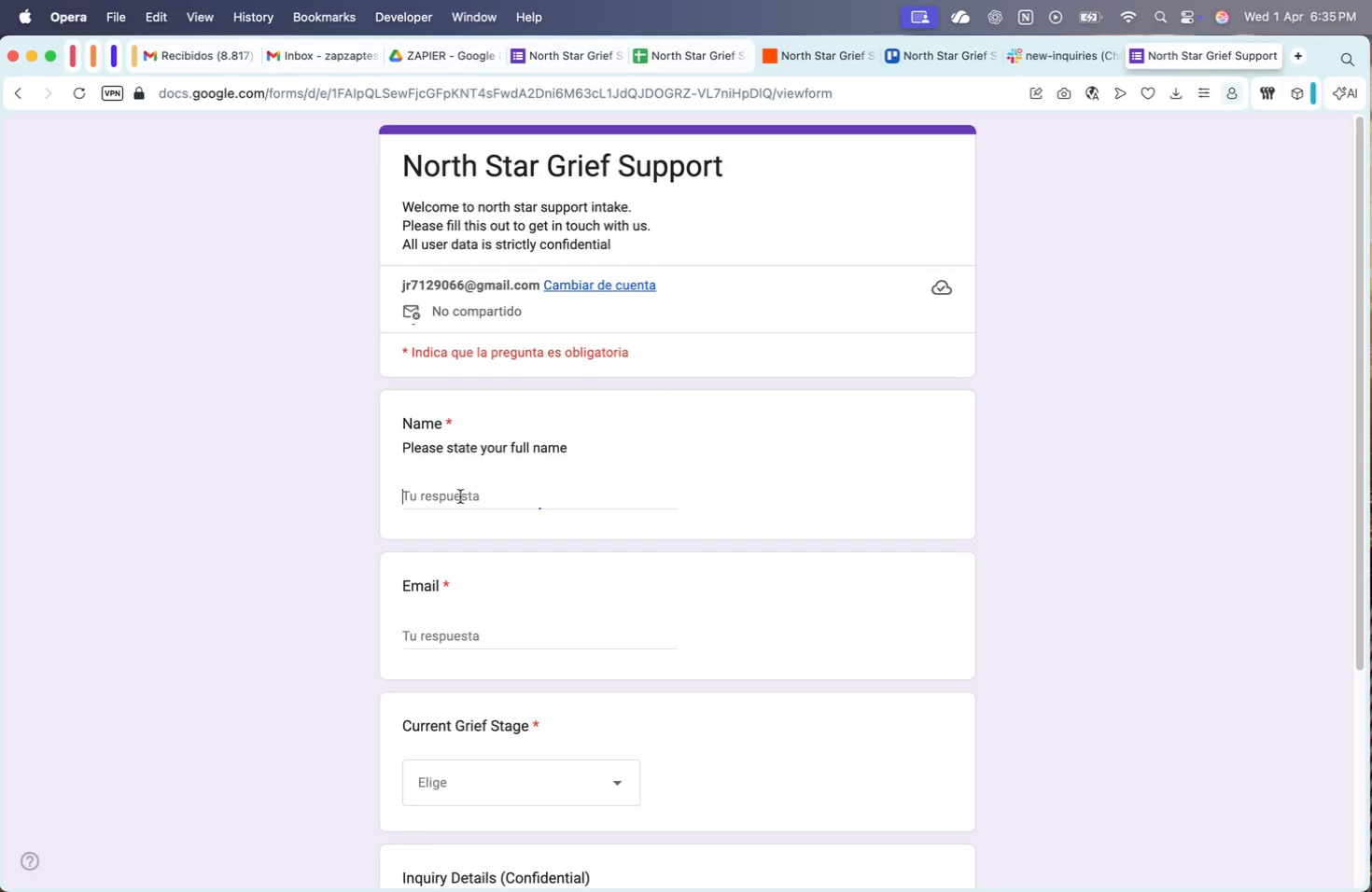 
type(oscar piastry)
 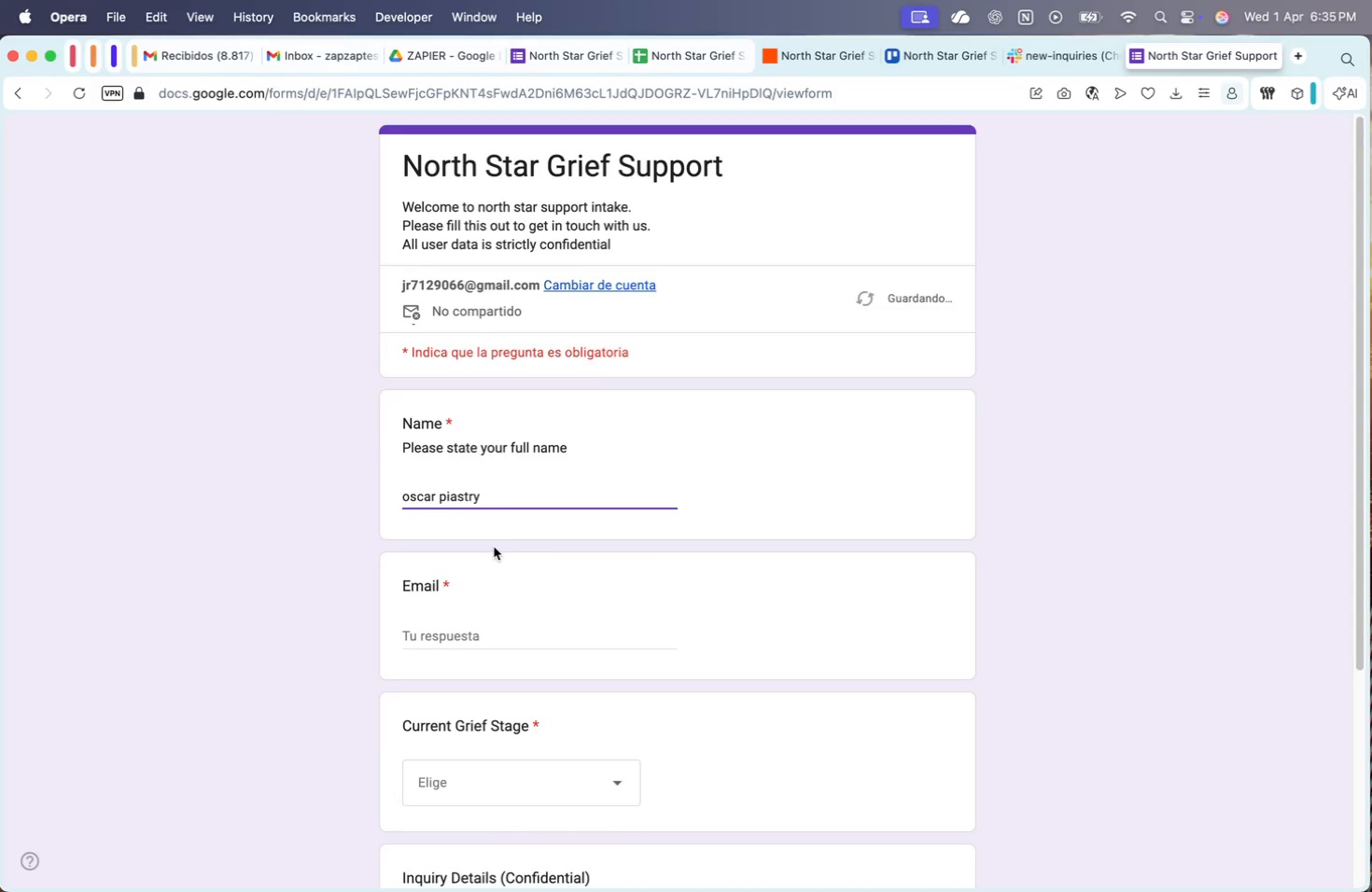 
key(Backspace)
 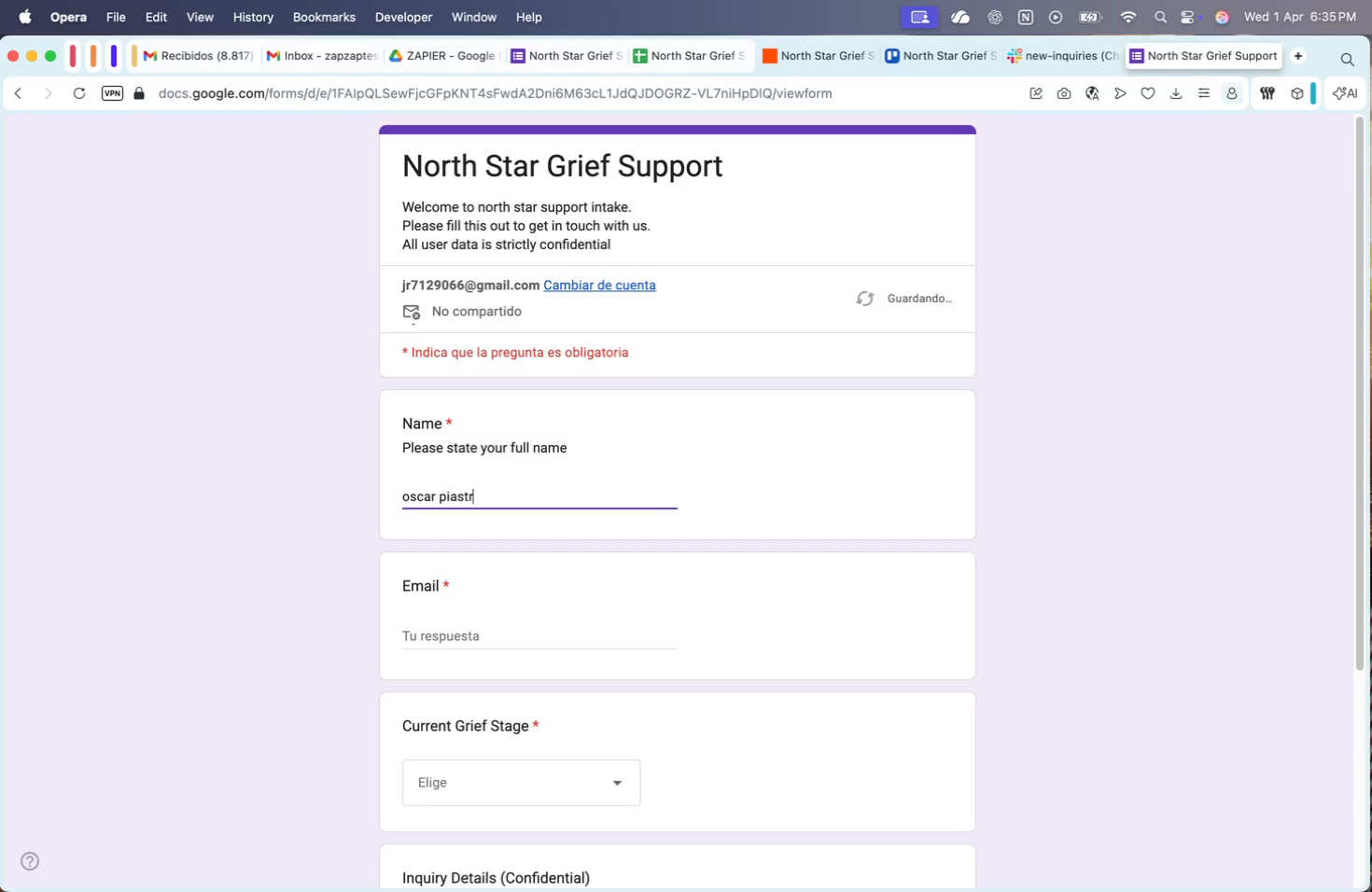 
key(I)
 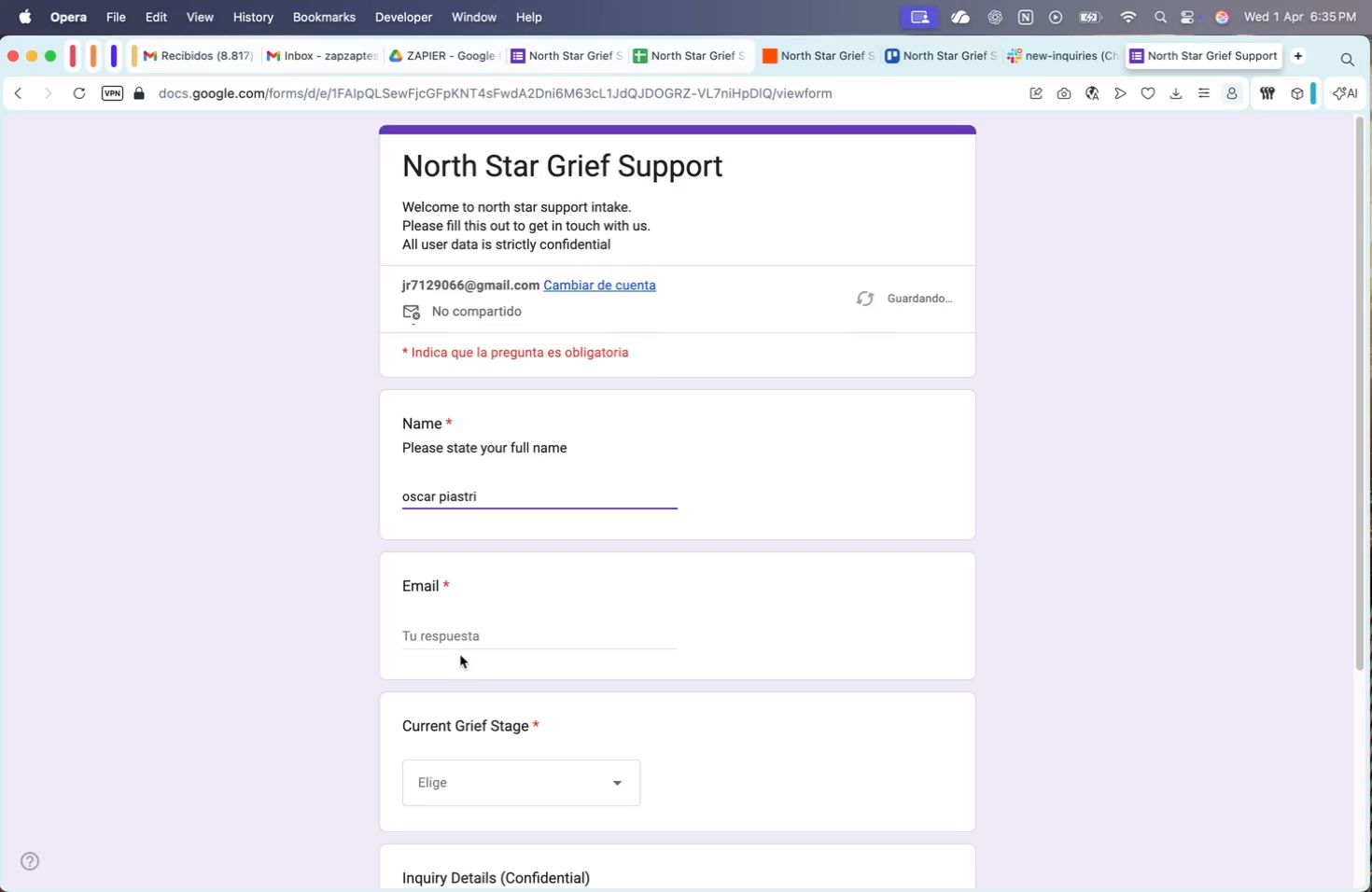 
double_click([457, 640])
 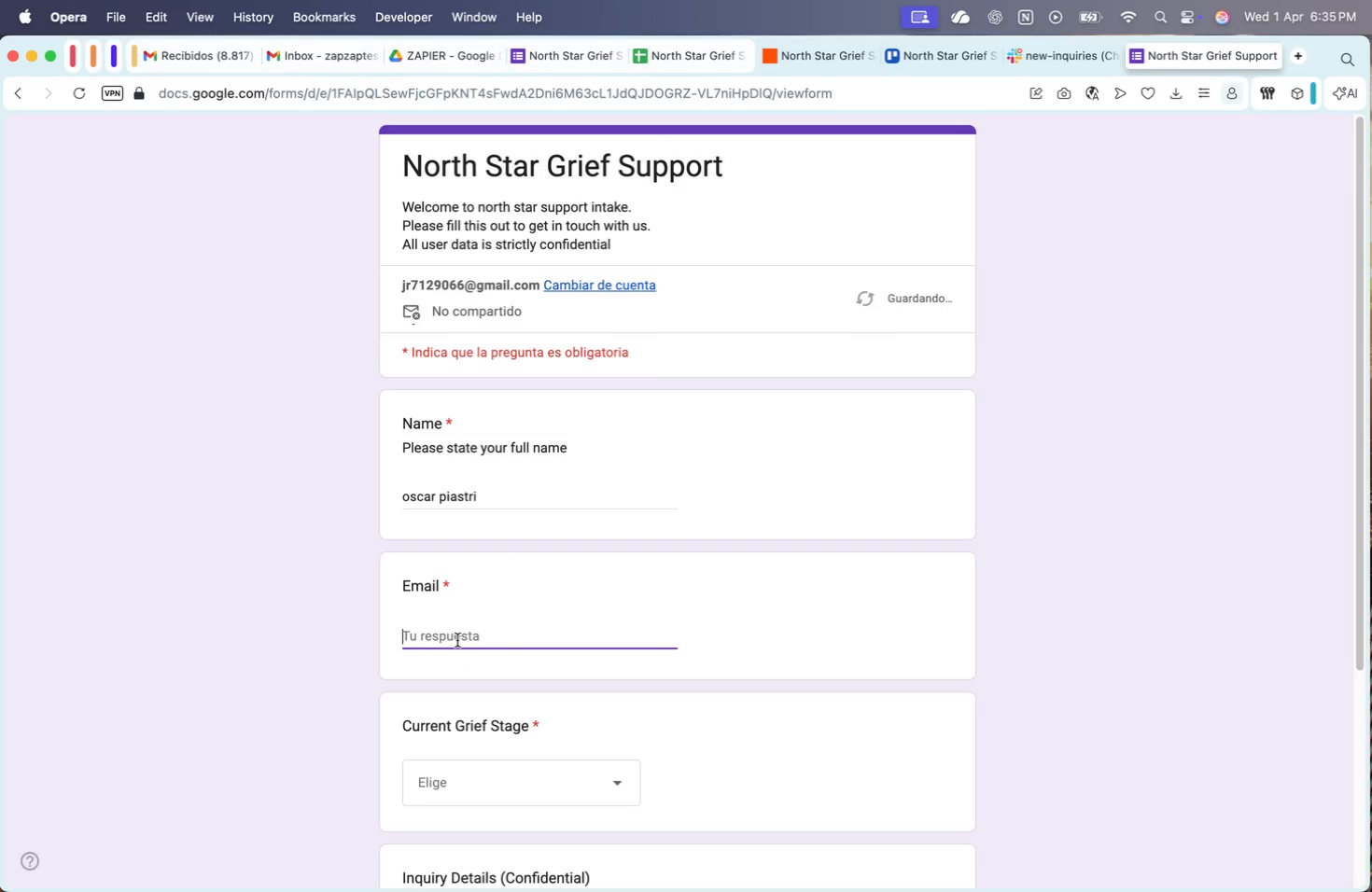 
type(jr7129066@gmail.ciom)
key(Backspace)
key(Backspace)
key(Backspace)
type(om)
 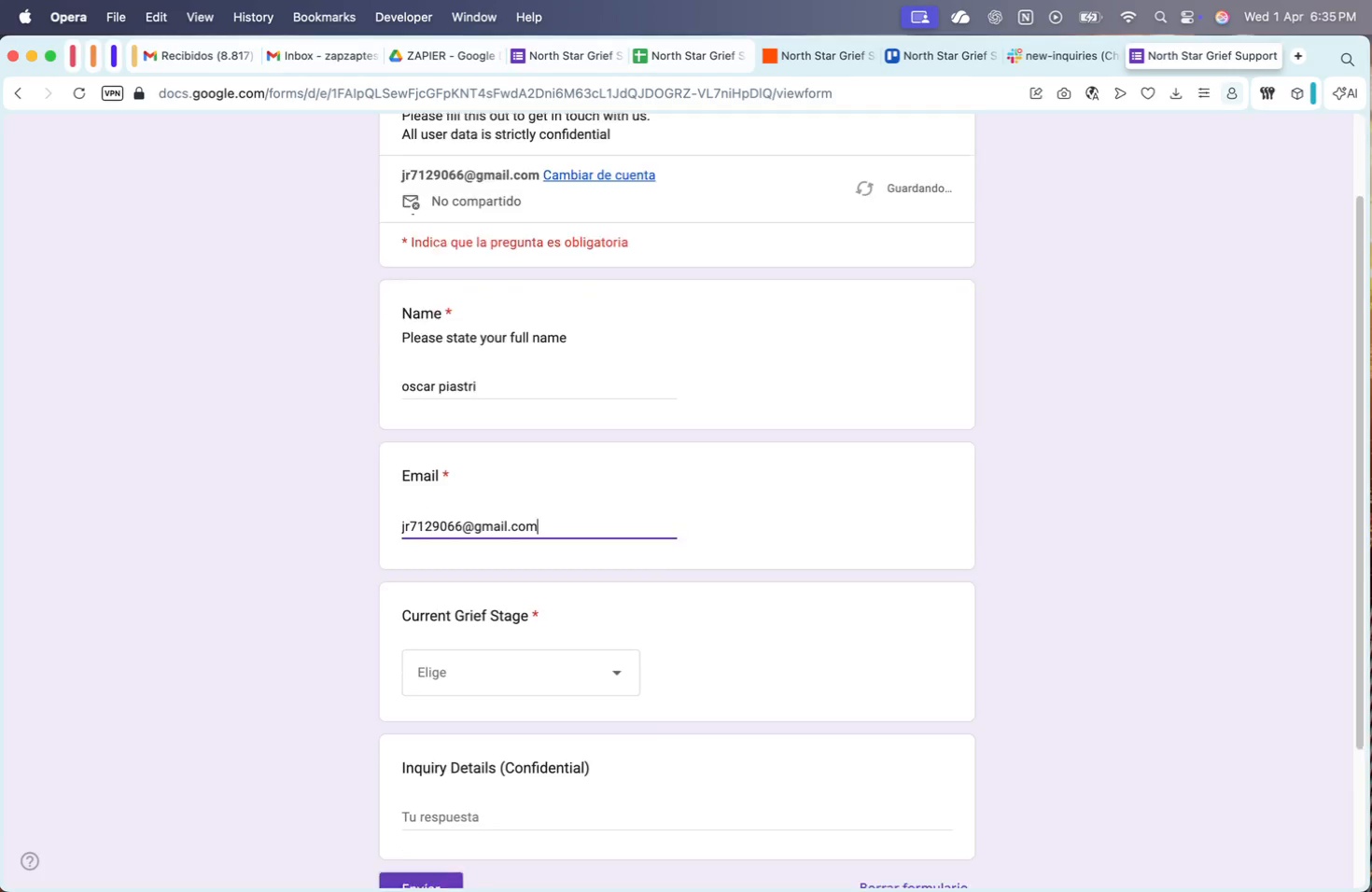 
scroll: coordinate [457, 640], scroll_direction: down, amount: 17.0
 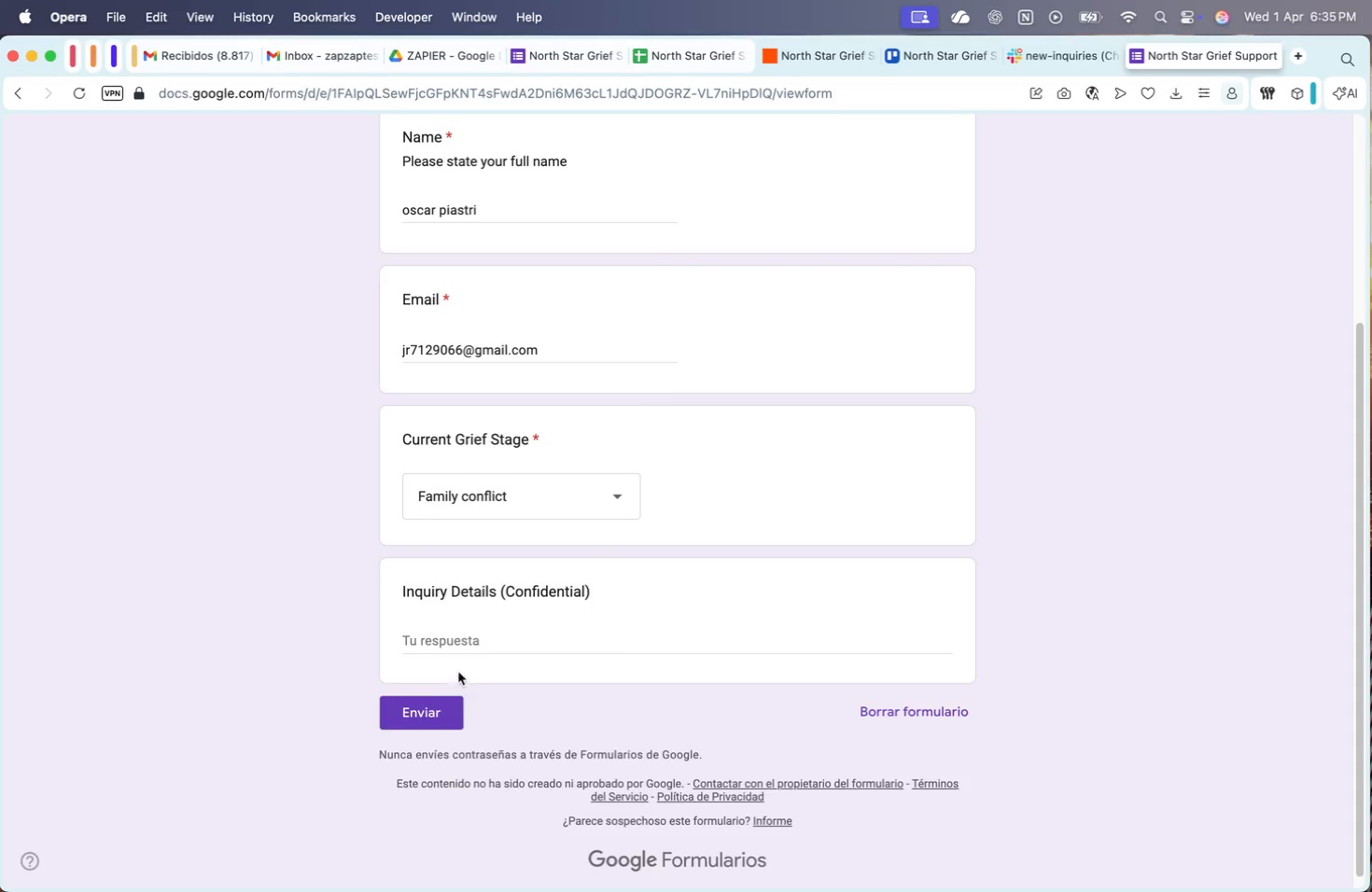 
double_click([452, 711])
 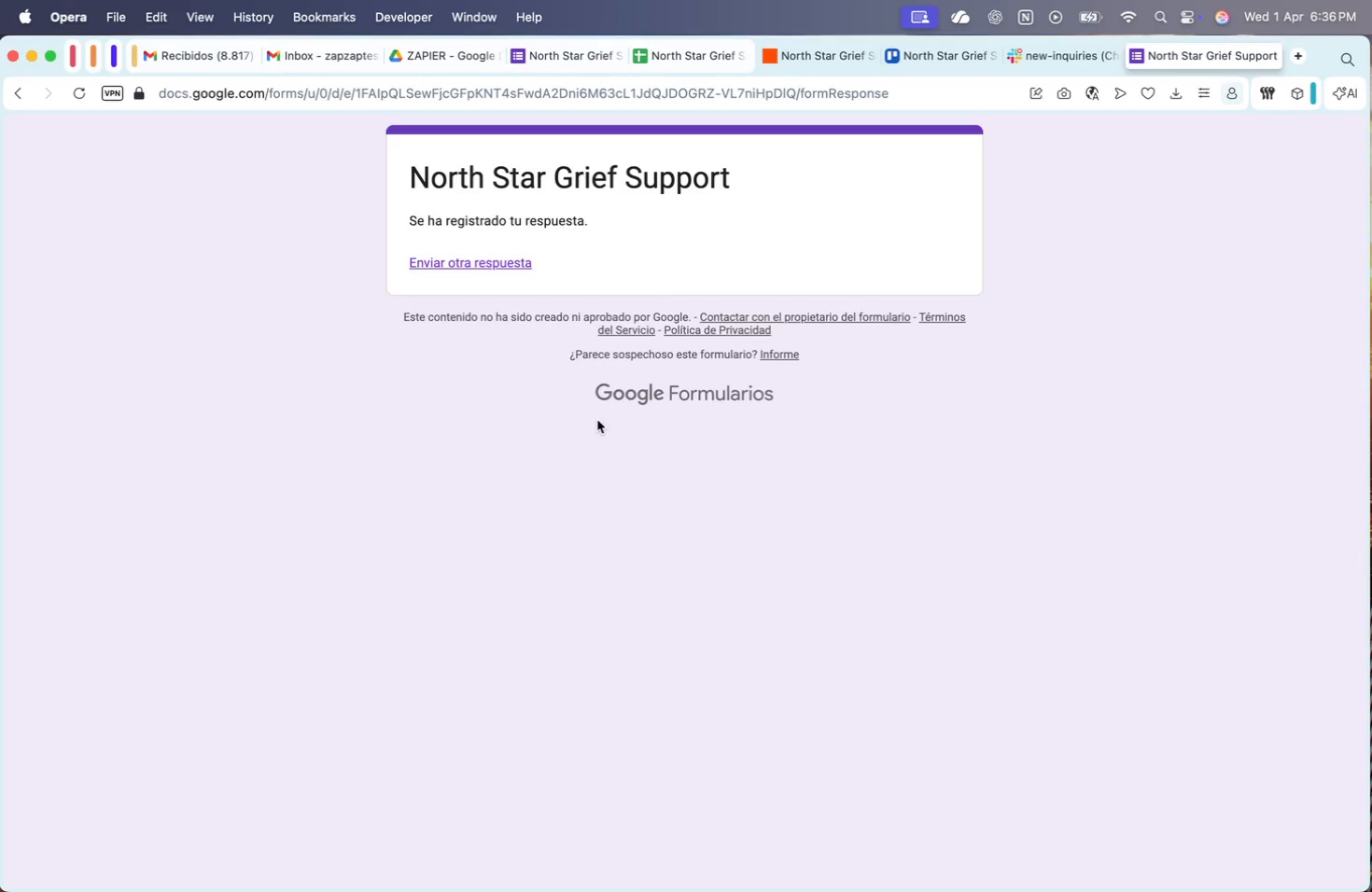 
left_click([486, 257])
 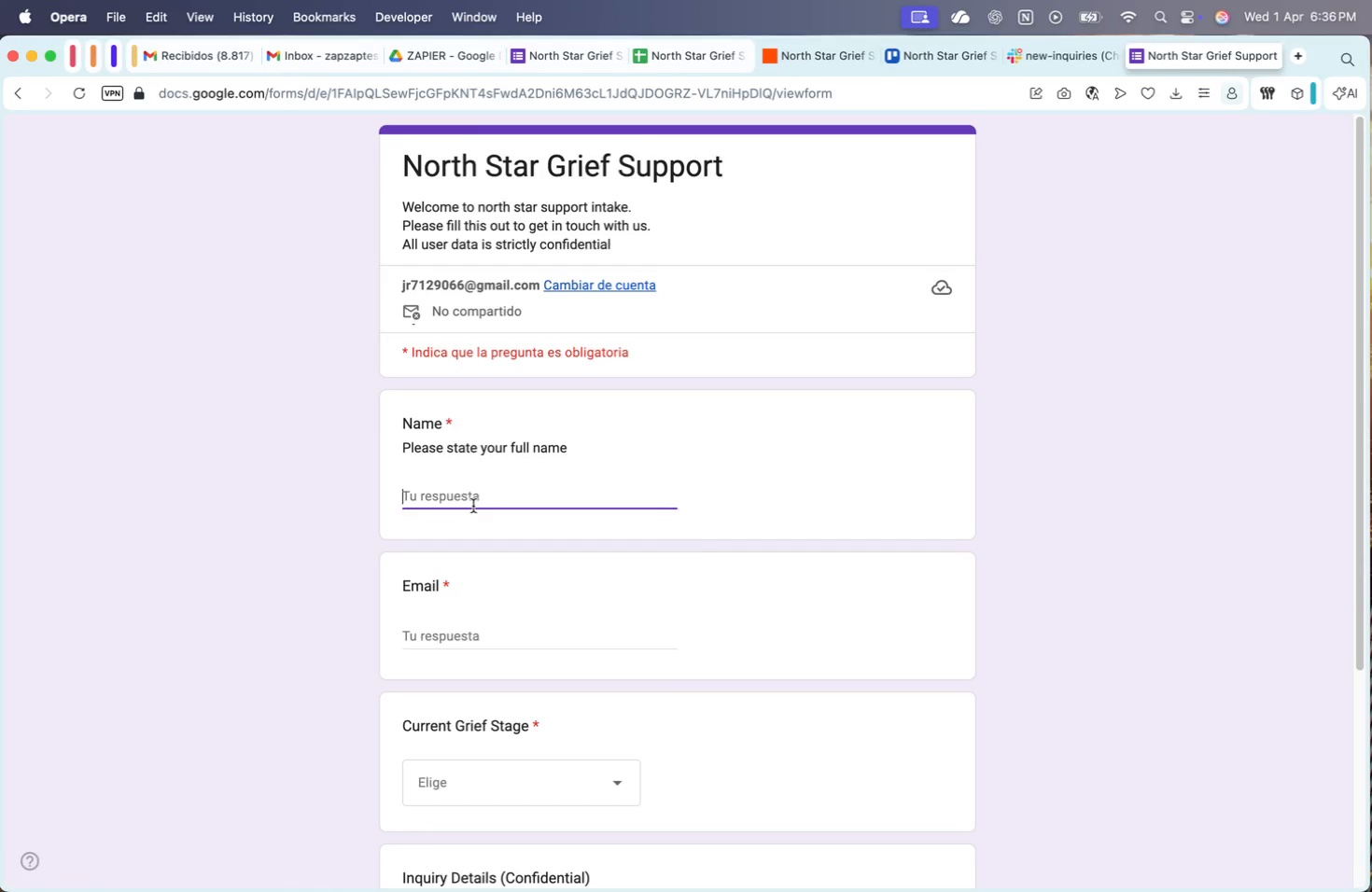 
scroll: coordinate [473, 506], scroll_direction: down, amount: 8.0
 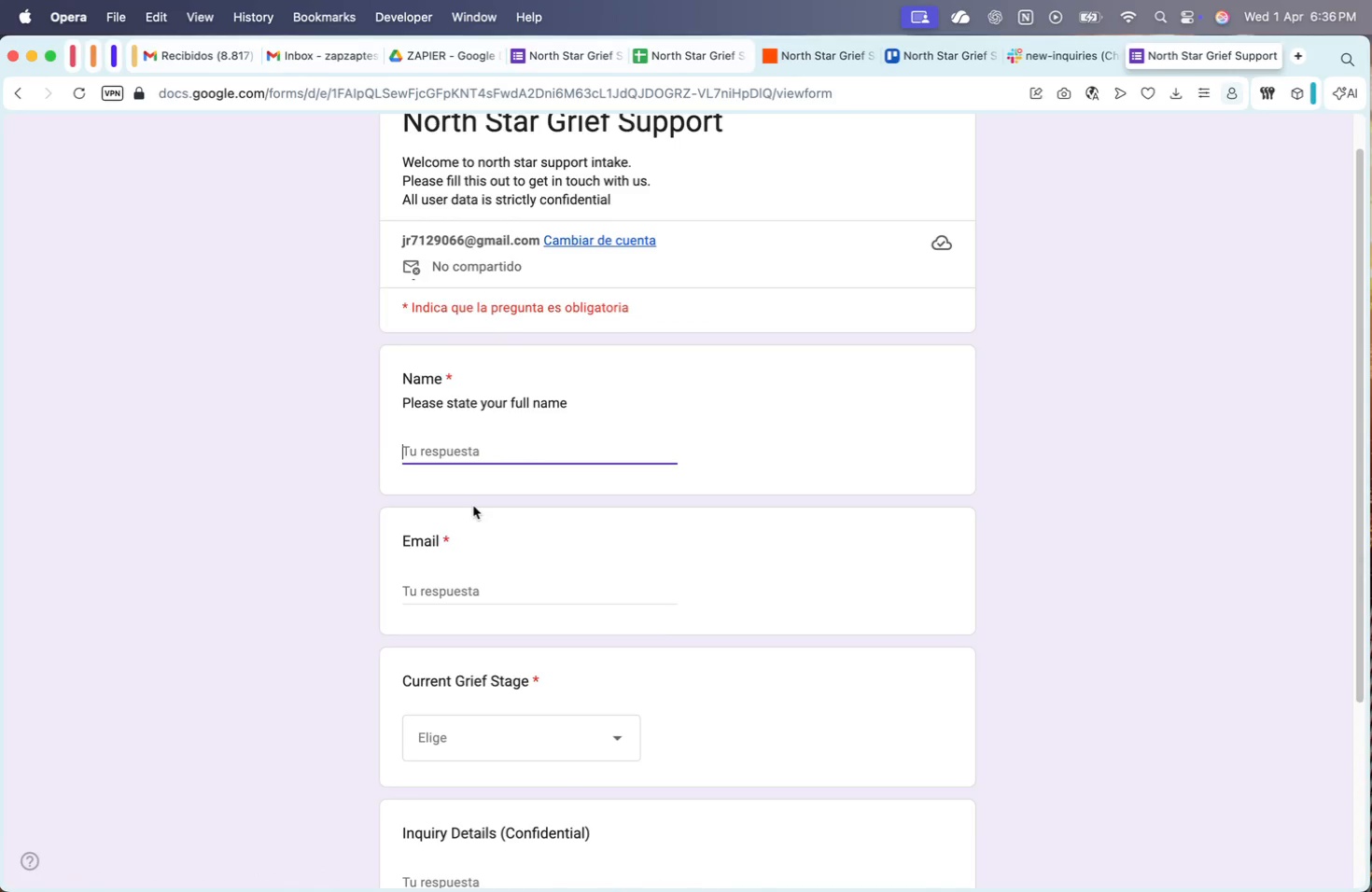 
type(carlos sainz)
 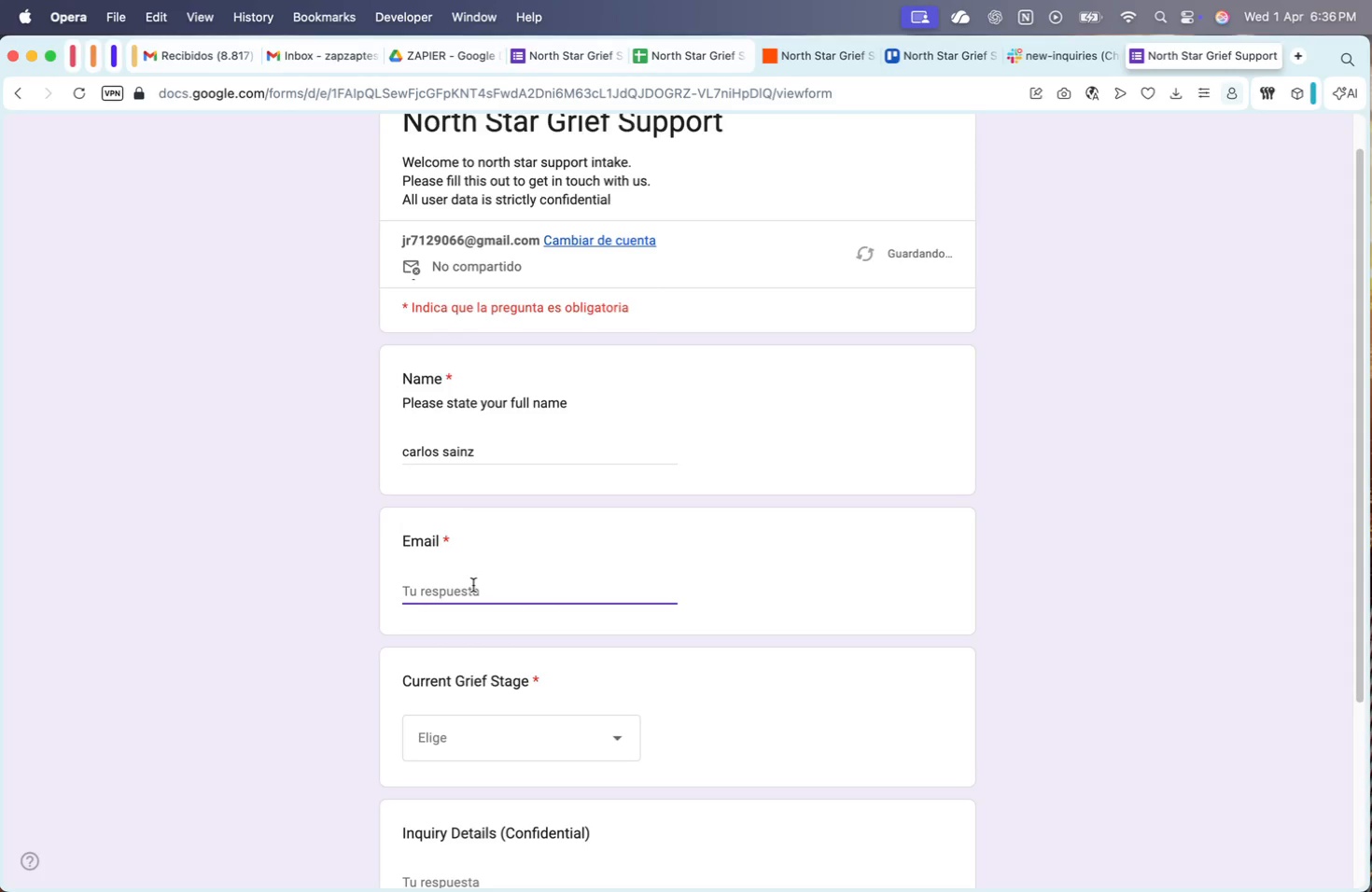 
type(cr@gmail.com)
 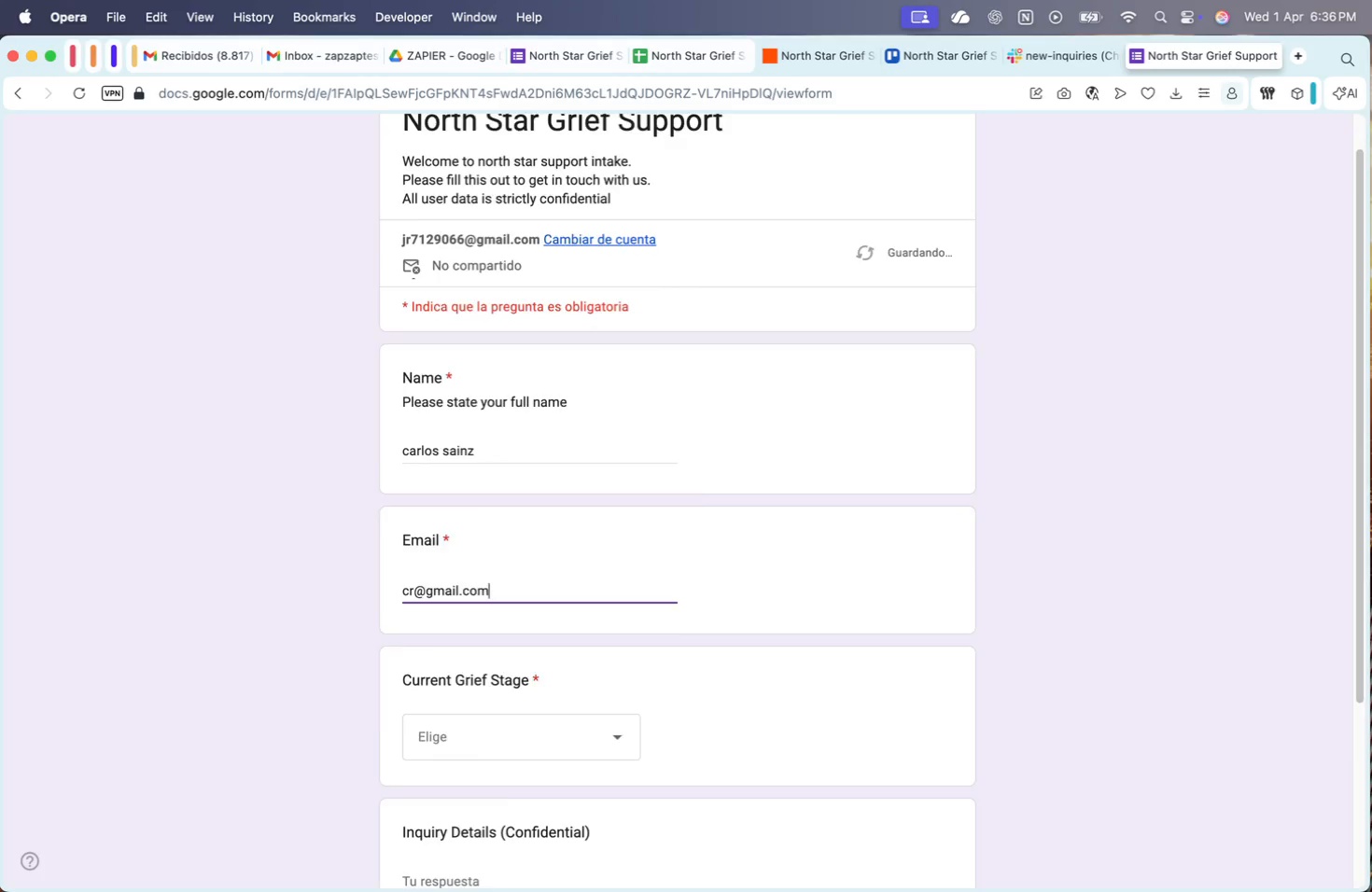 
left_click([537, 576])
 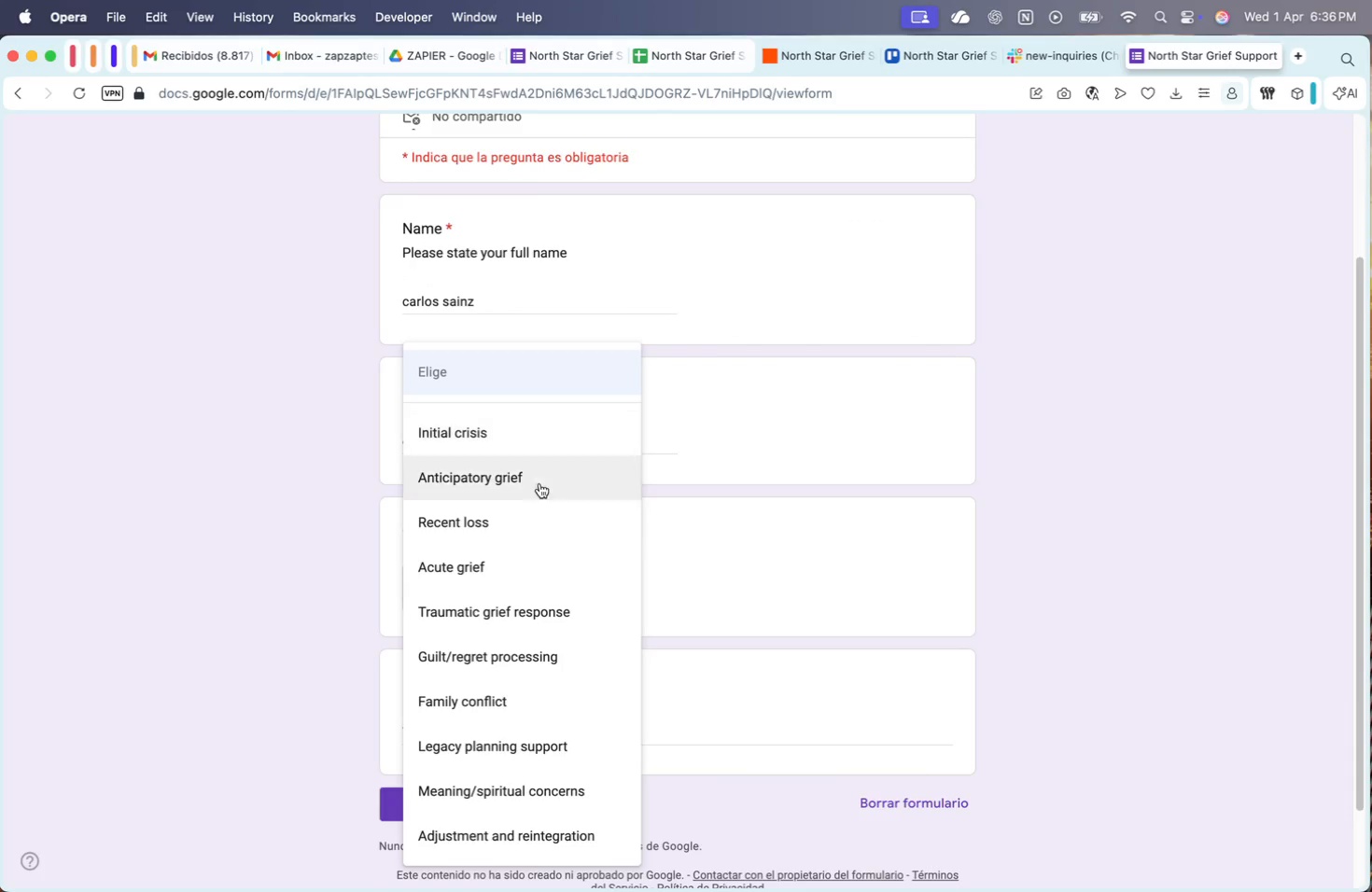 
scroll: coordinate [473, 585], scroll_direction: down, amount: 13.0
 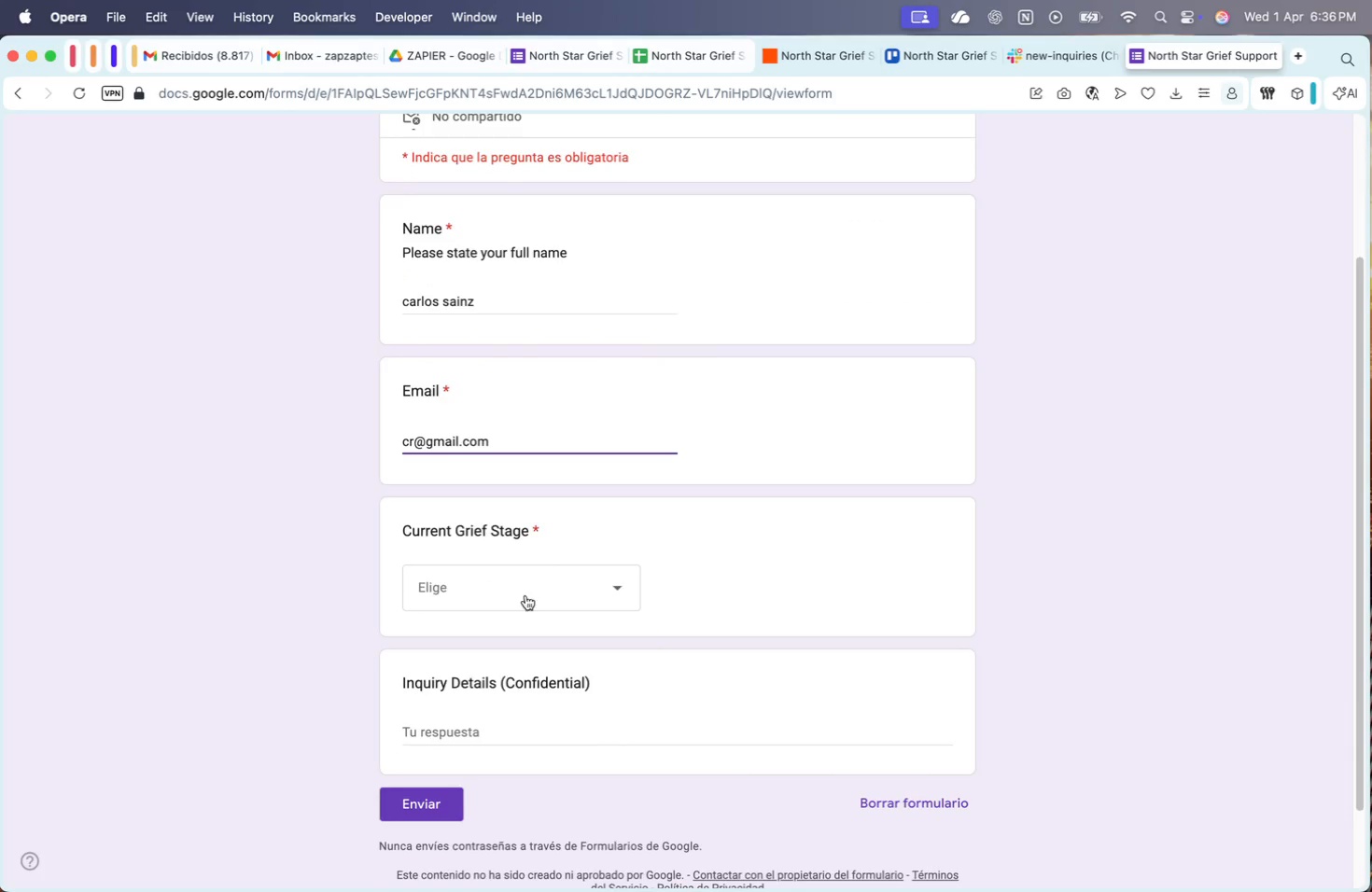 
left_click([506, 662])
 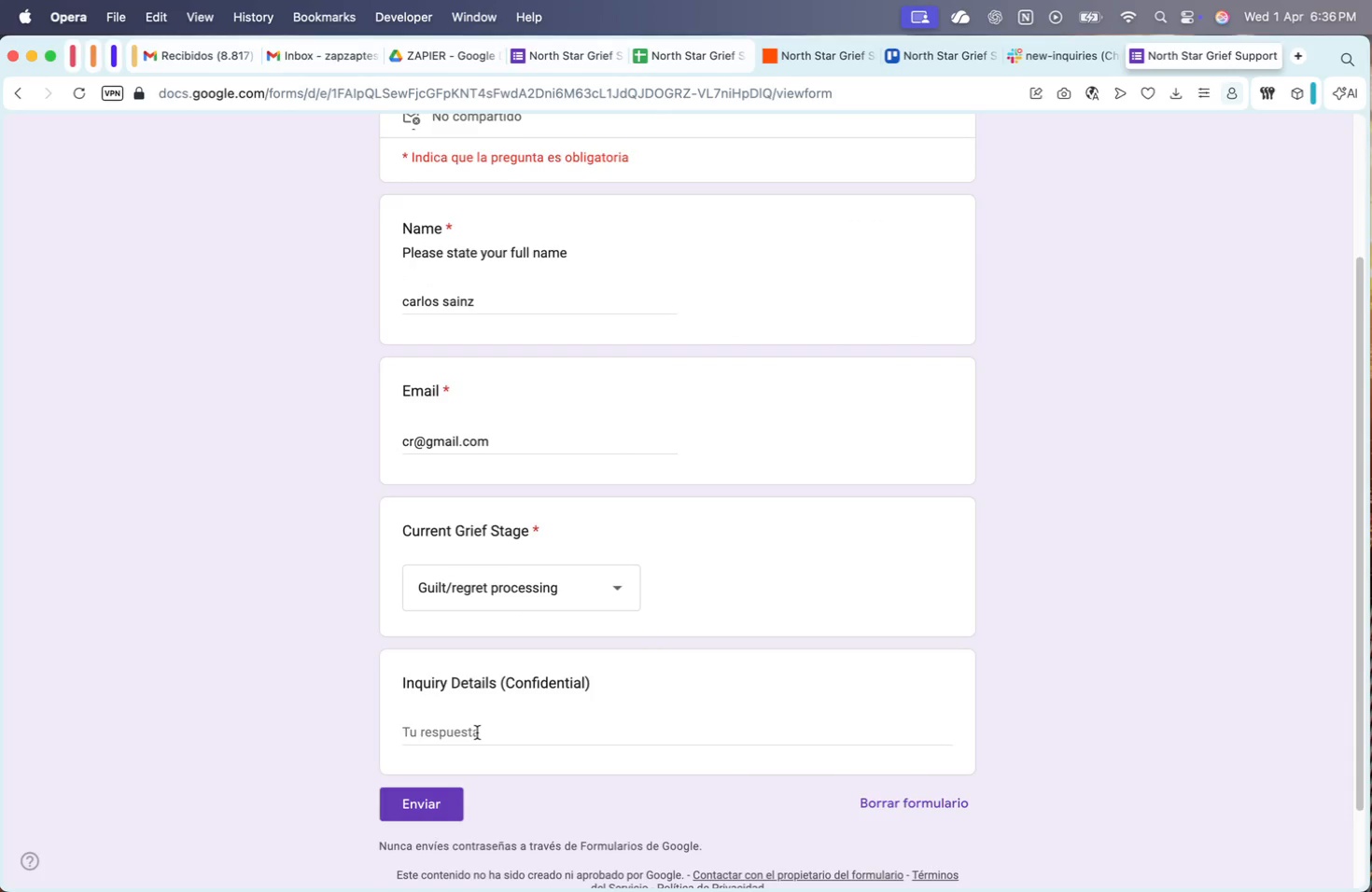 
left_click([477, 732])
 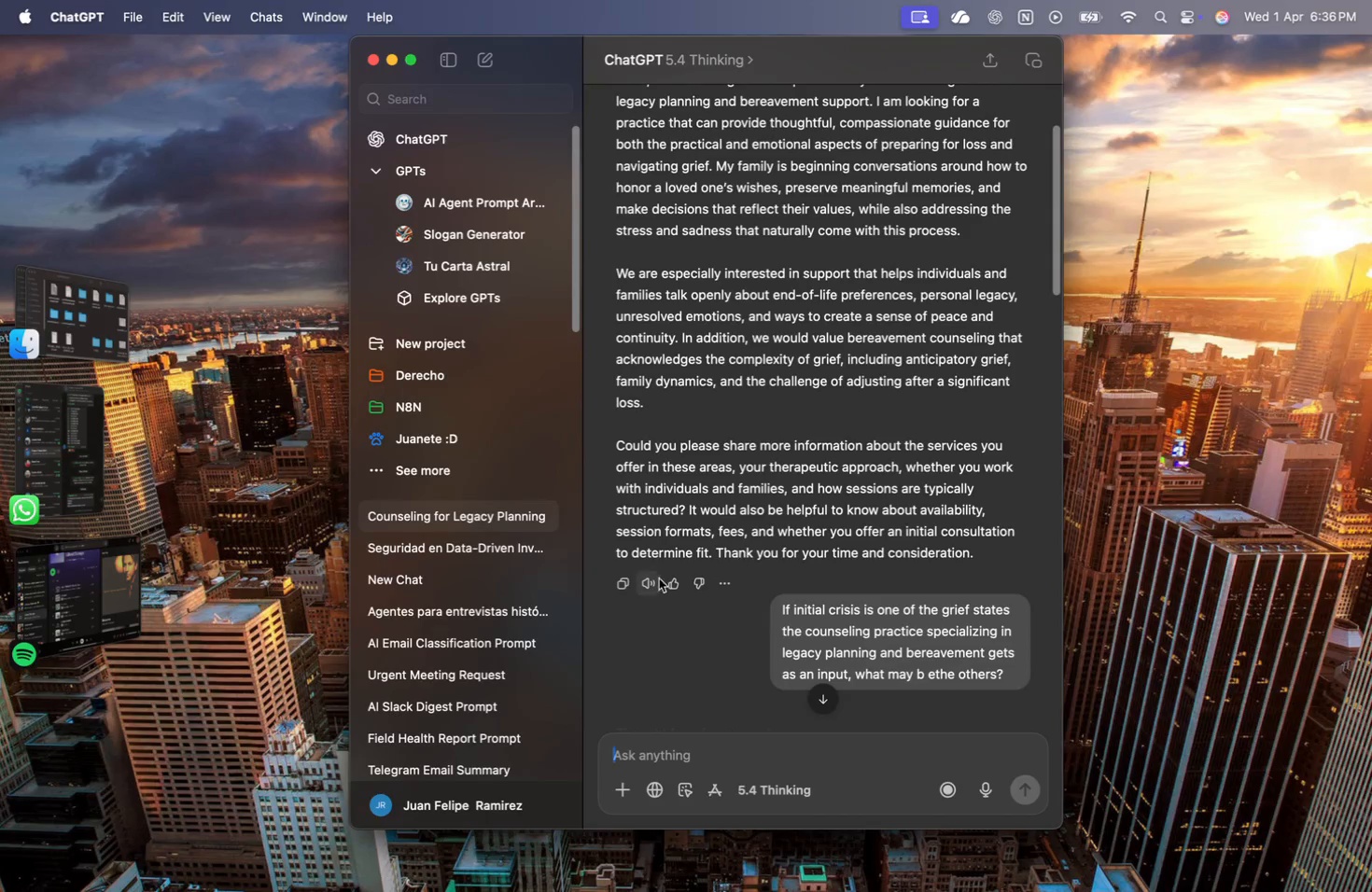 
left_click([625, 581])
 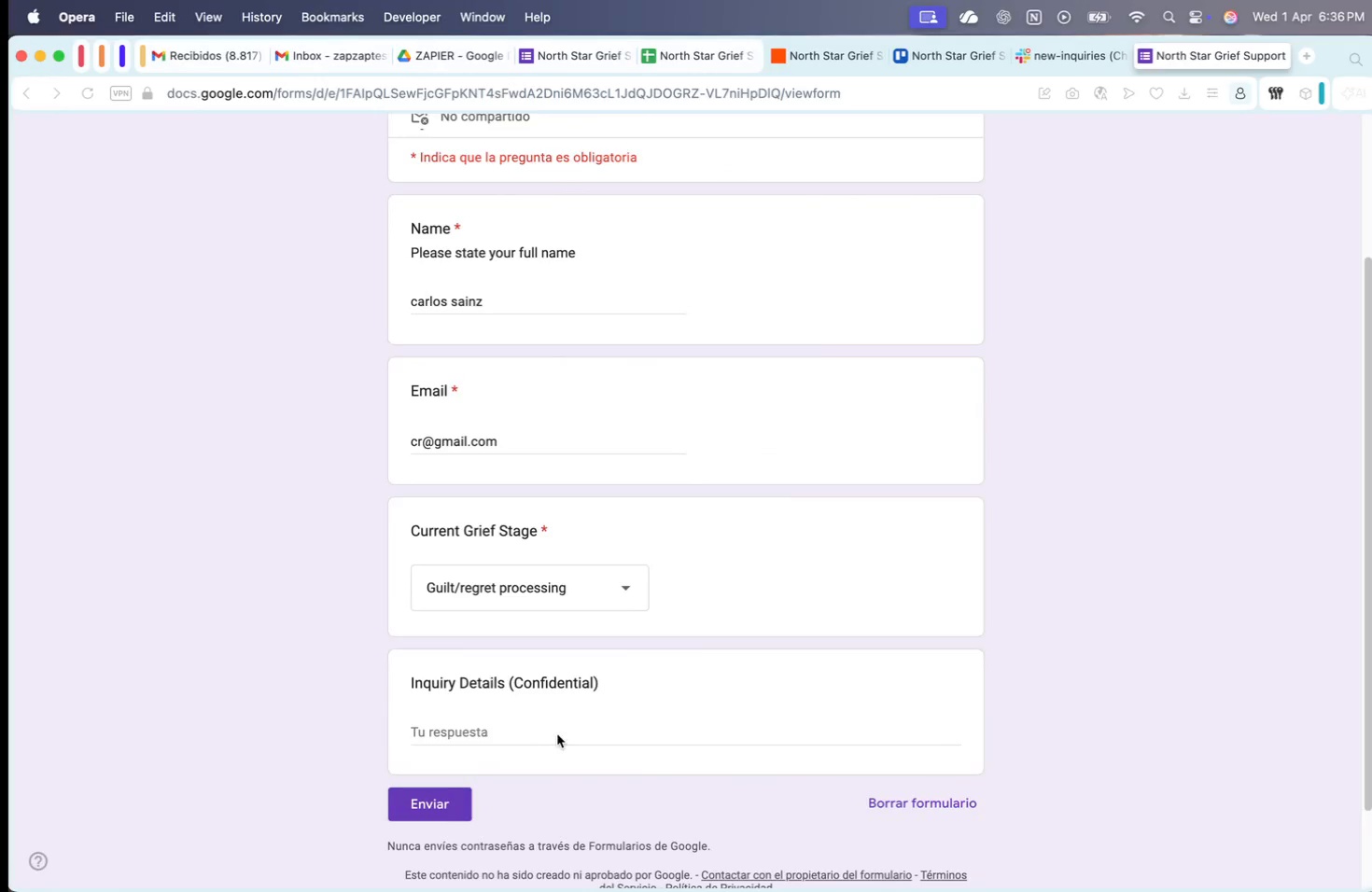 
left_click([503, 728])
 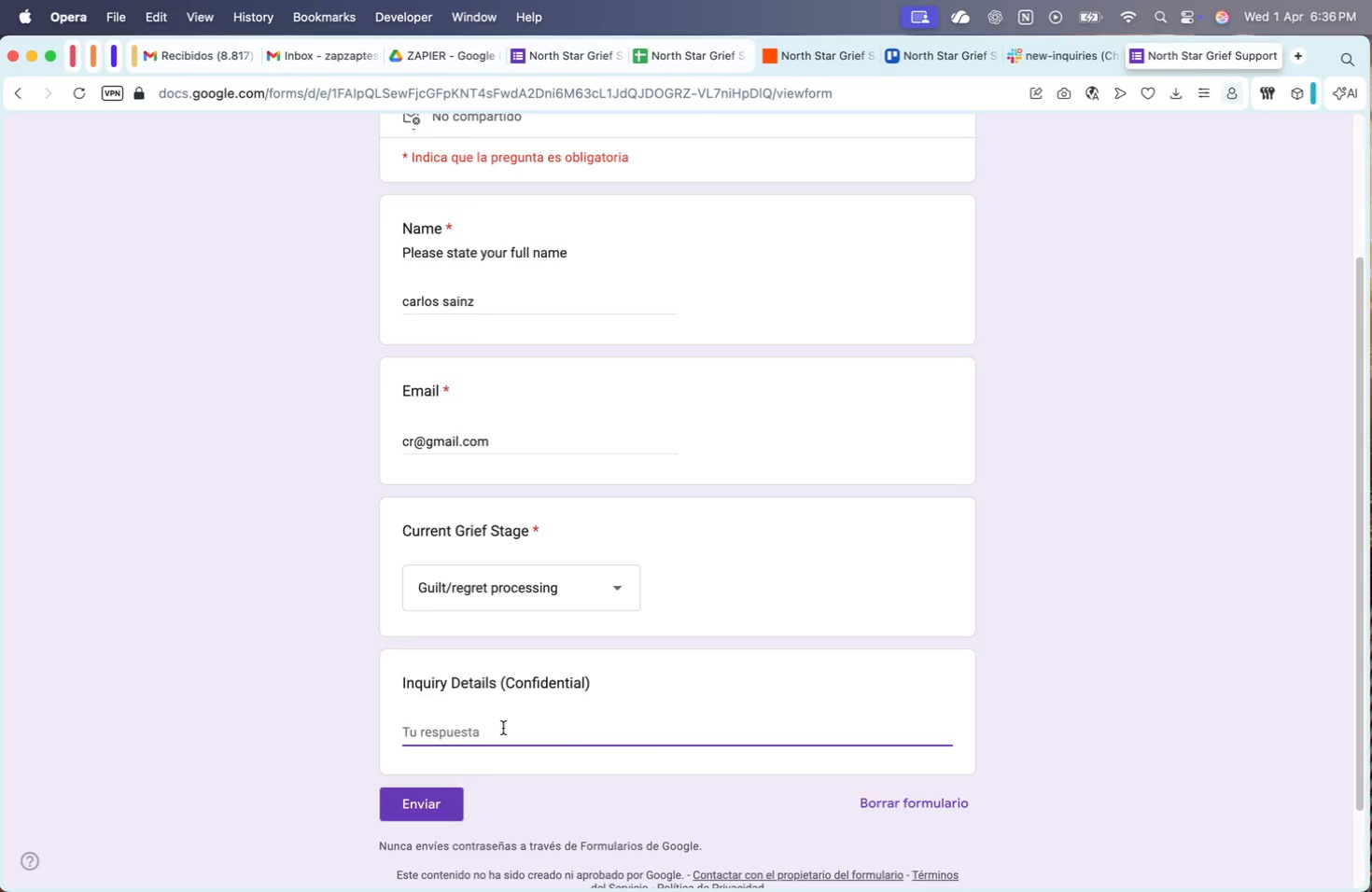 
key(Meta+CommandLeft)
 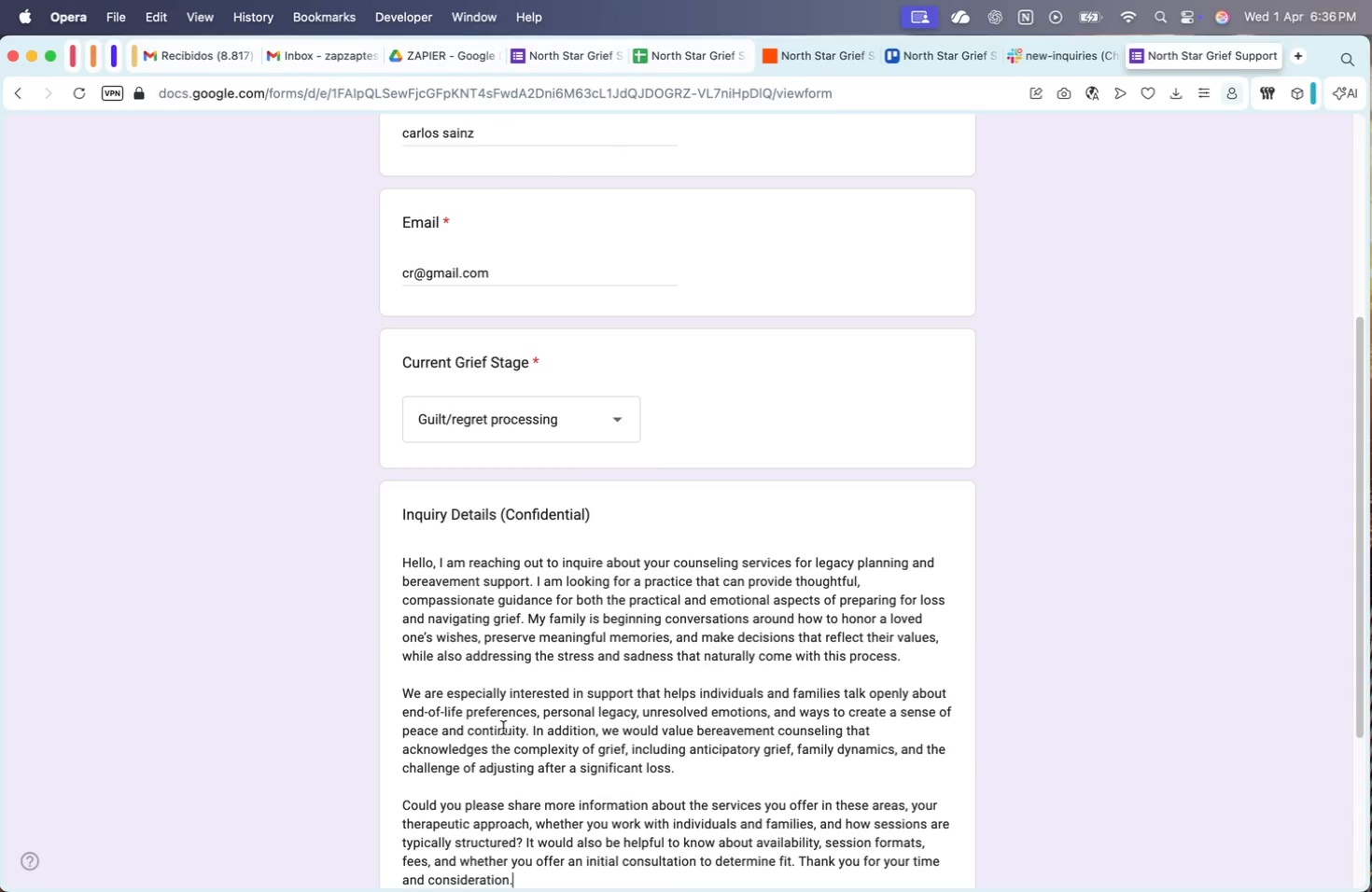 
key(Meta+V)
 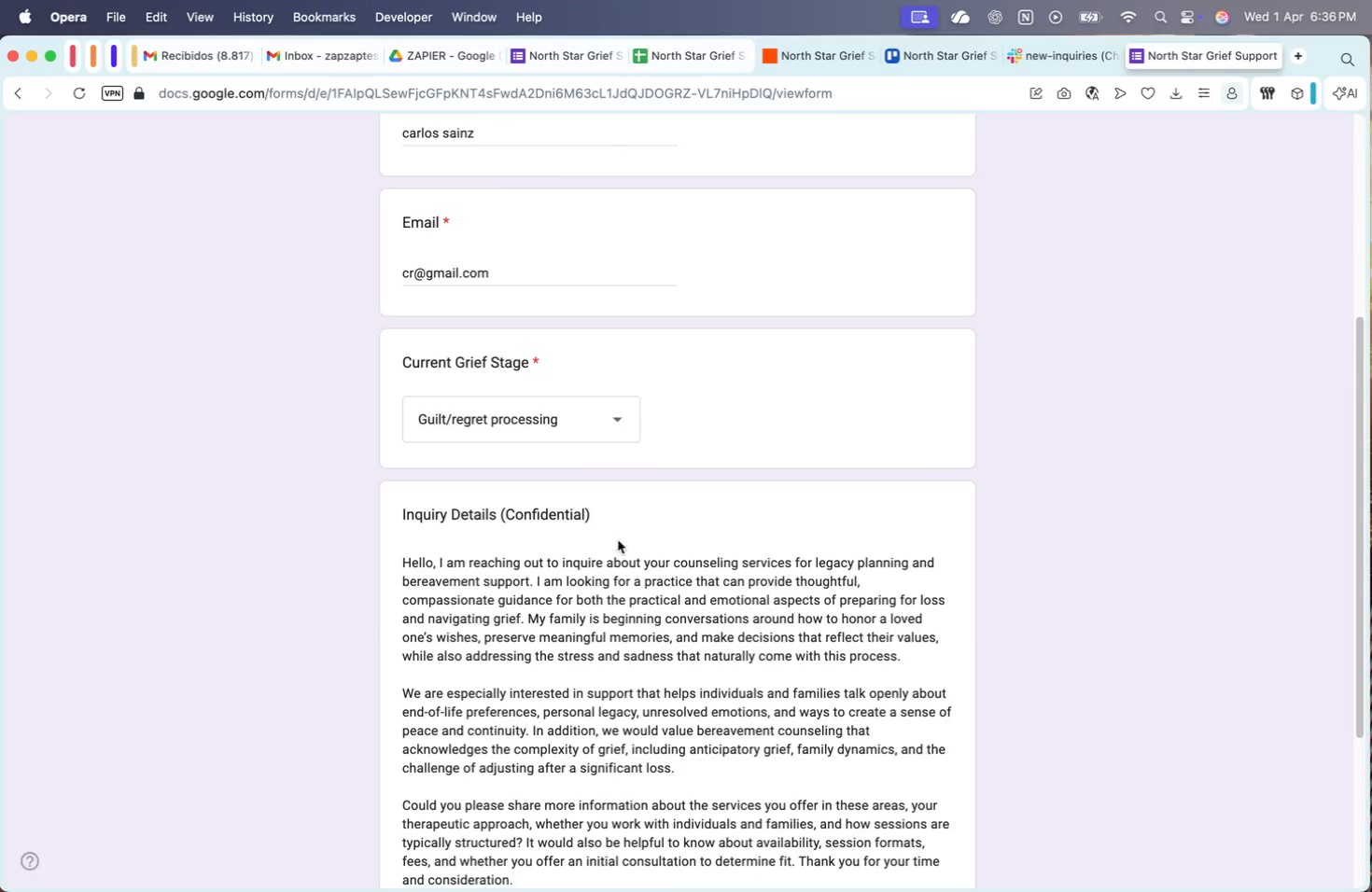 
scroll: coordinate [618, 540], scroll_direction: down, amount: 37.0
 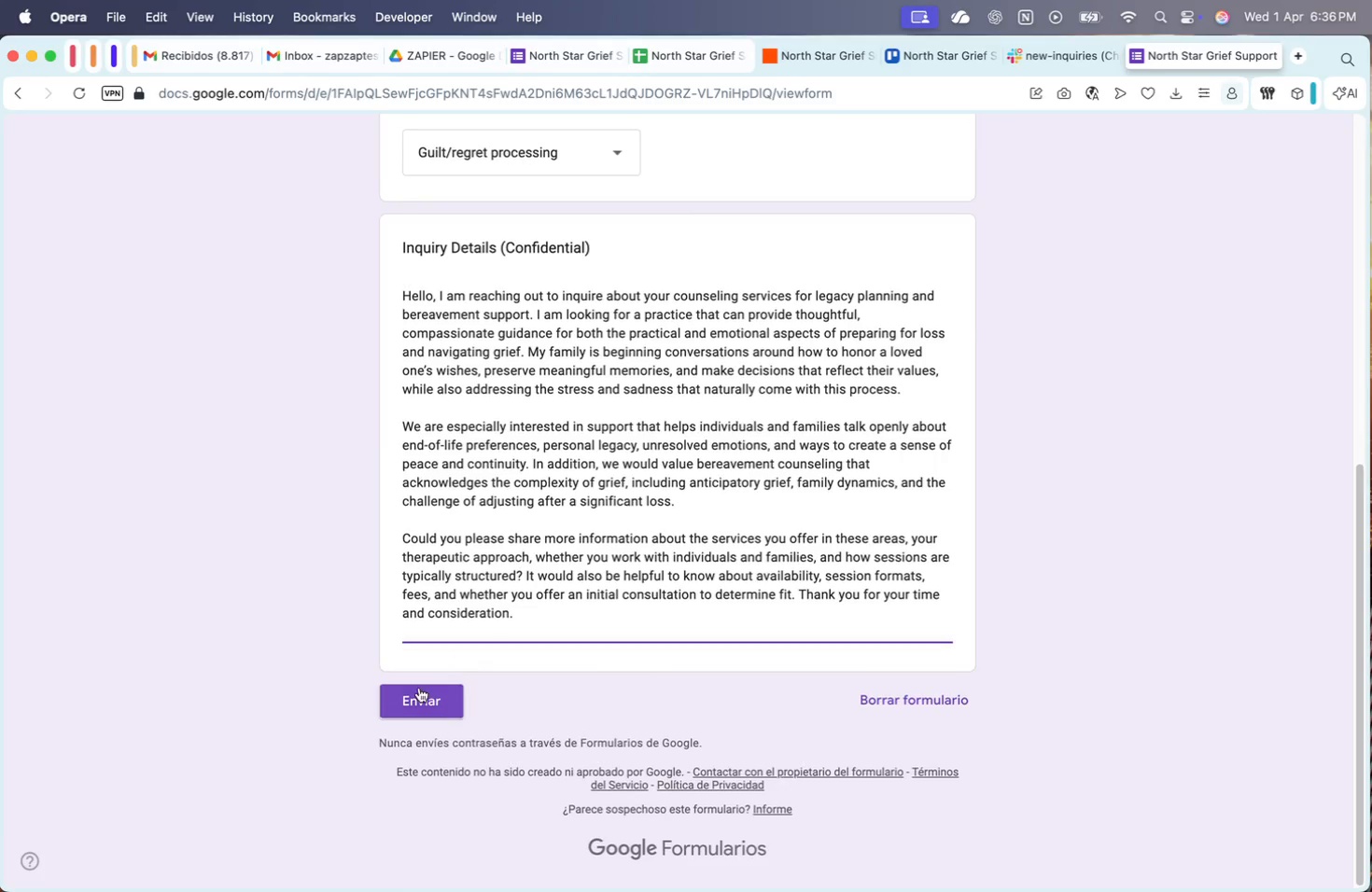 
left_click([416, 690])
 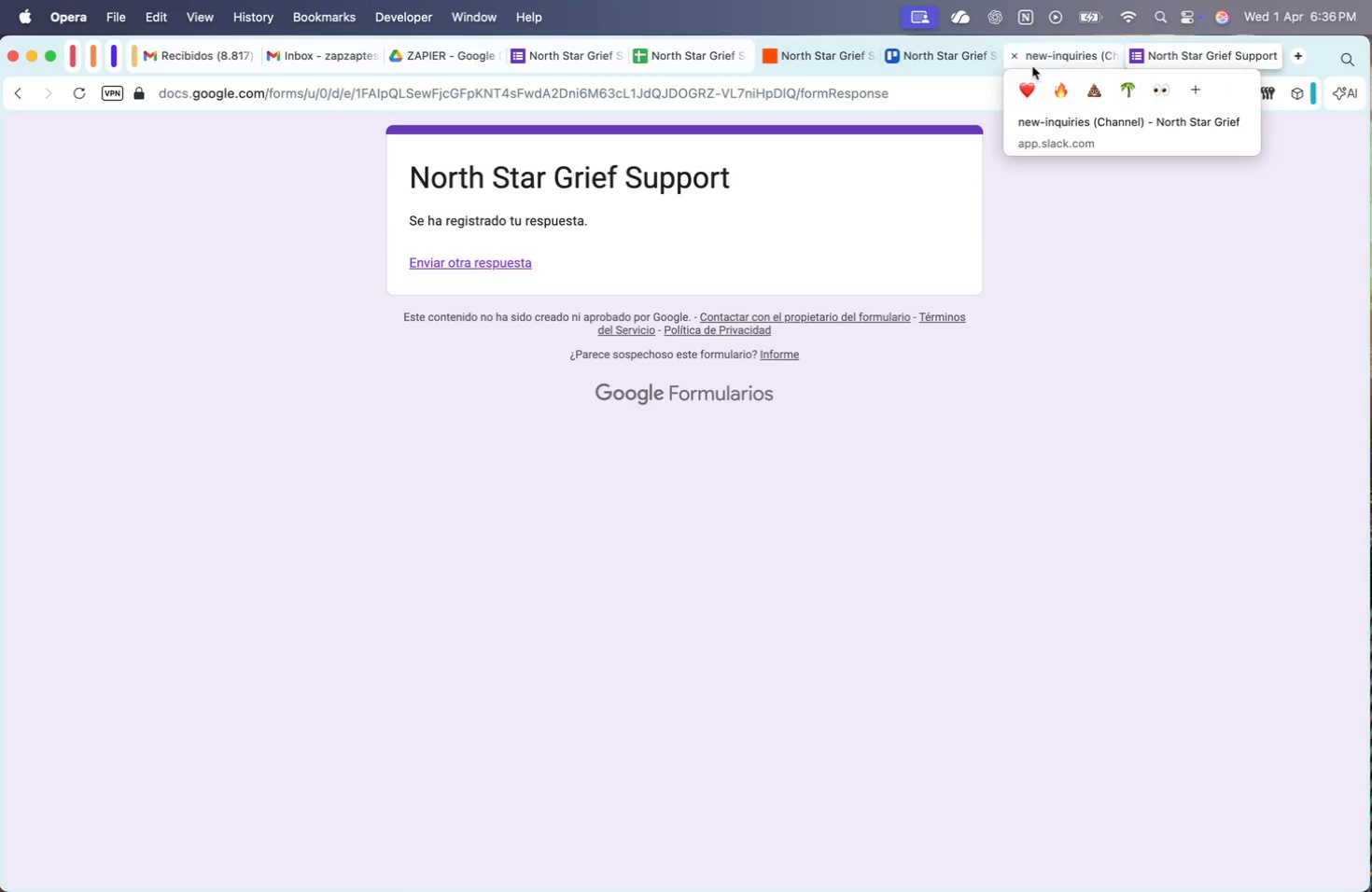 
left_click([1082, 59])
 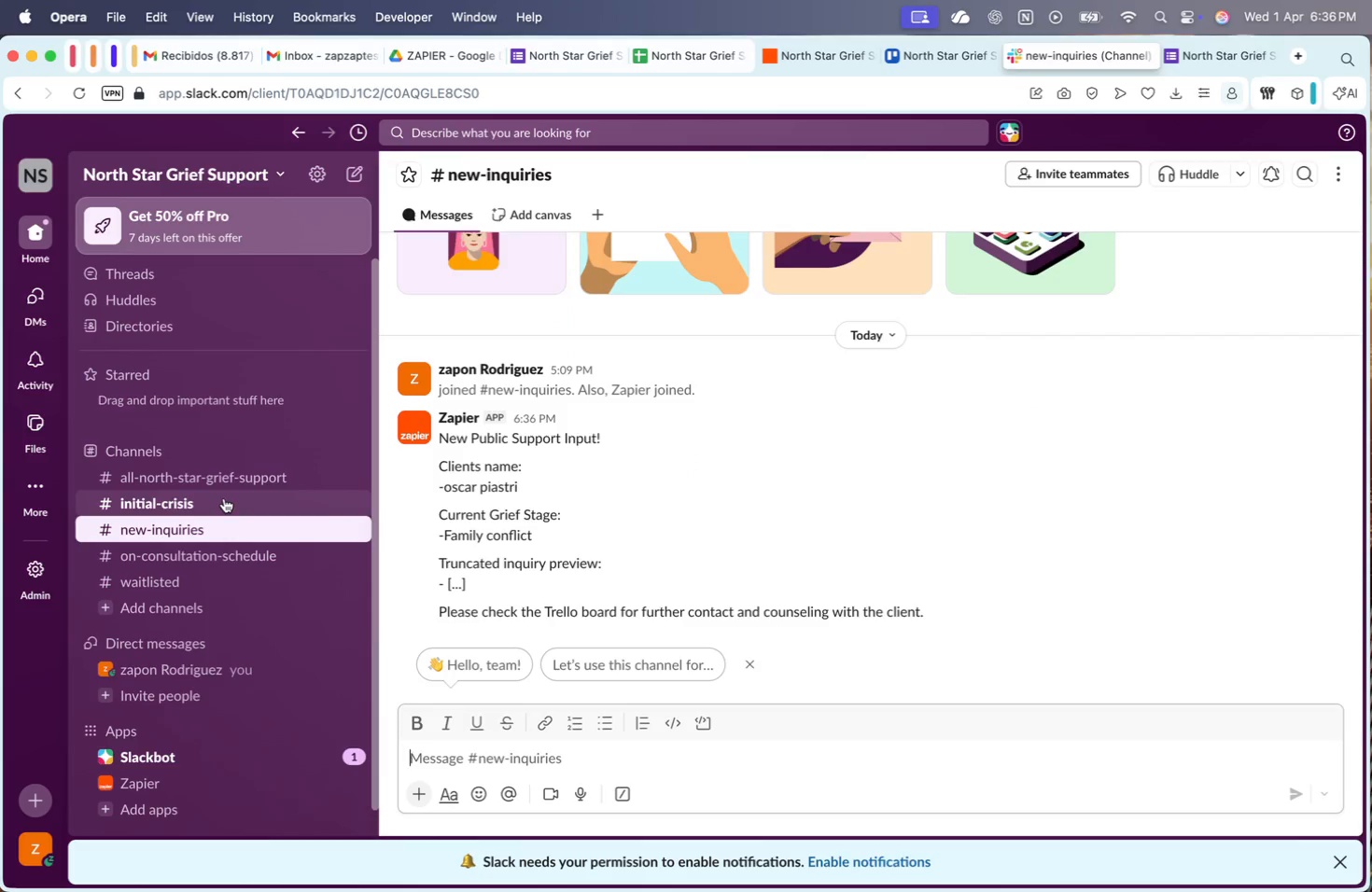 
wait(7.28)
 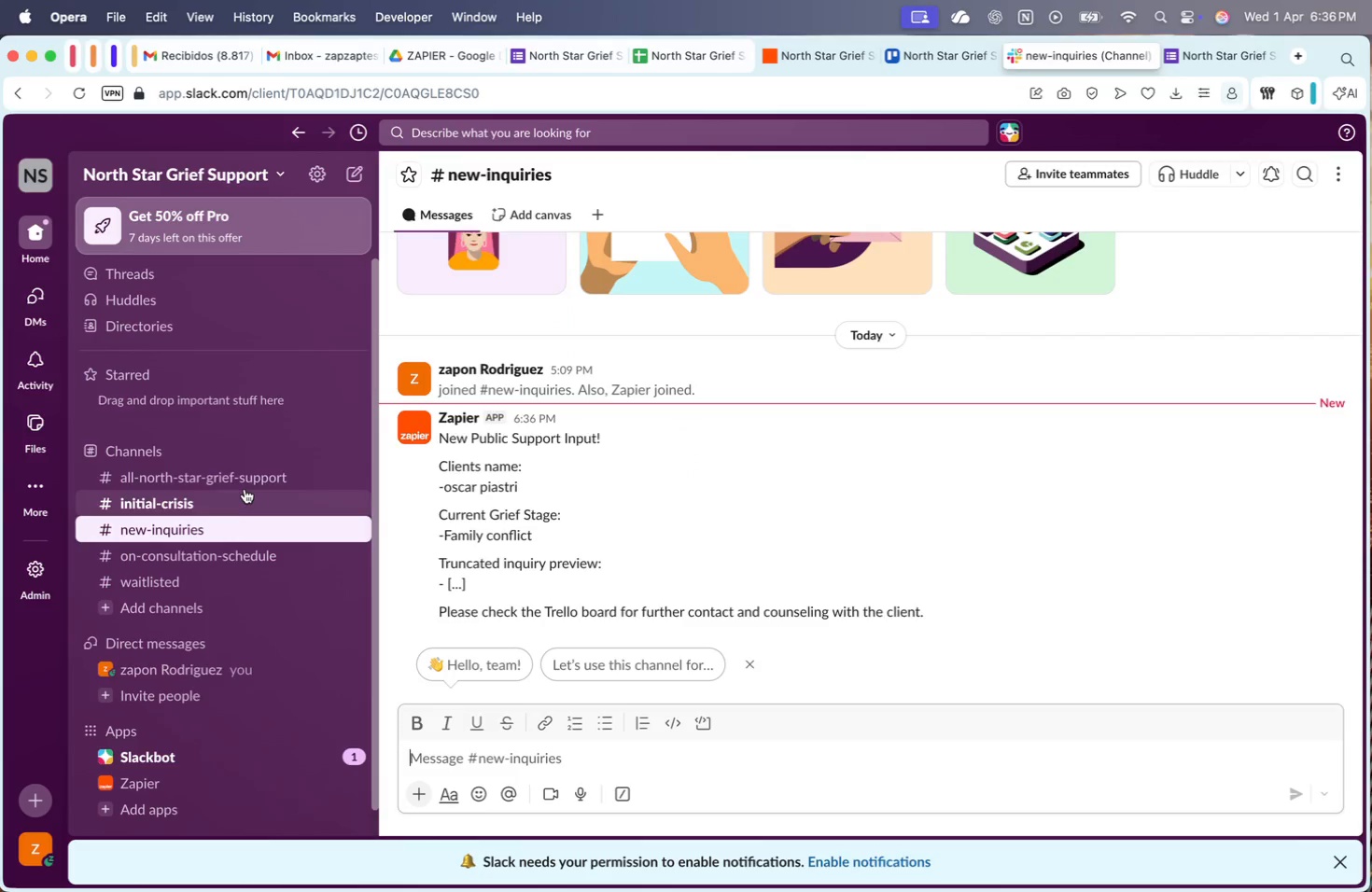 
left_click([224, 498])
 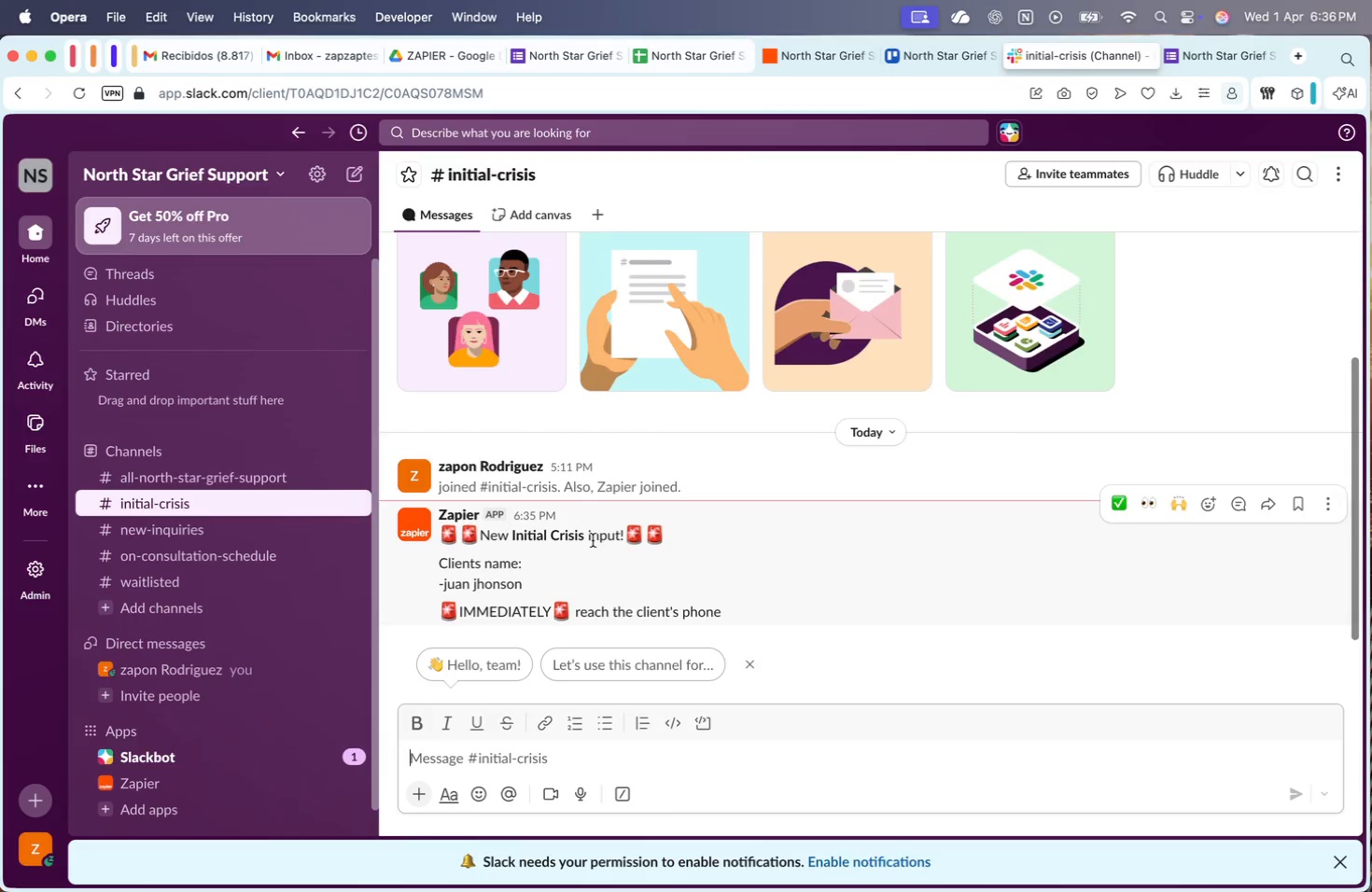 
scroll: coordinate [593, 540], scroll_direction: down, amount: 15.0
 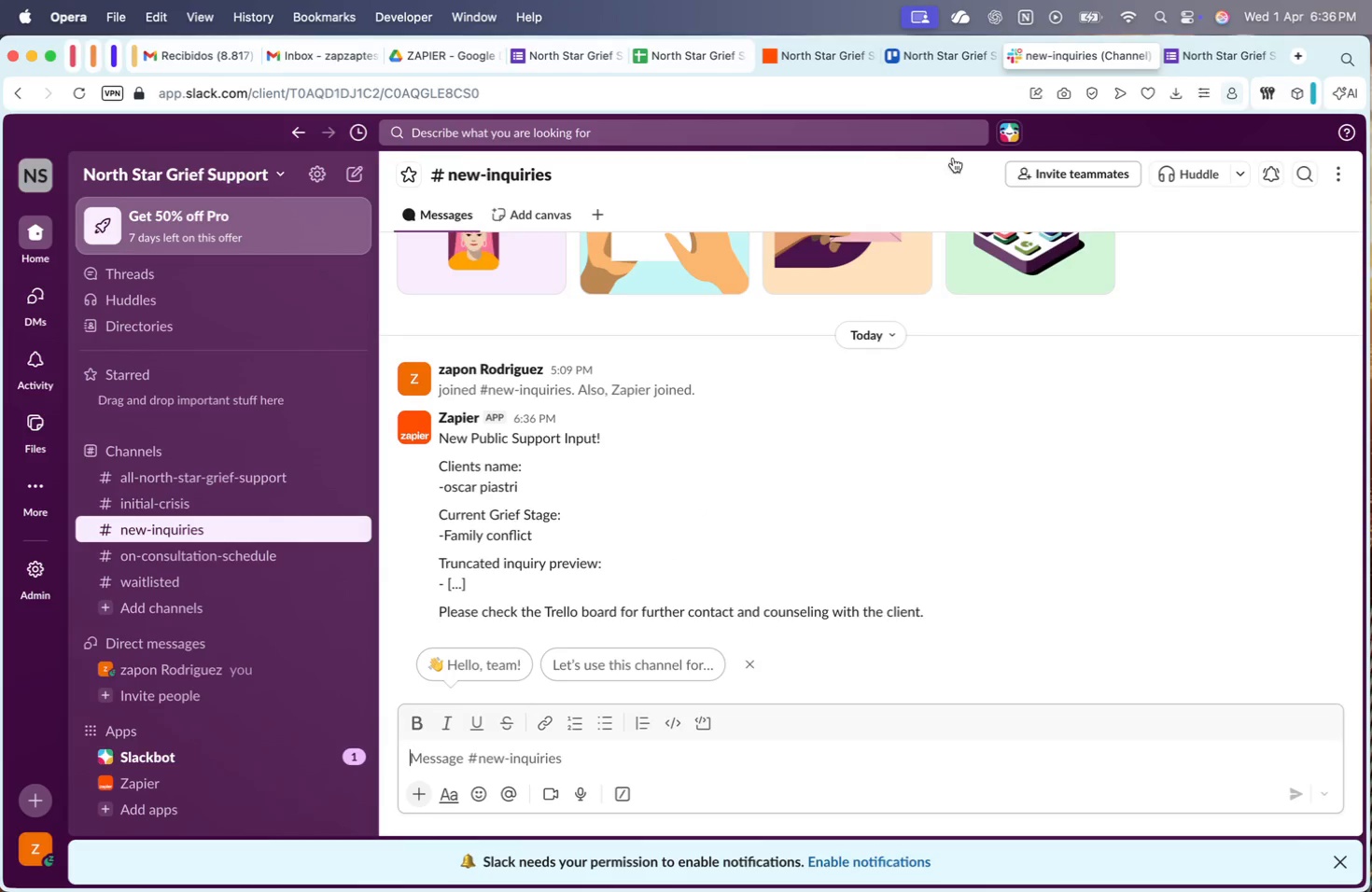 
left_click([704, 49])
 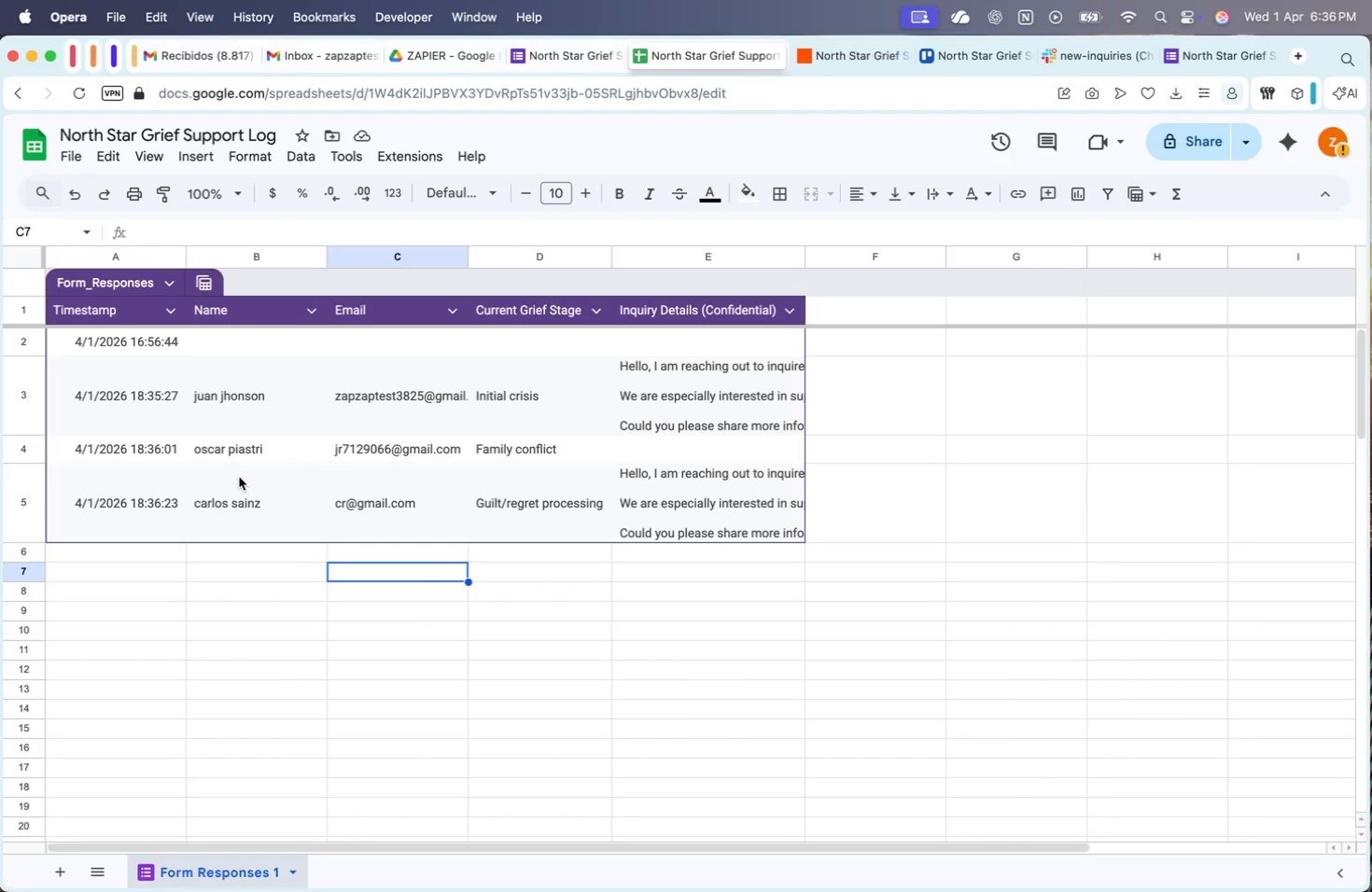 
left_click([220, 492])
 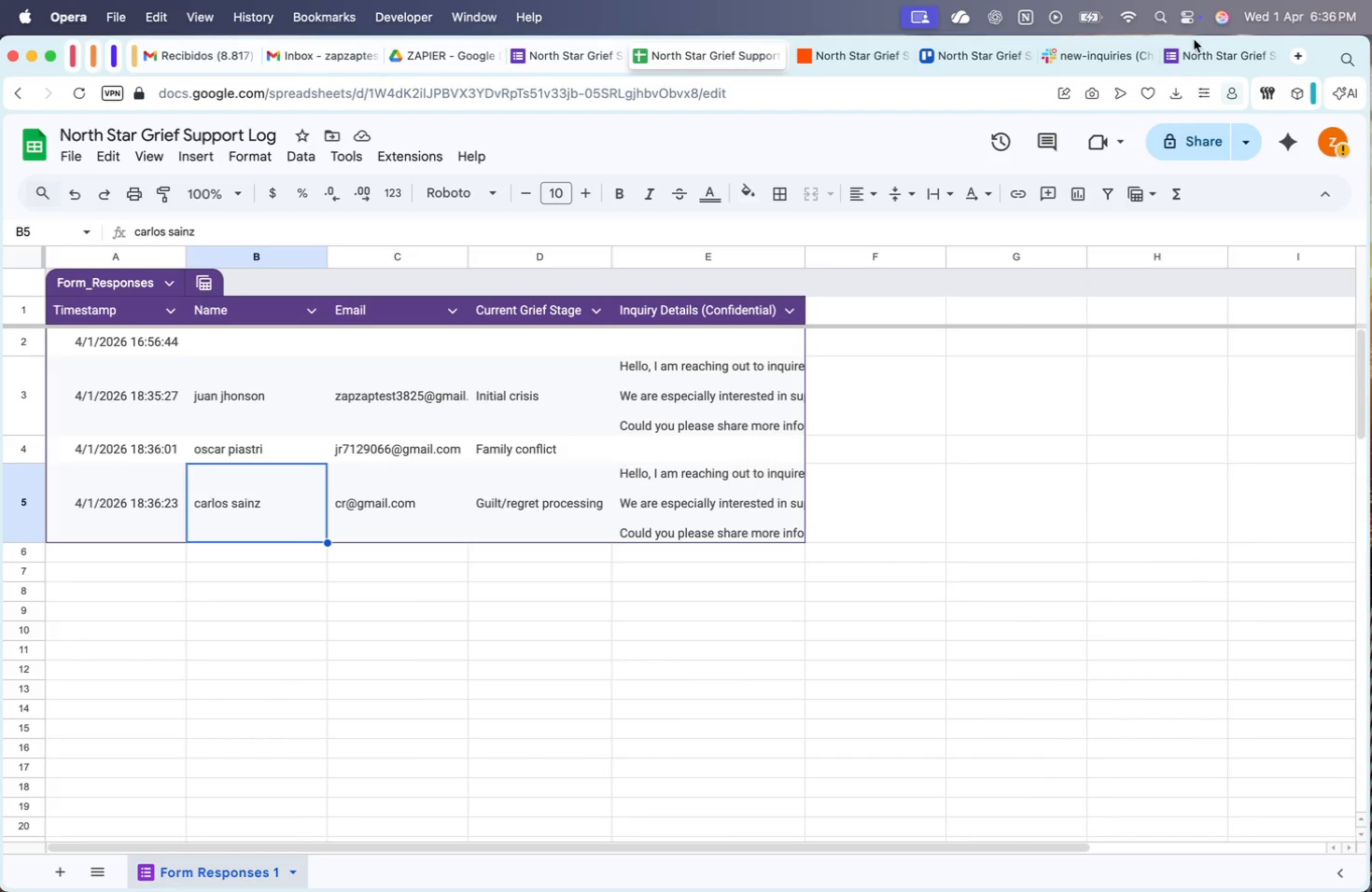 
left_click([1110, 45])
 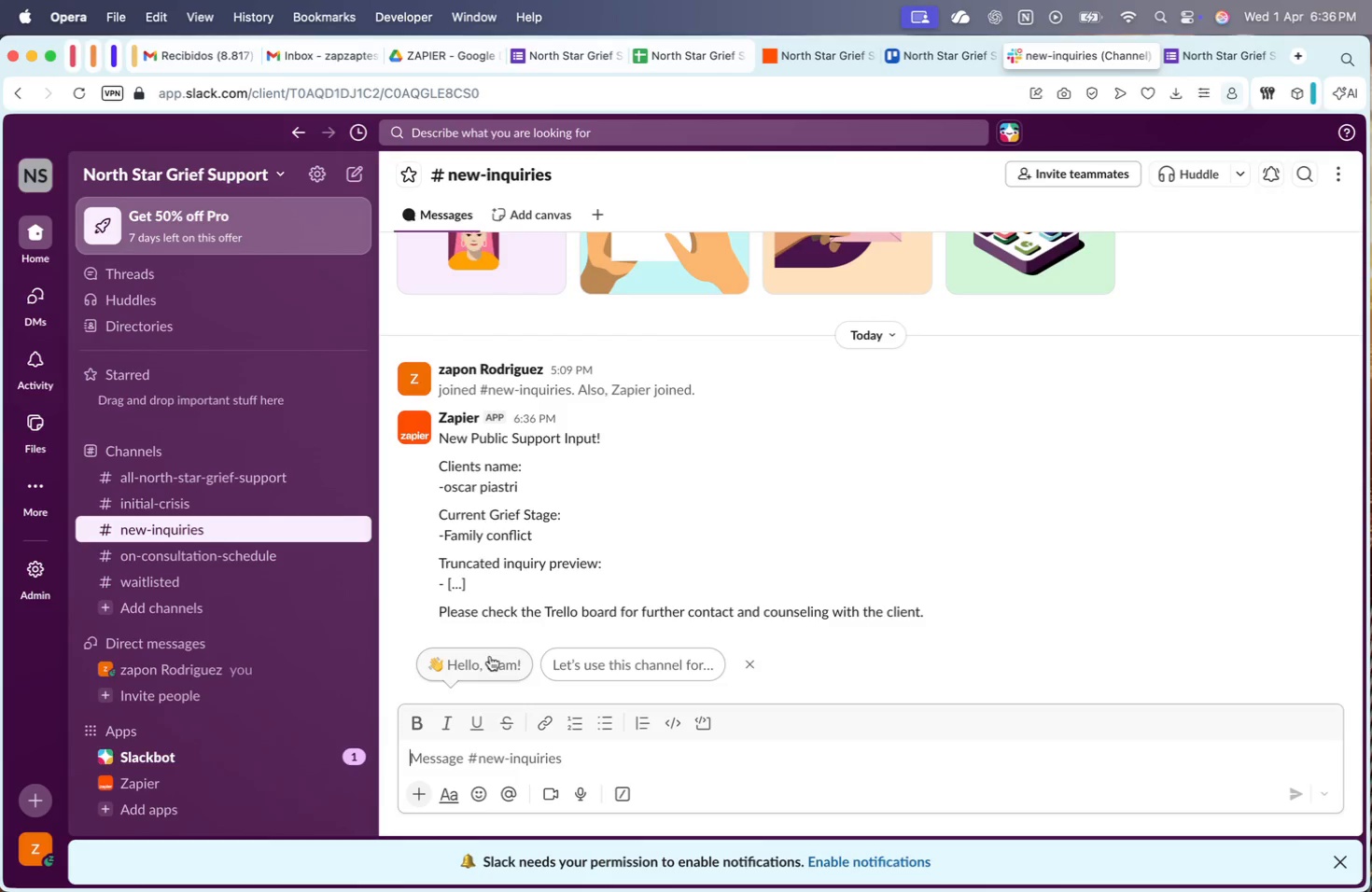 
scroll: coordinate [581, 551], scroll_direction: down, amount: 16.0
 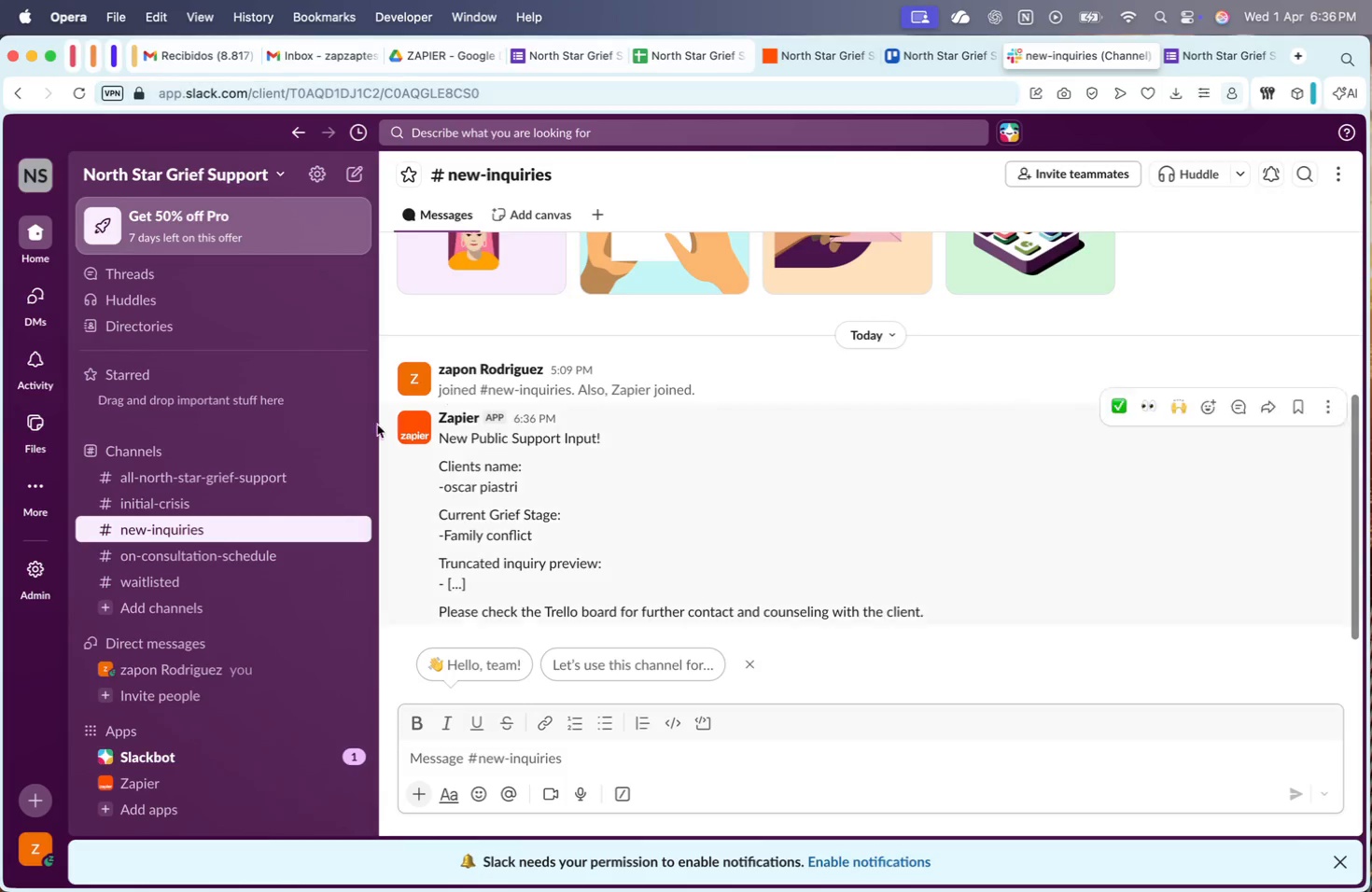 
left_click([260, 491])
 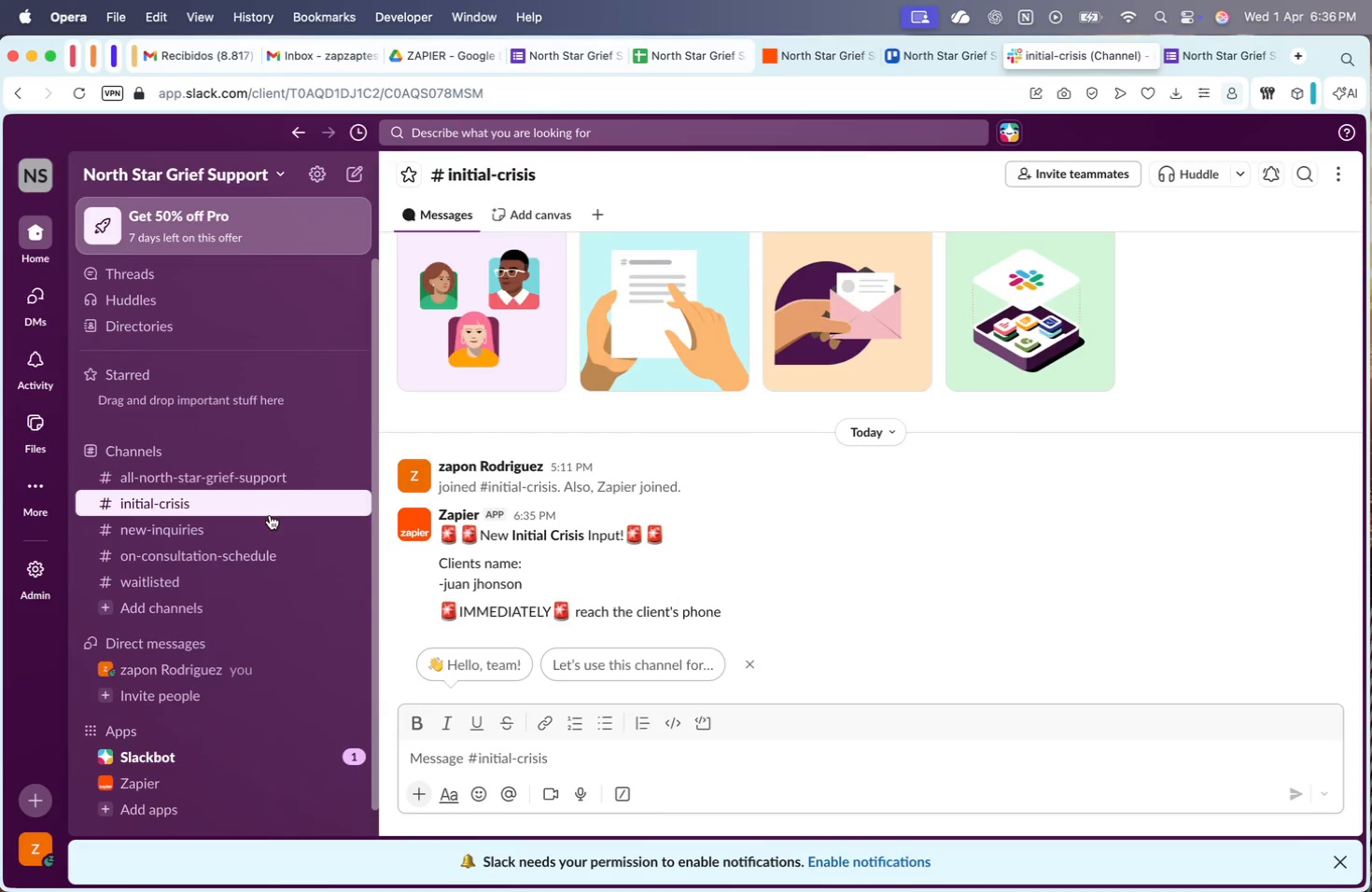 
left_click([247, 532])
 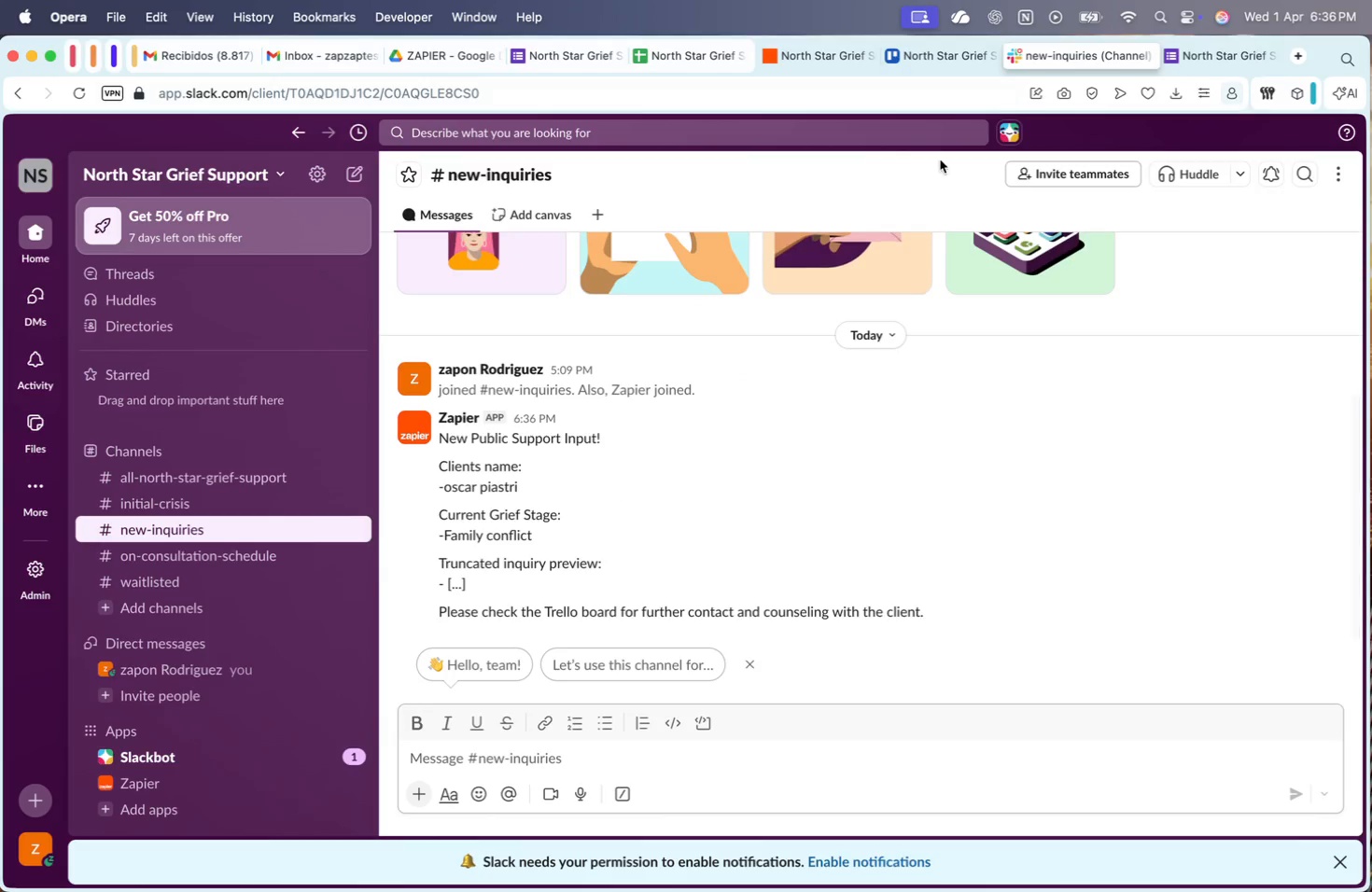 
wait(5.05)
 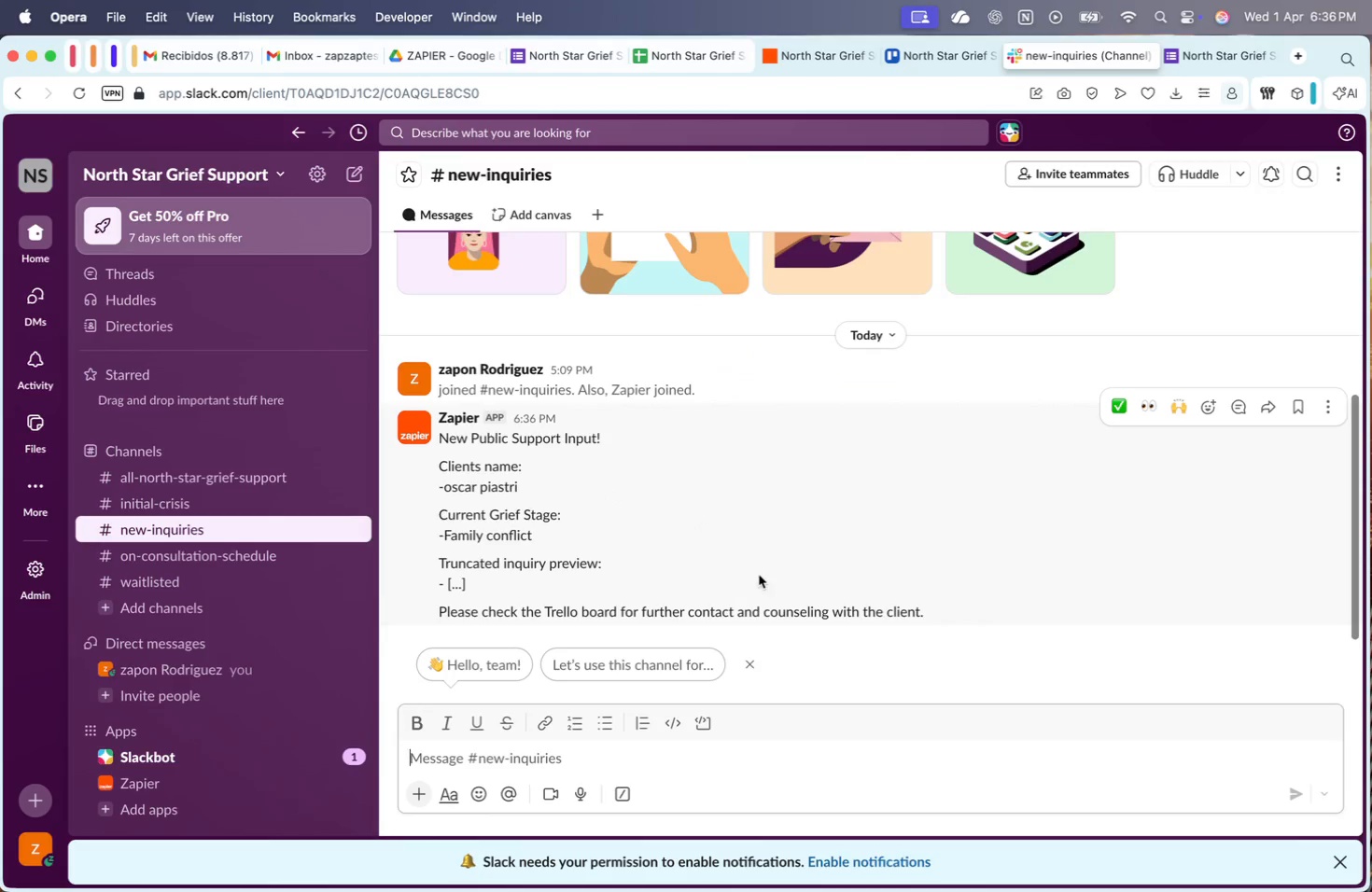 
left_click([797, 64])
 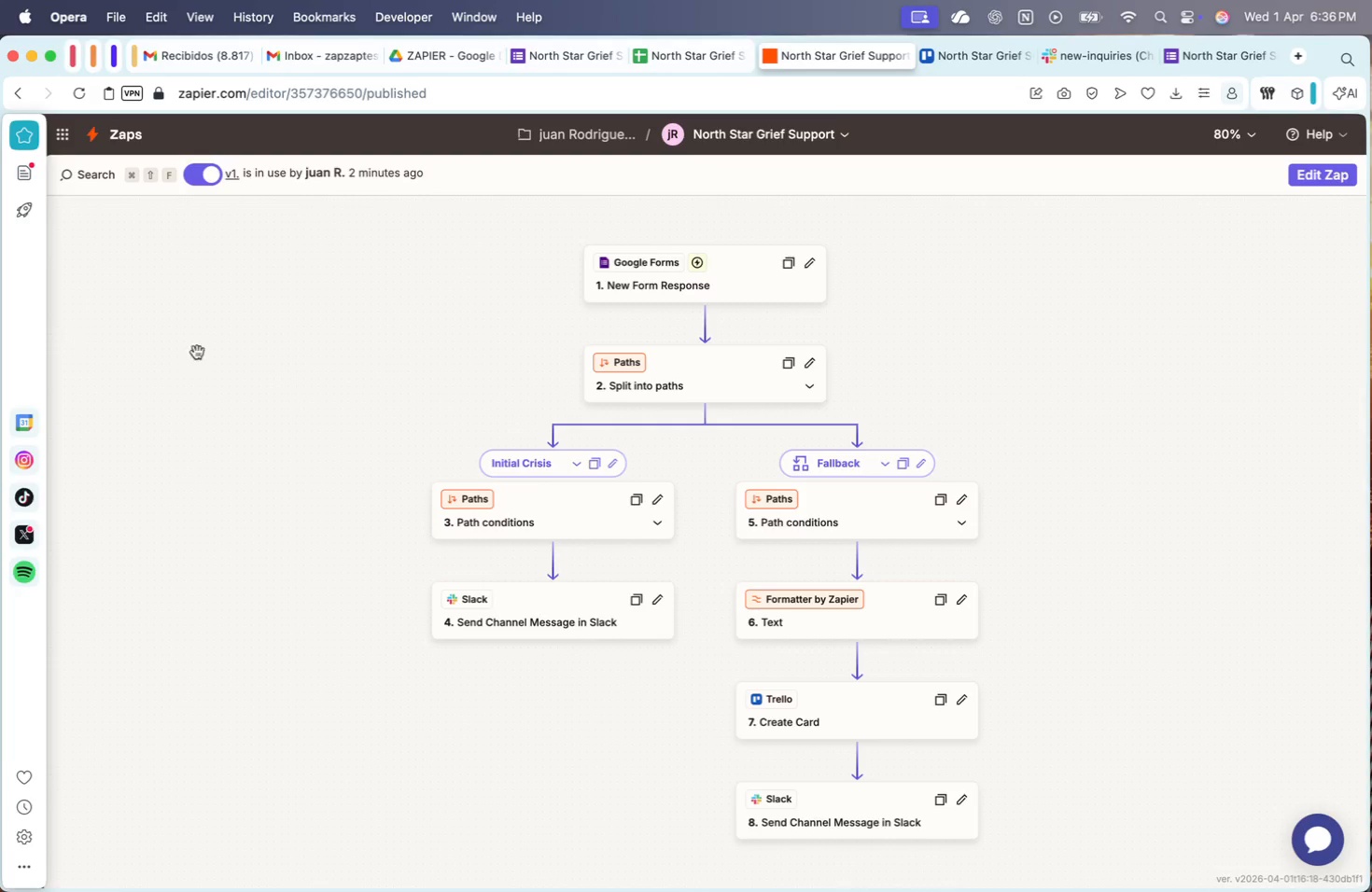 
left_click_drag(start_coordinate=[273, 379], to_coordinate=[301, 378])
 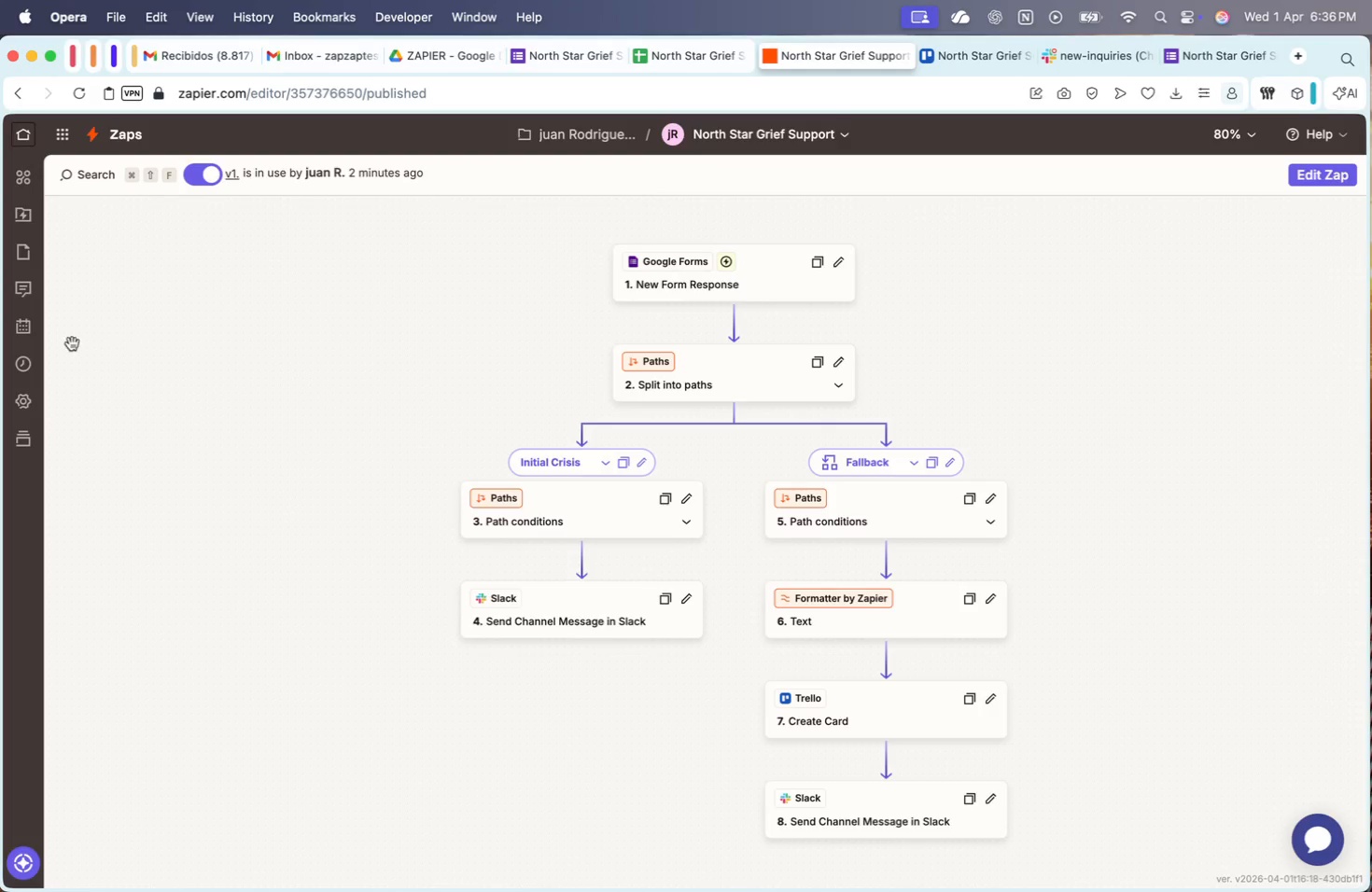 
left_click([28, 358])
 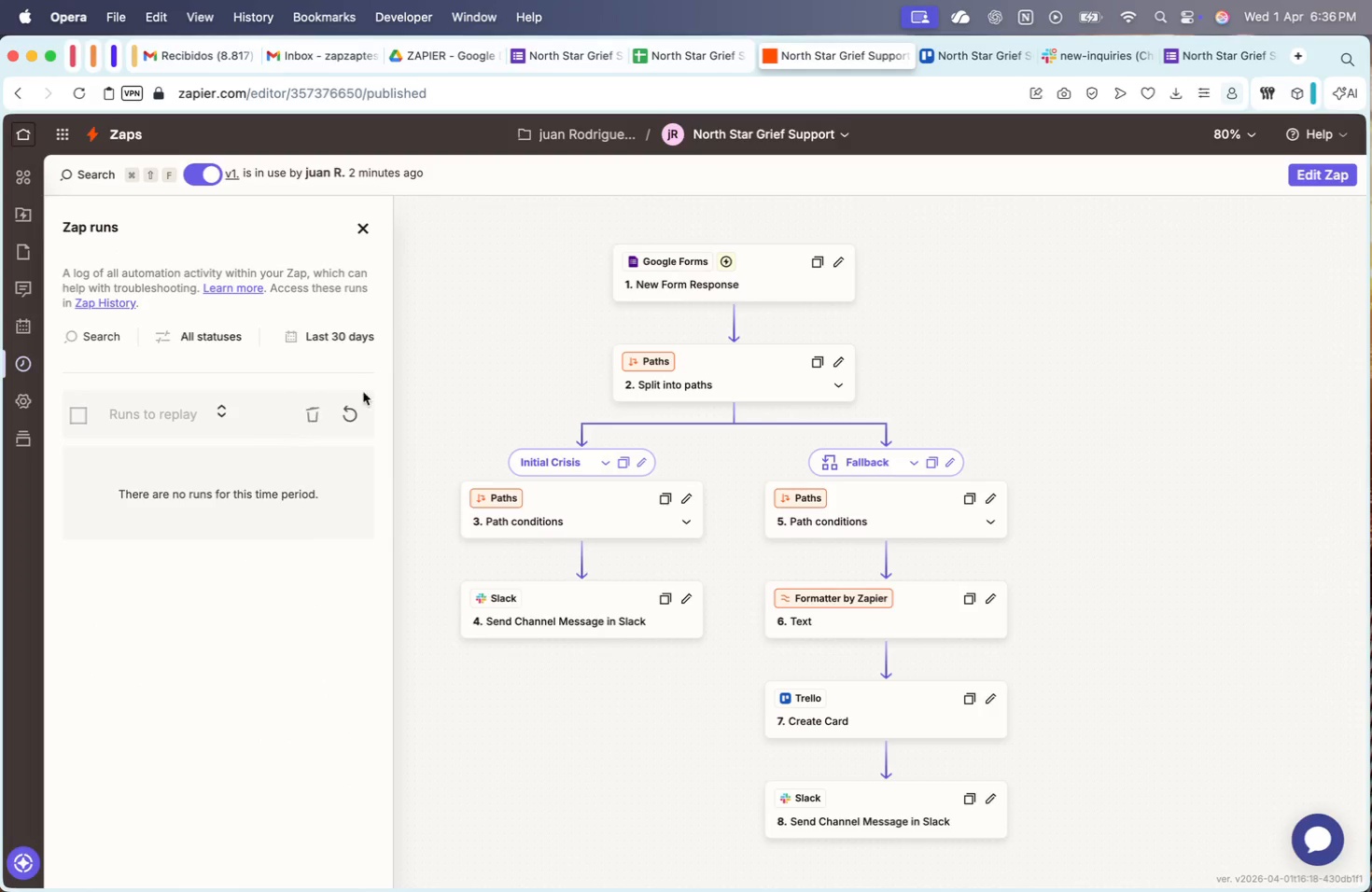 
left_click([346, 409])
 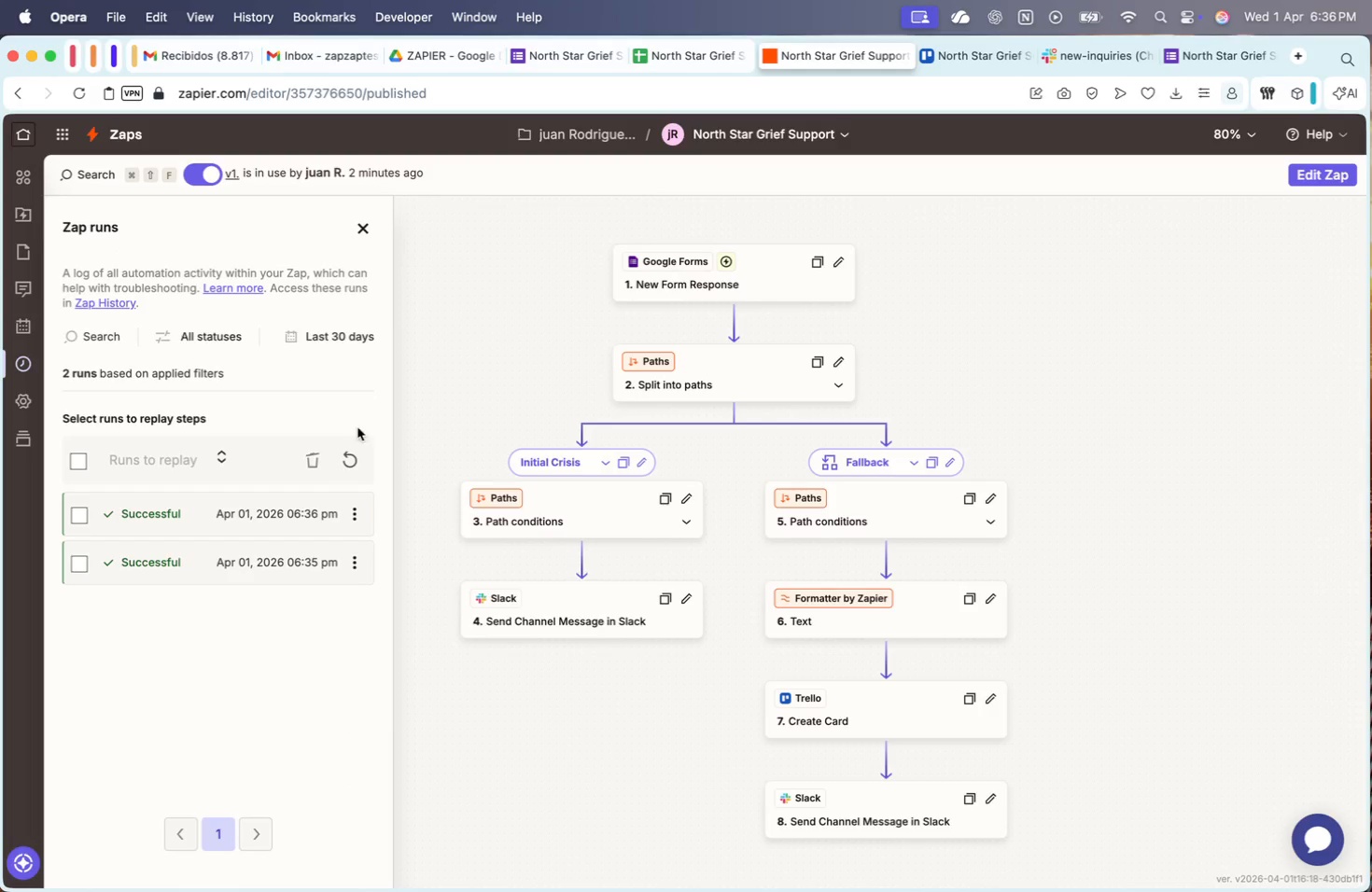 
left_click([353, 451])
 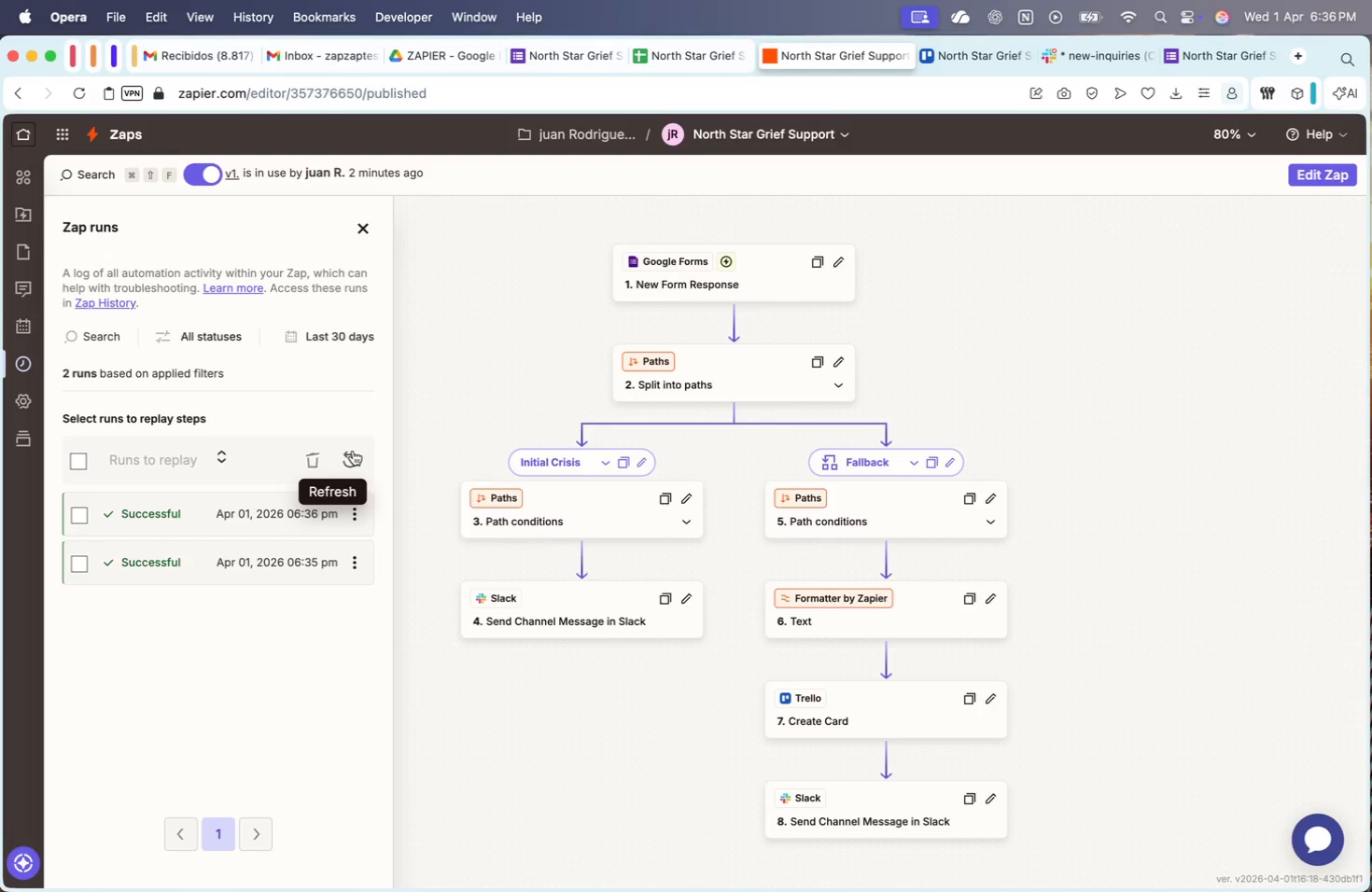 
left_click([353, 451])
 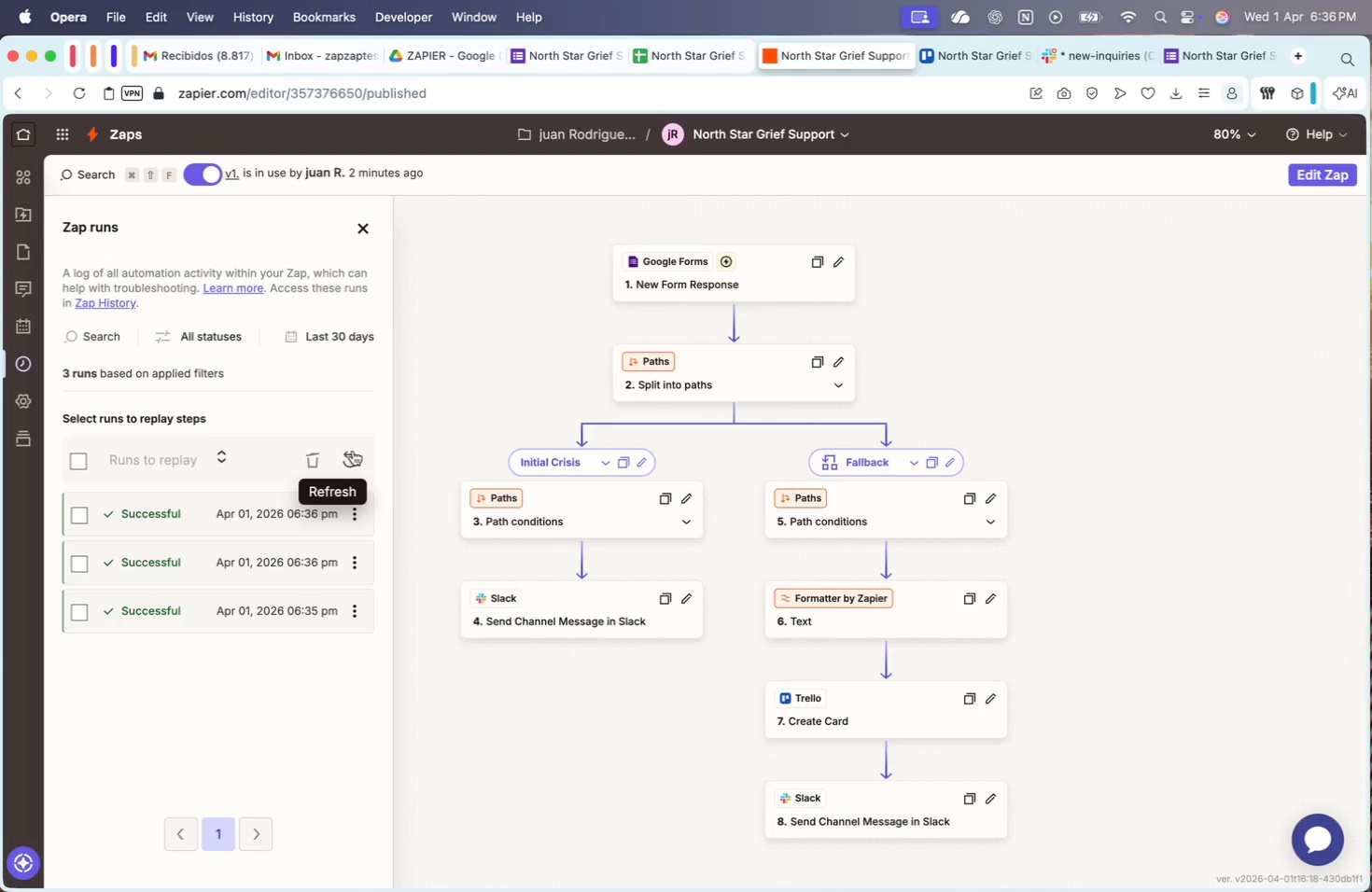 
left_click([353, 451])
 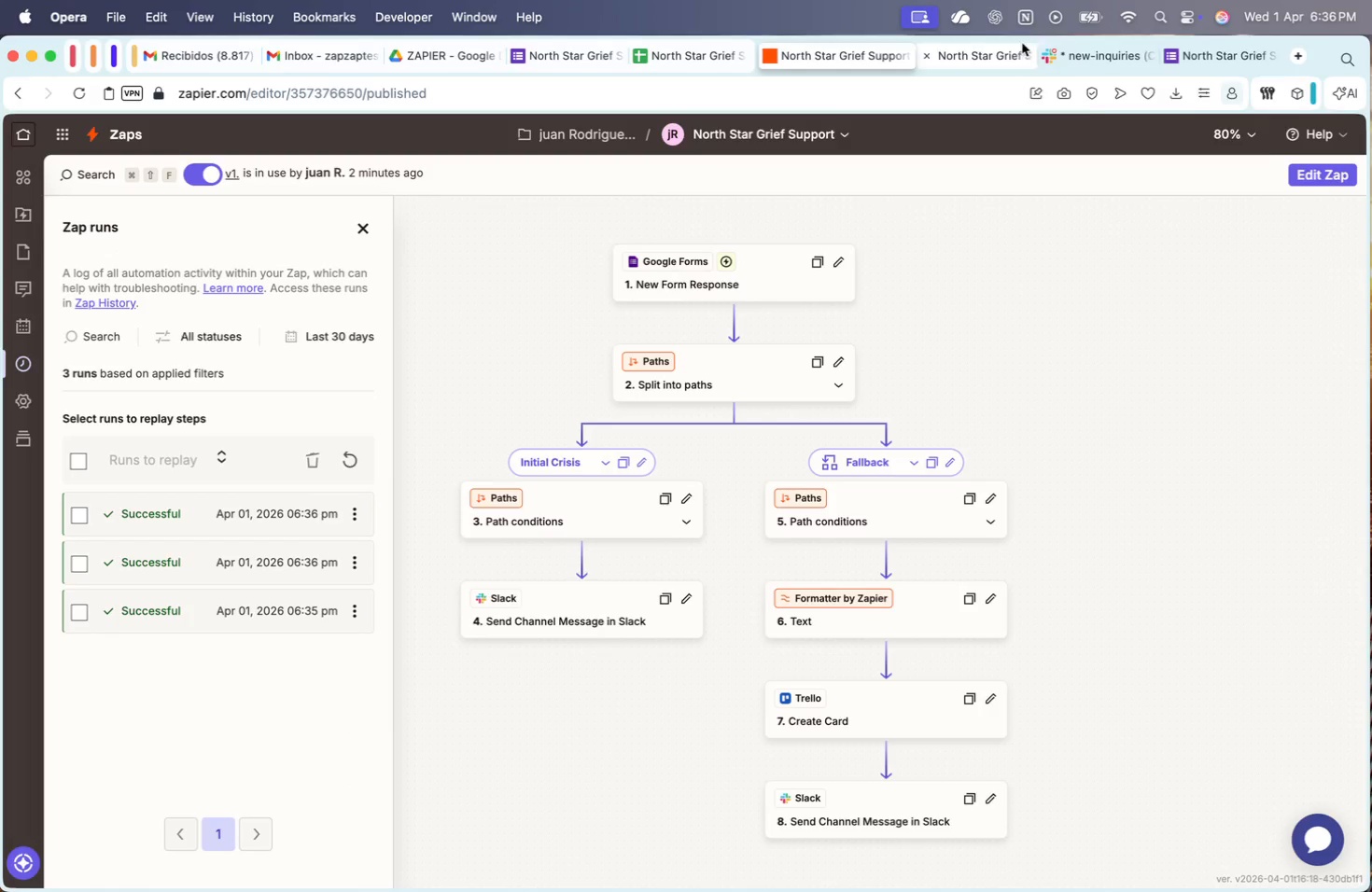 
left_click([1099, 44])
 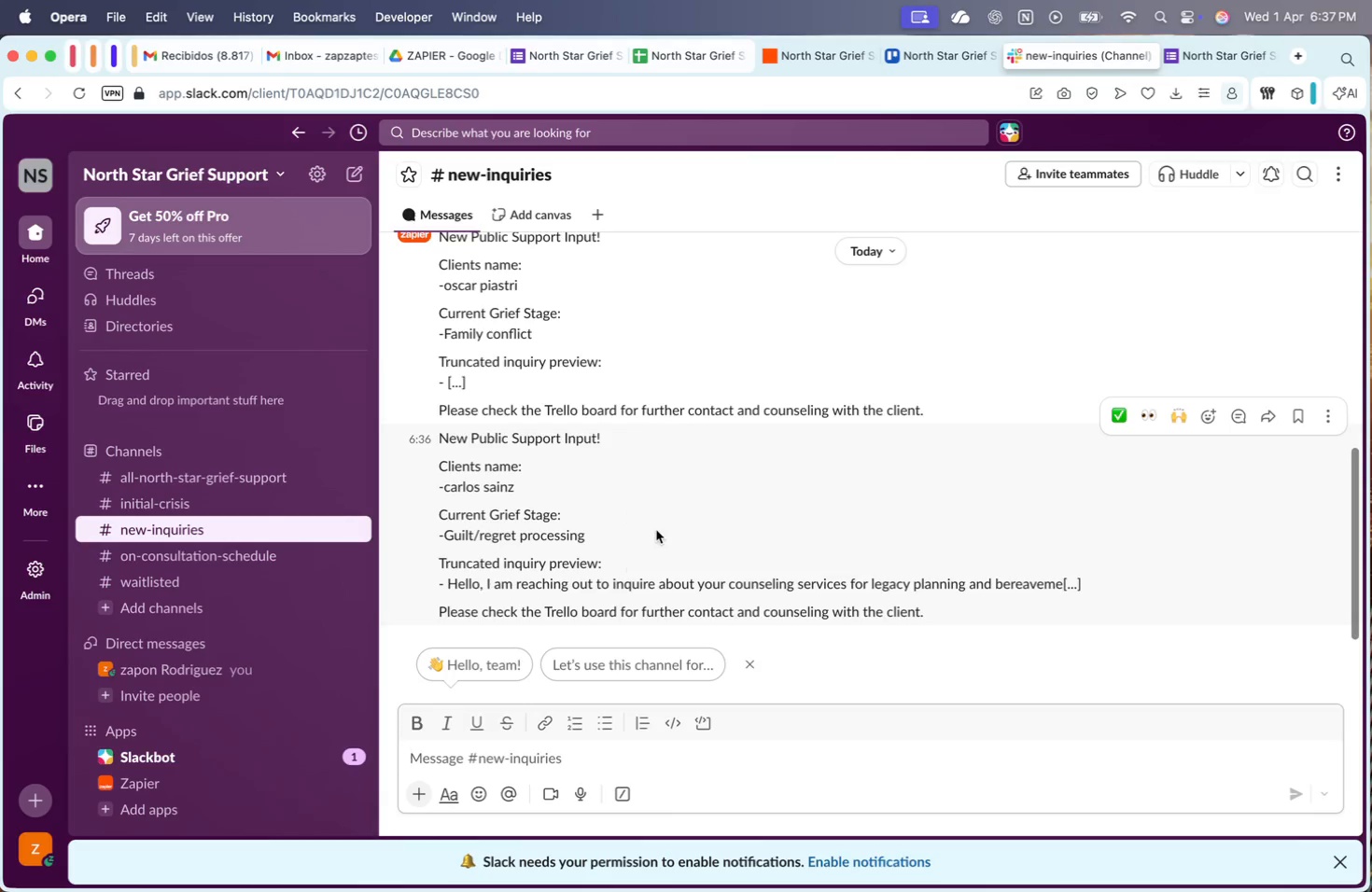 
scroll: coordinate [659, 527], scroll_direction: down, amount: 3.0
 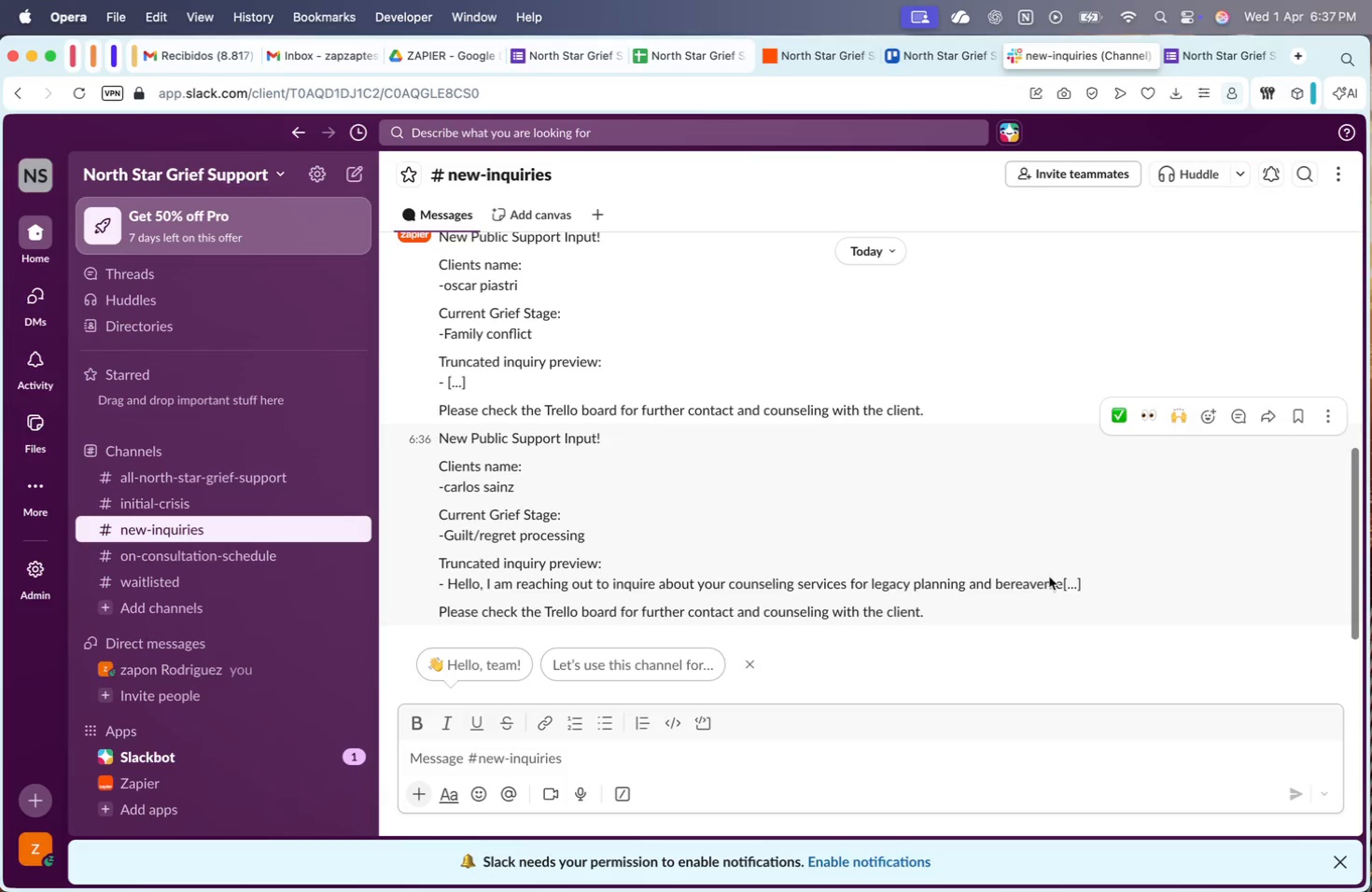 
left_click([937, 72])
 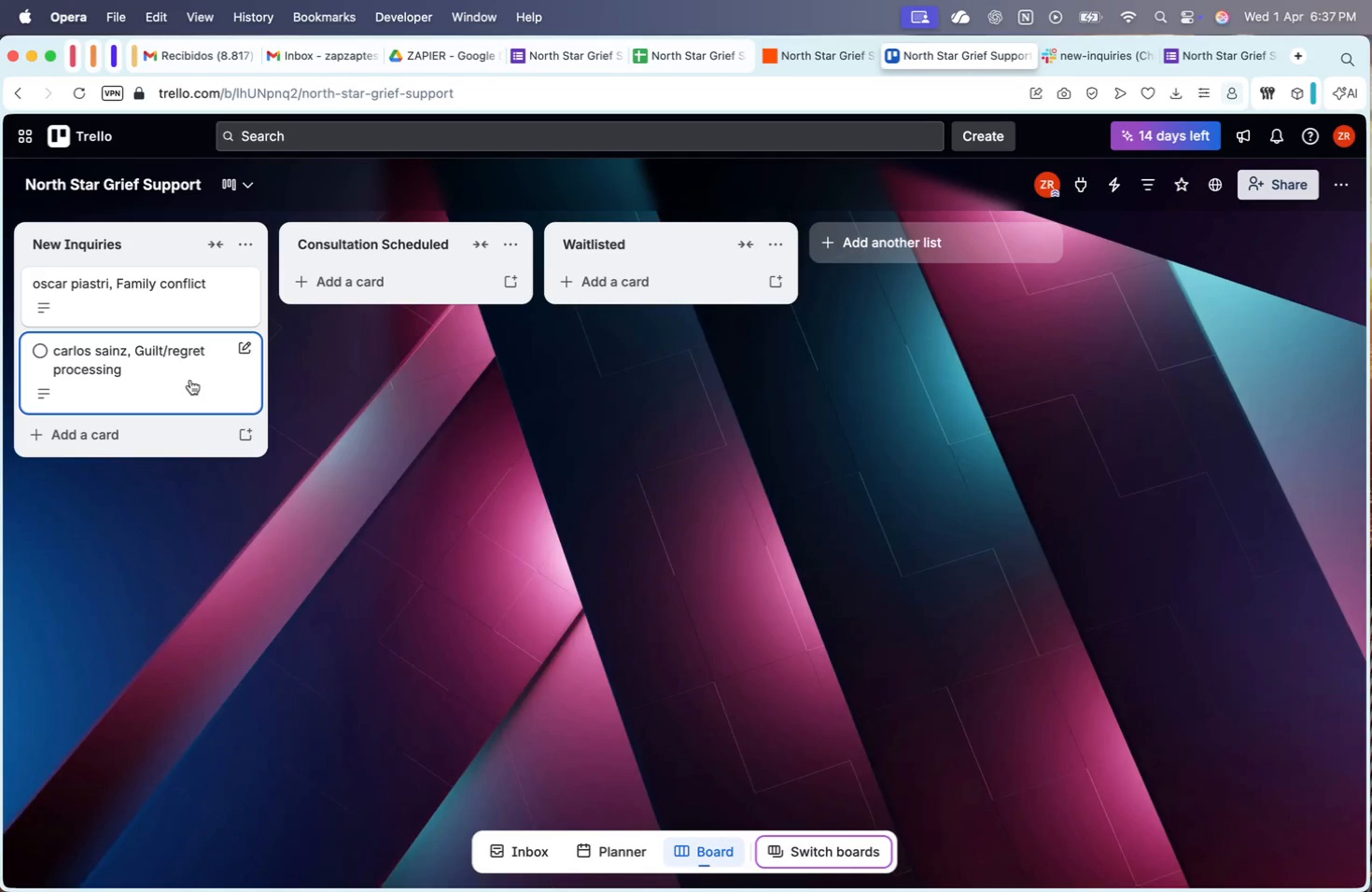 
wait(7.82)
 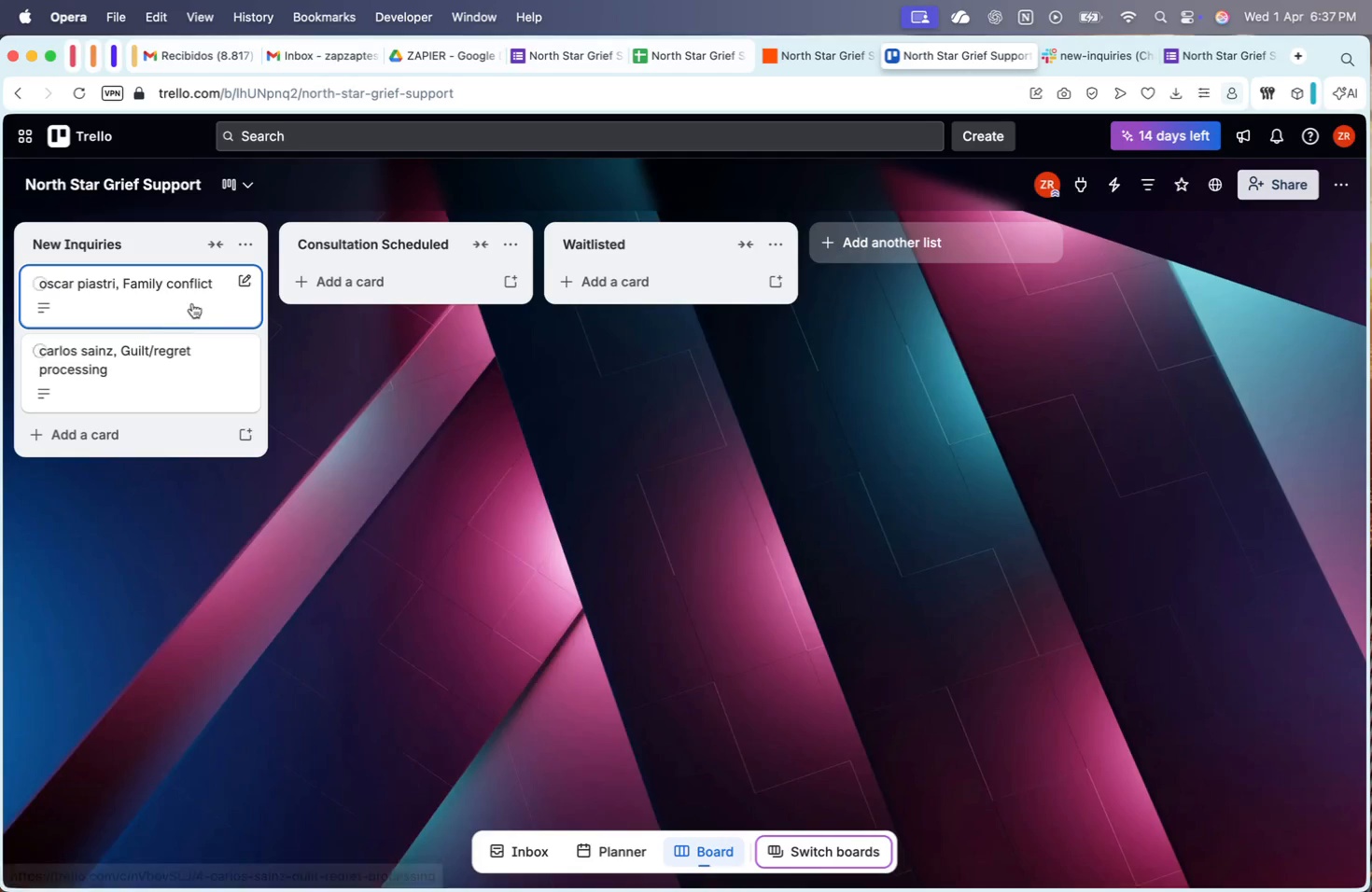 
left_click([157, 280])
 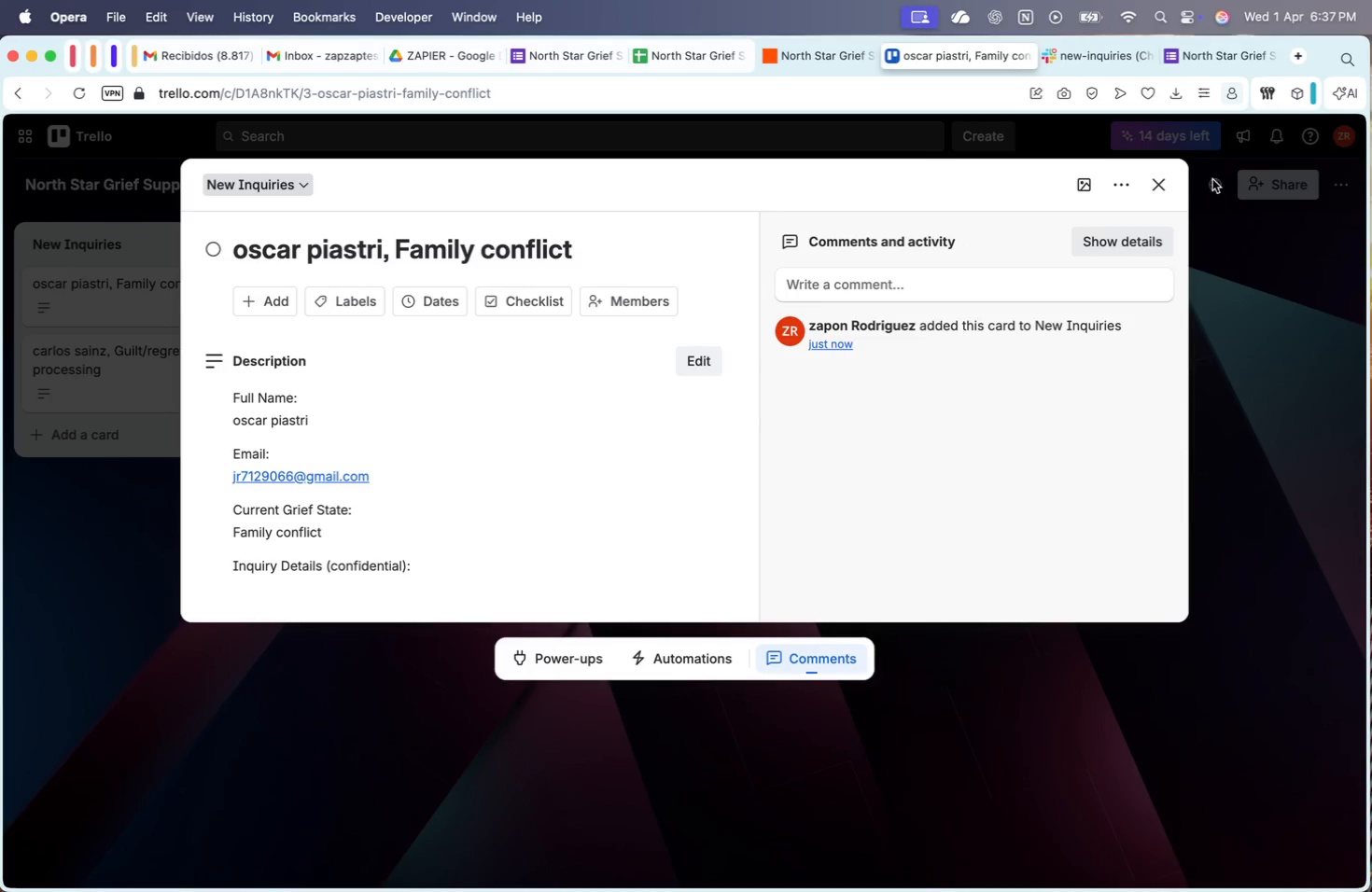 
left_click([1157, 181])
 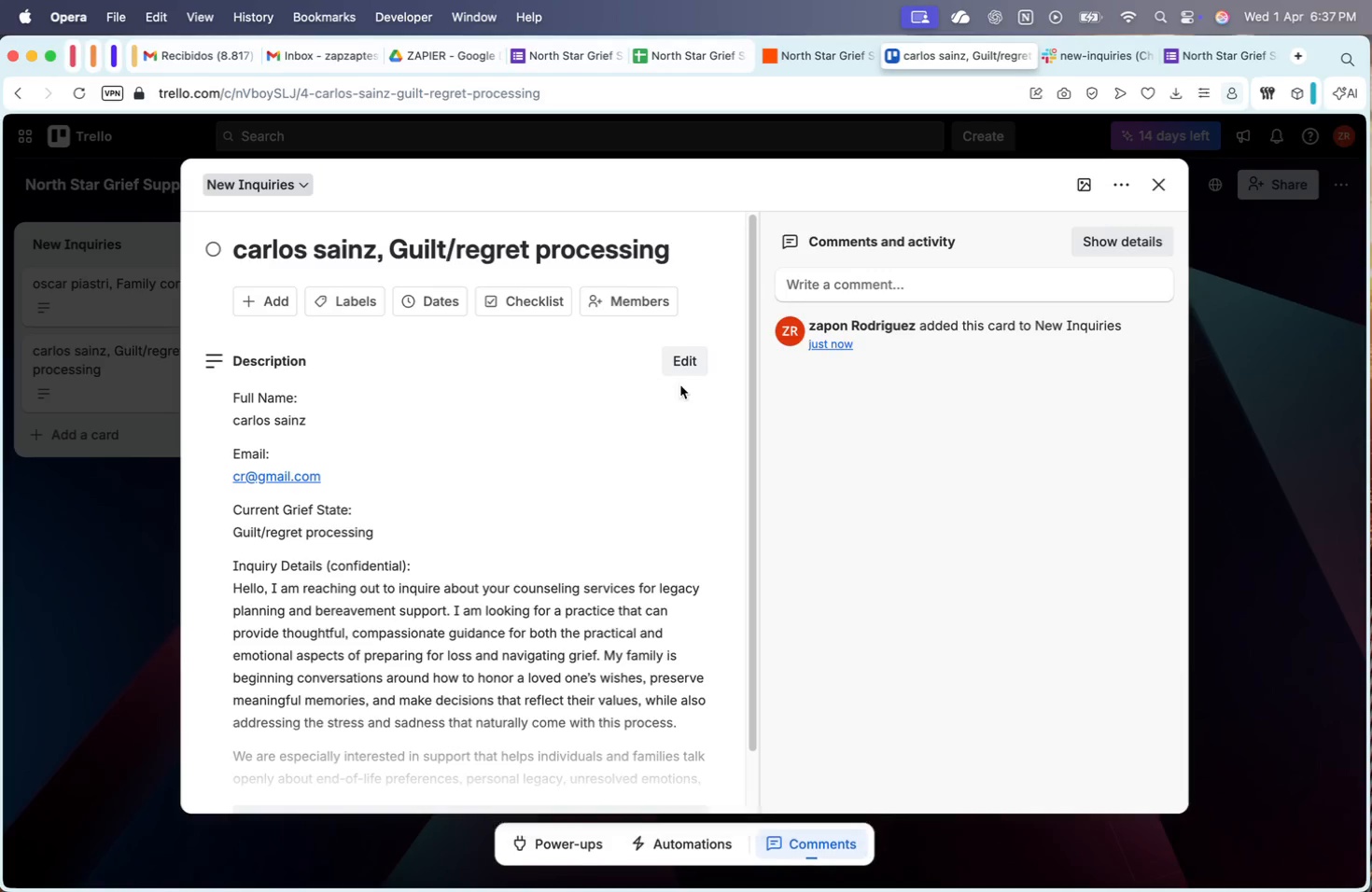 
scroll: coordinate [594, 506], scroll_direction: down, amount: 11.0